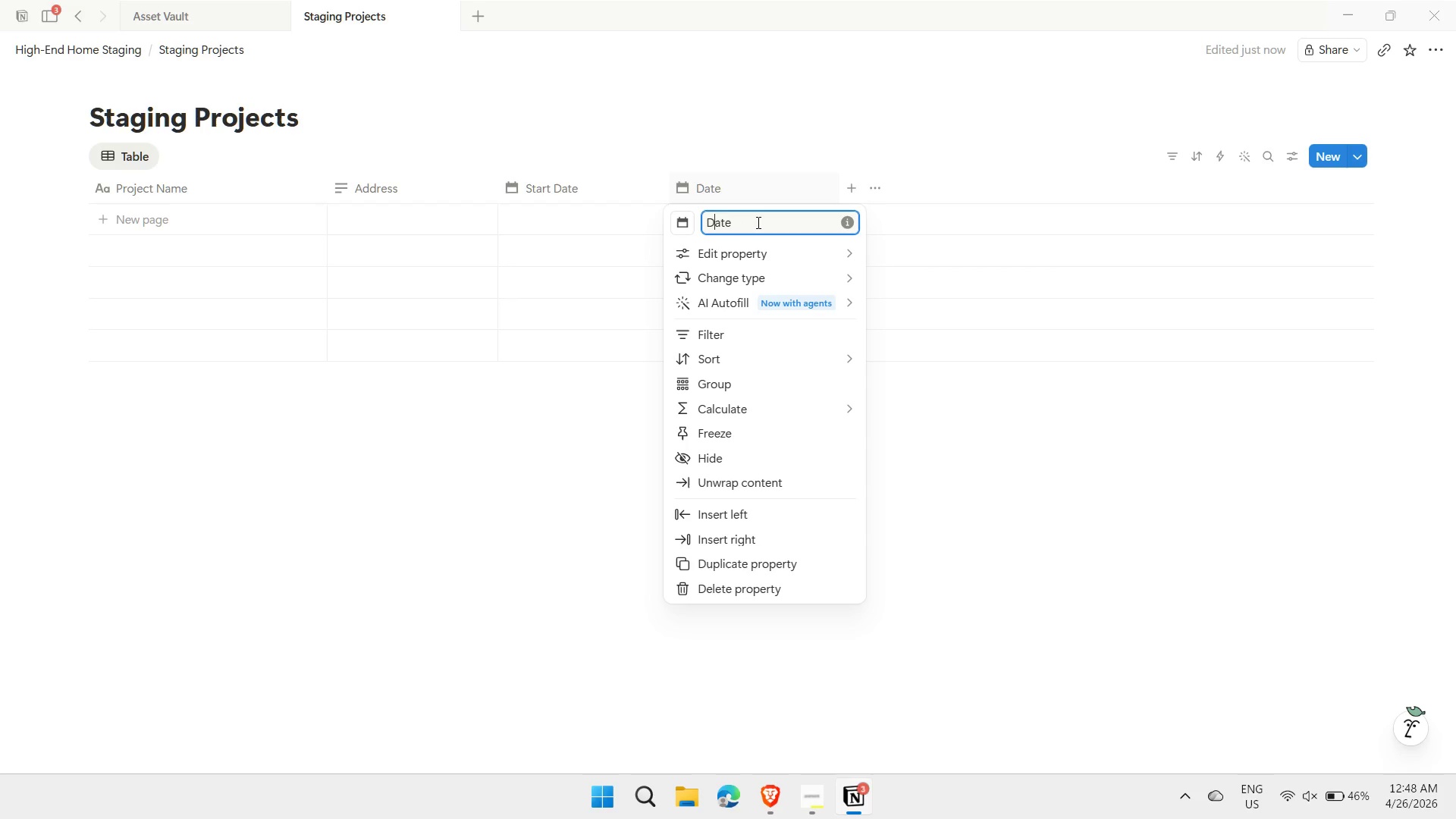 
key(ArrowLeft)
 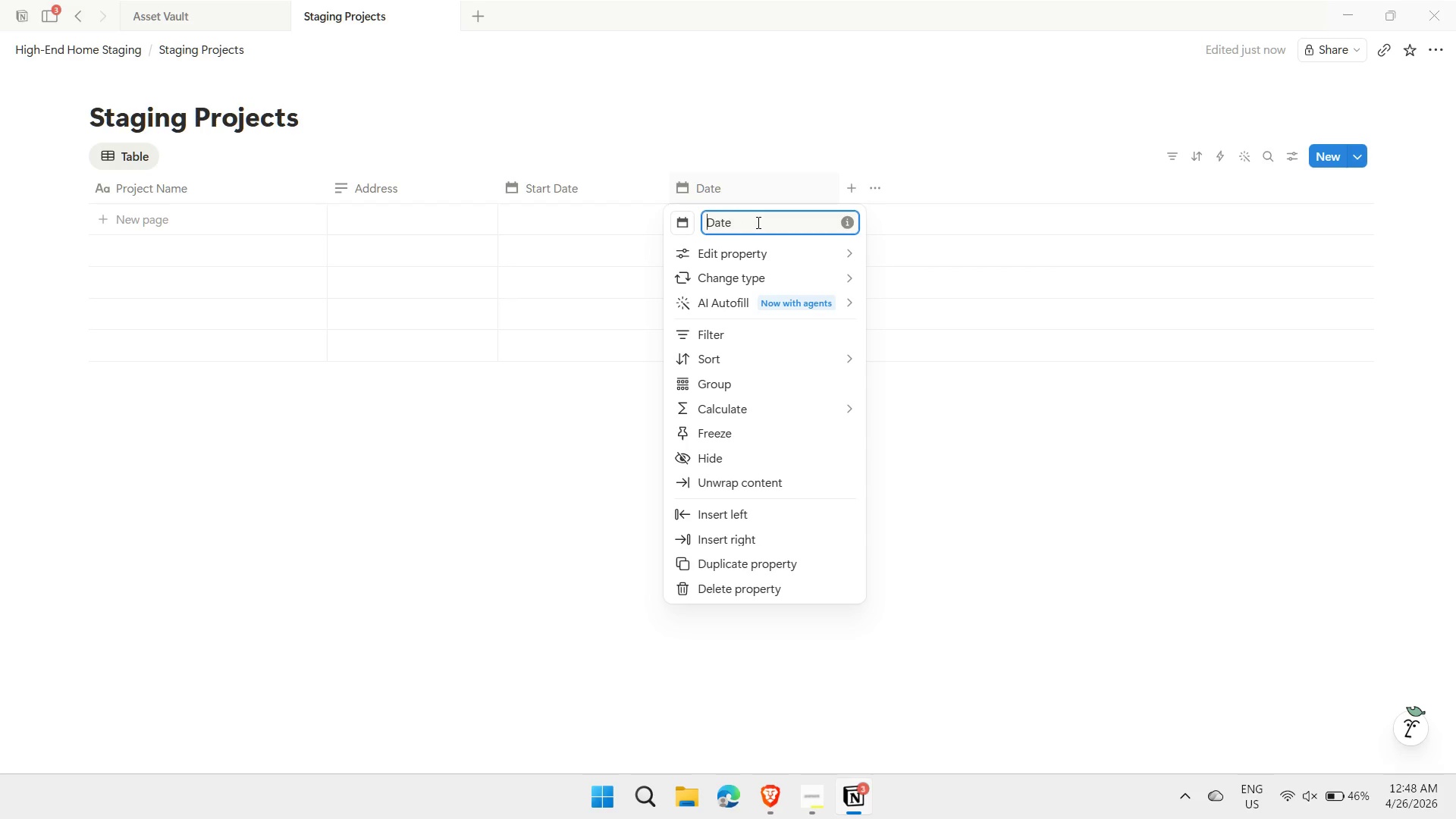 
type(End )
 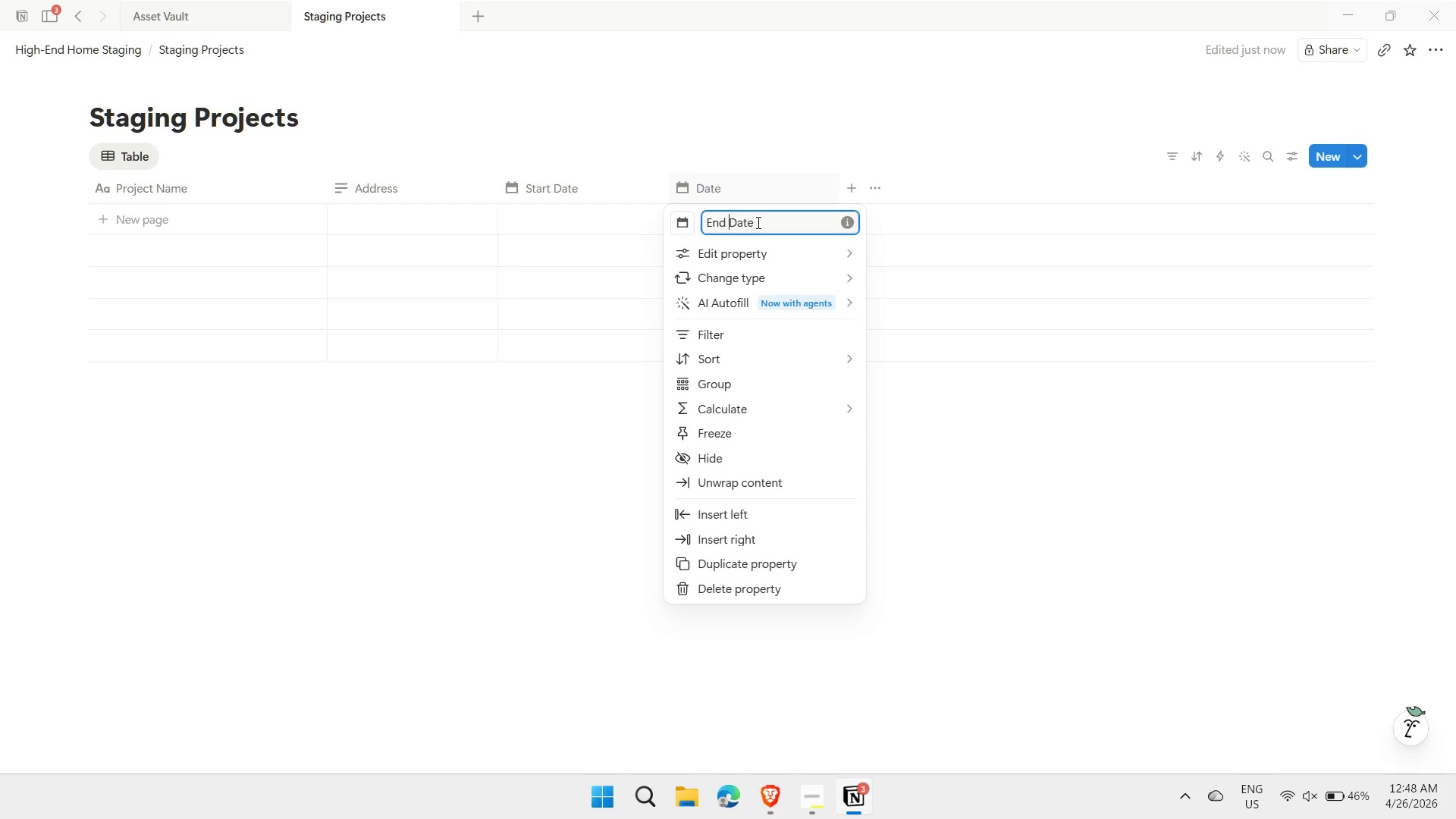 
key(Enter)
 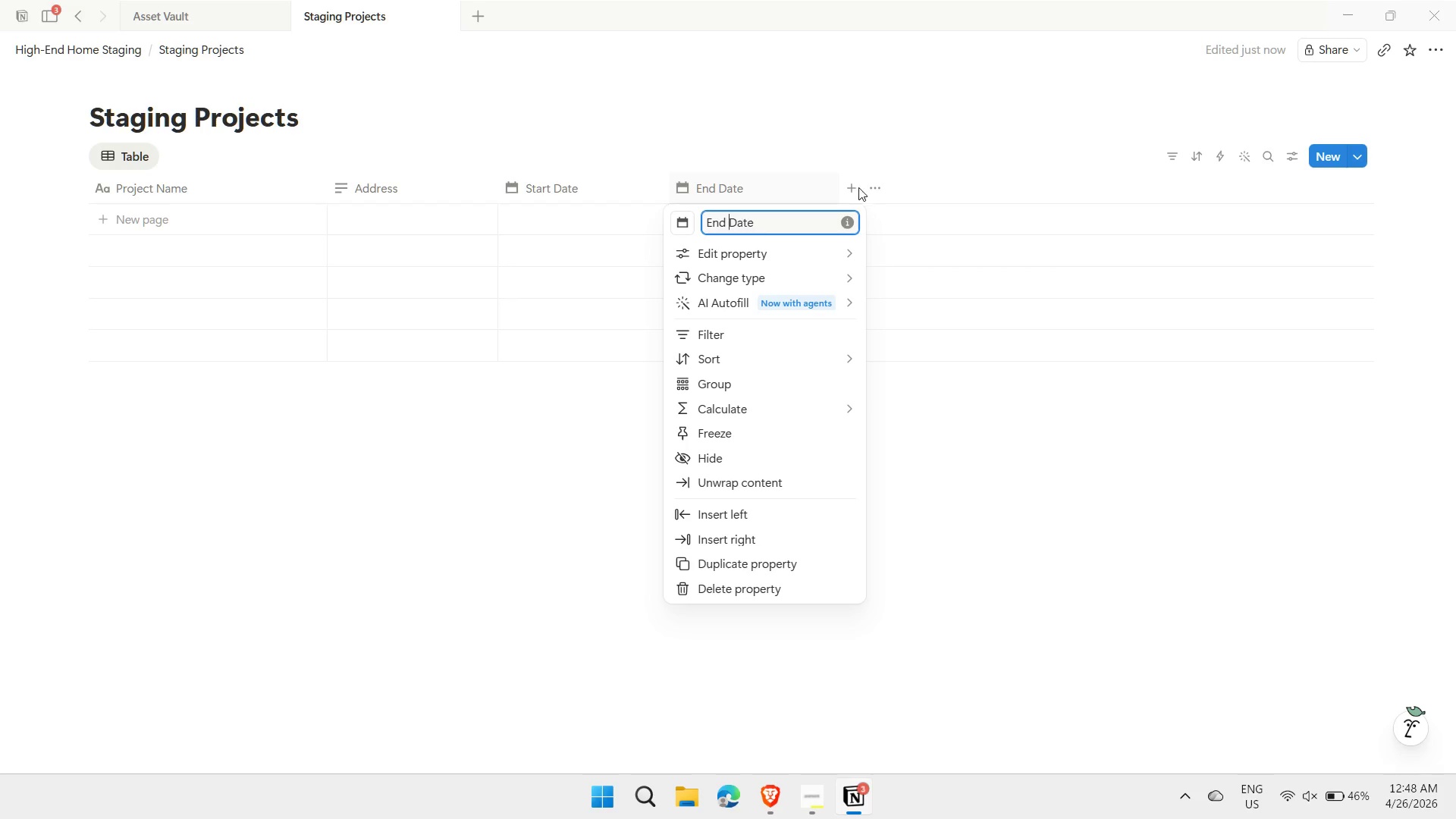 
double_click([848, 187])
 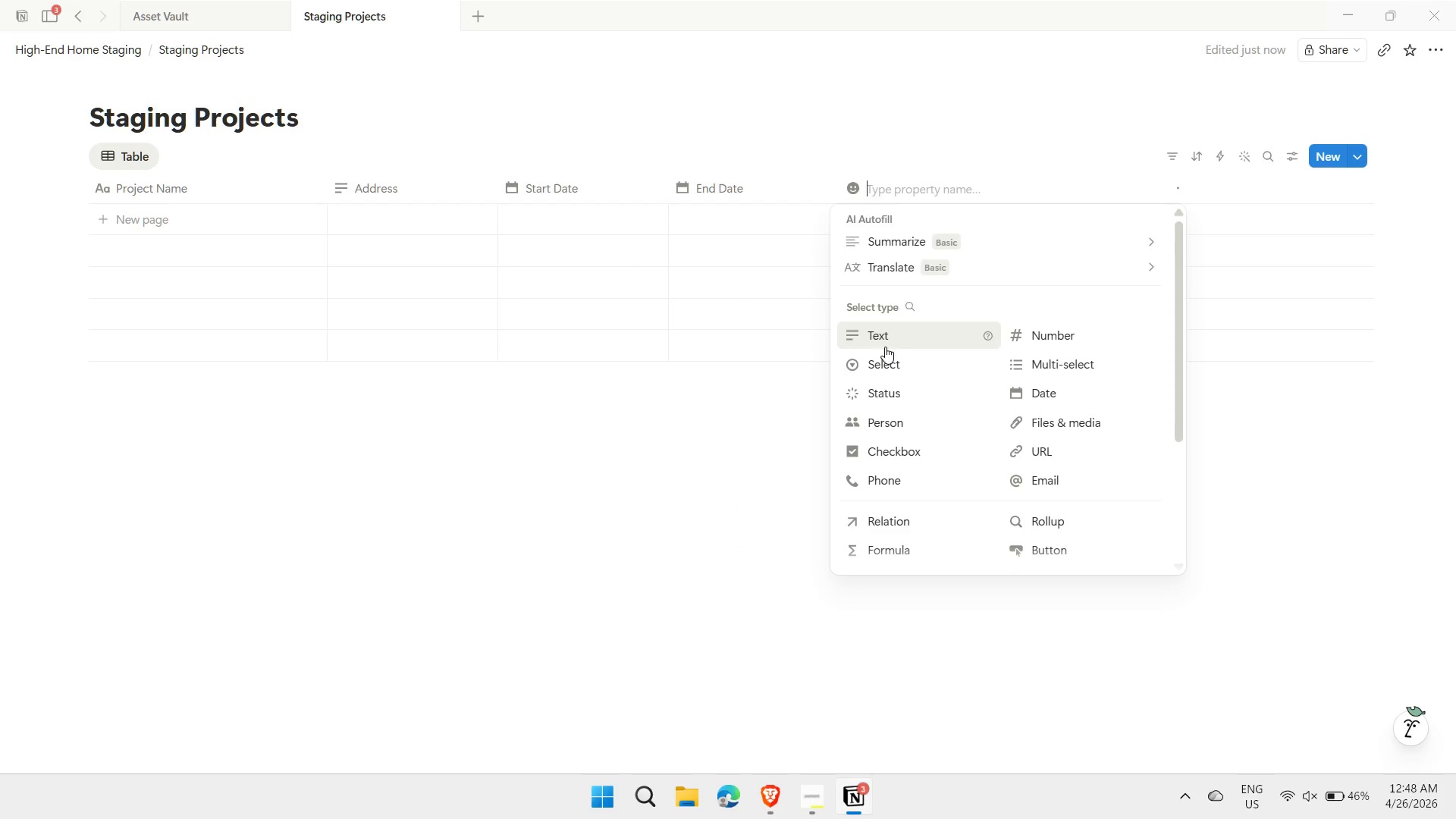 
left_click([885, 336])
 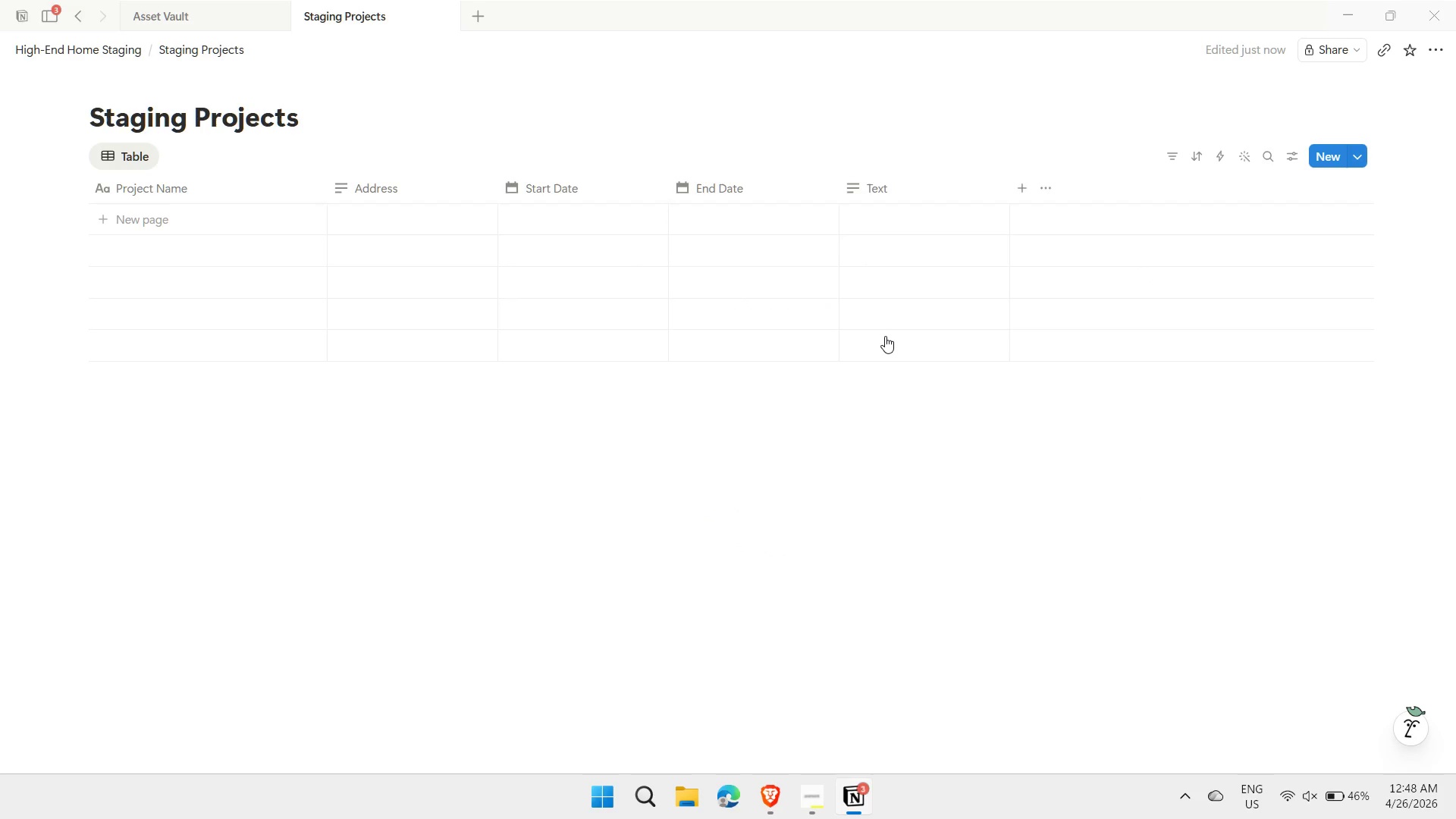 
type(Client)
 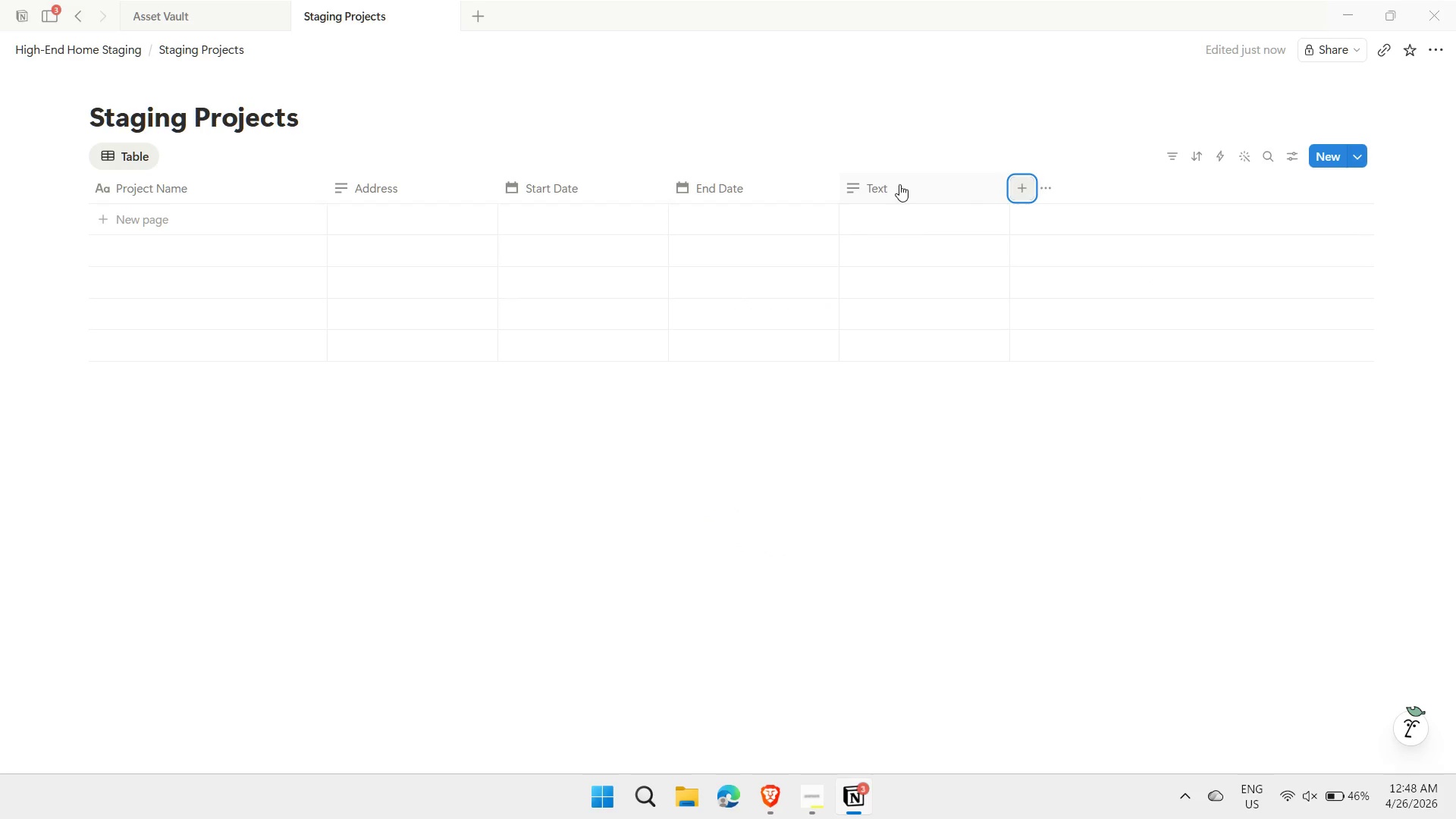 
left_click([879, 191])
 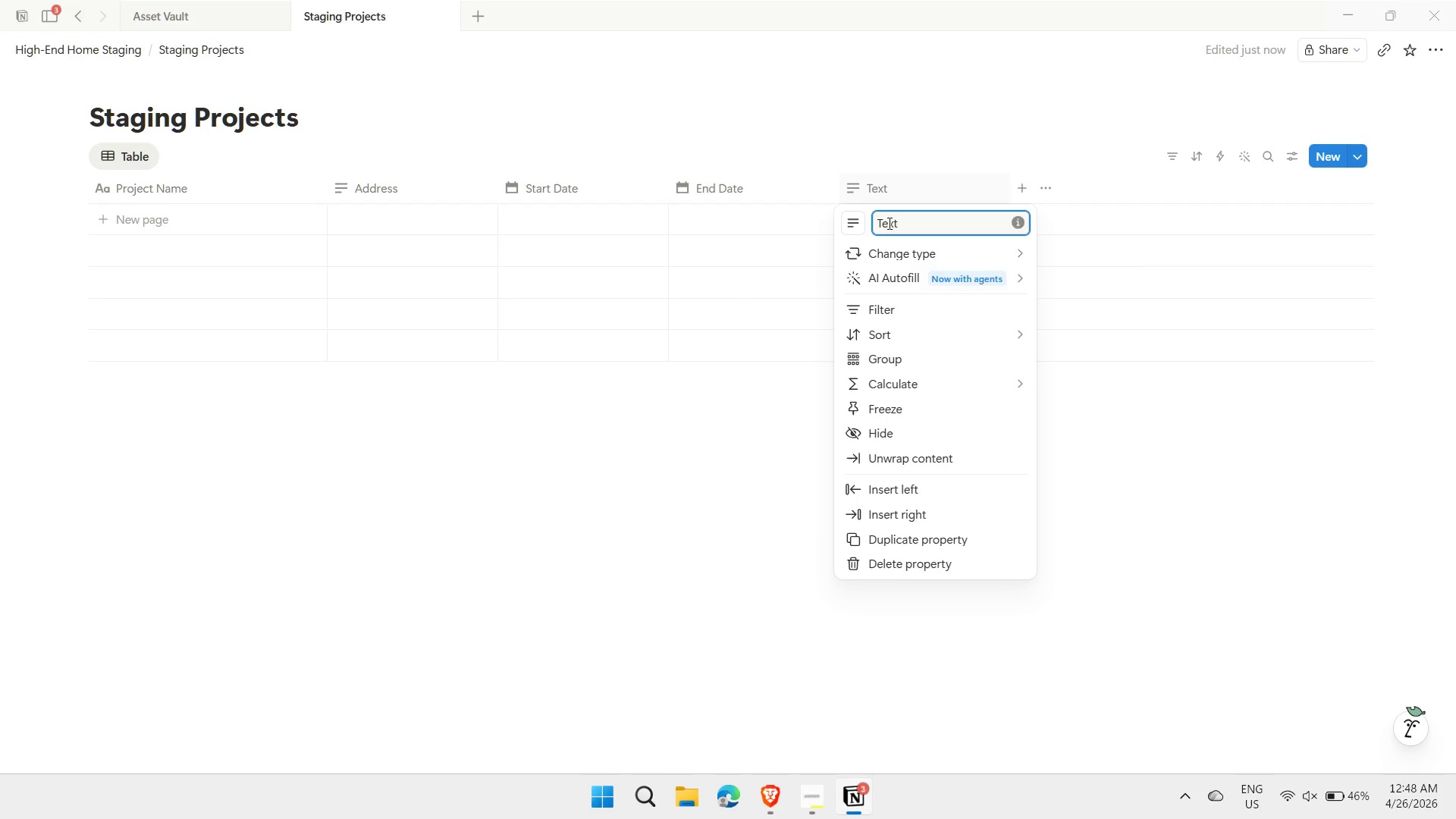 
double_click([888, 223])
 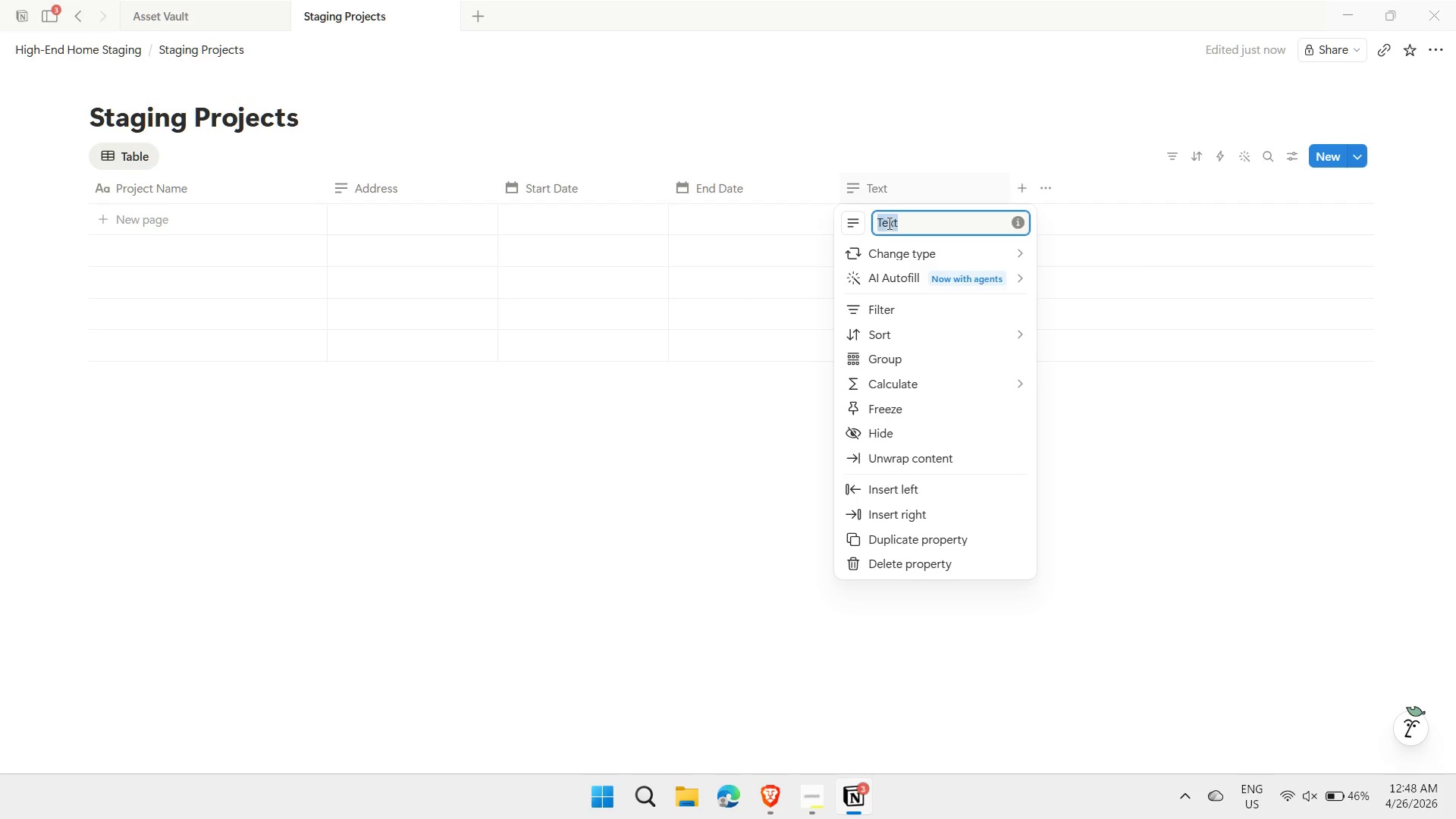 
type(Client)
 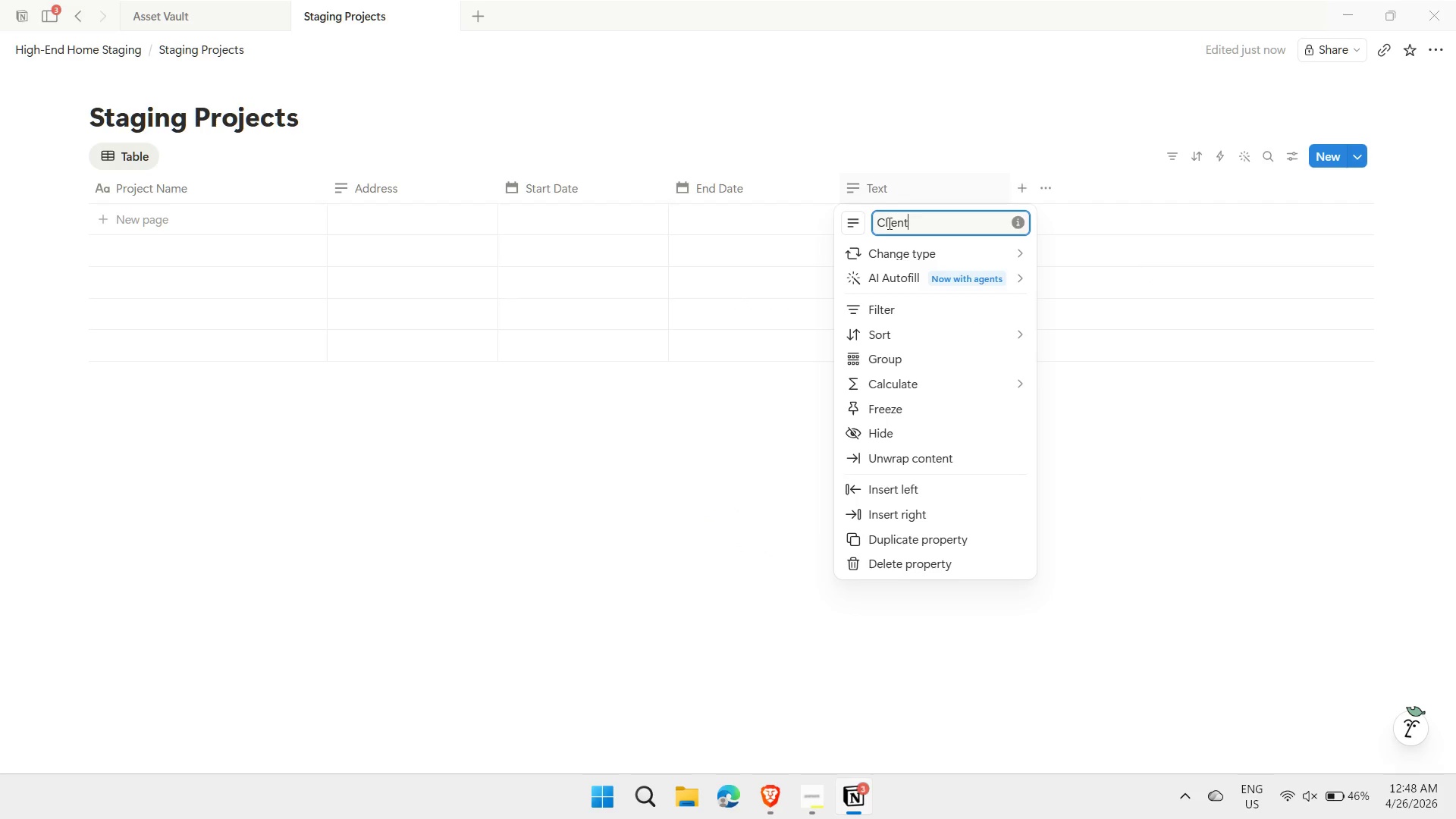 
key(Enter)
 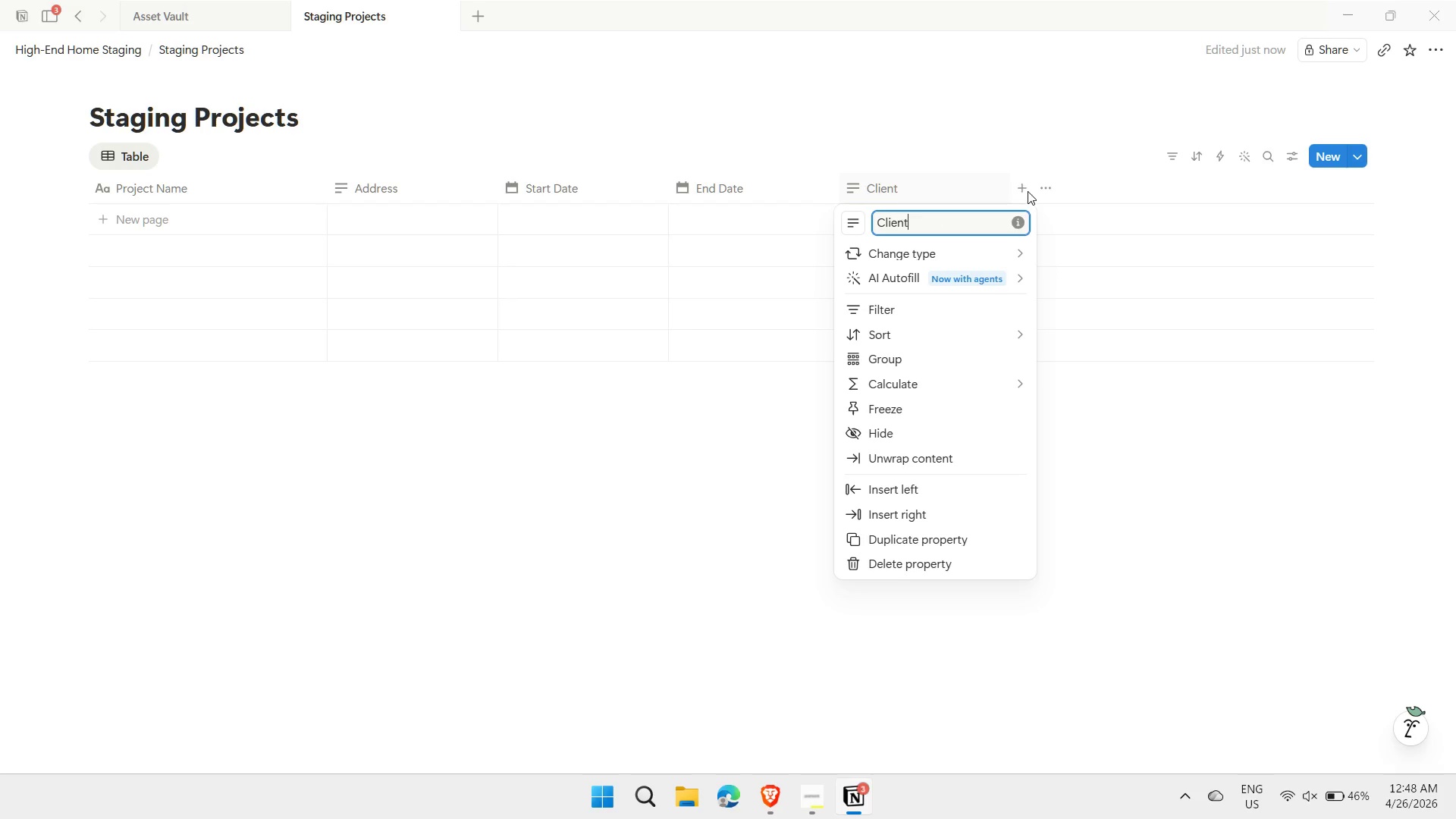 
double_click([1022, 188])
 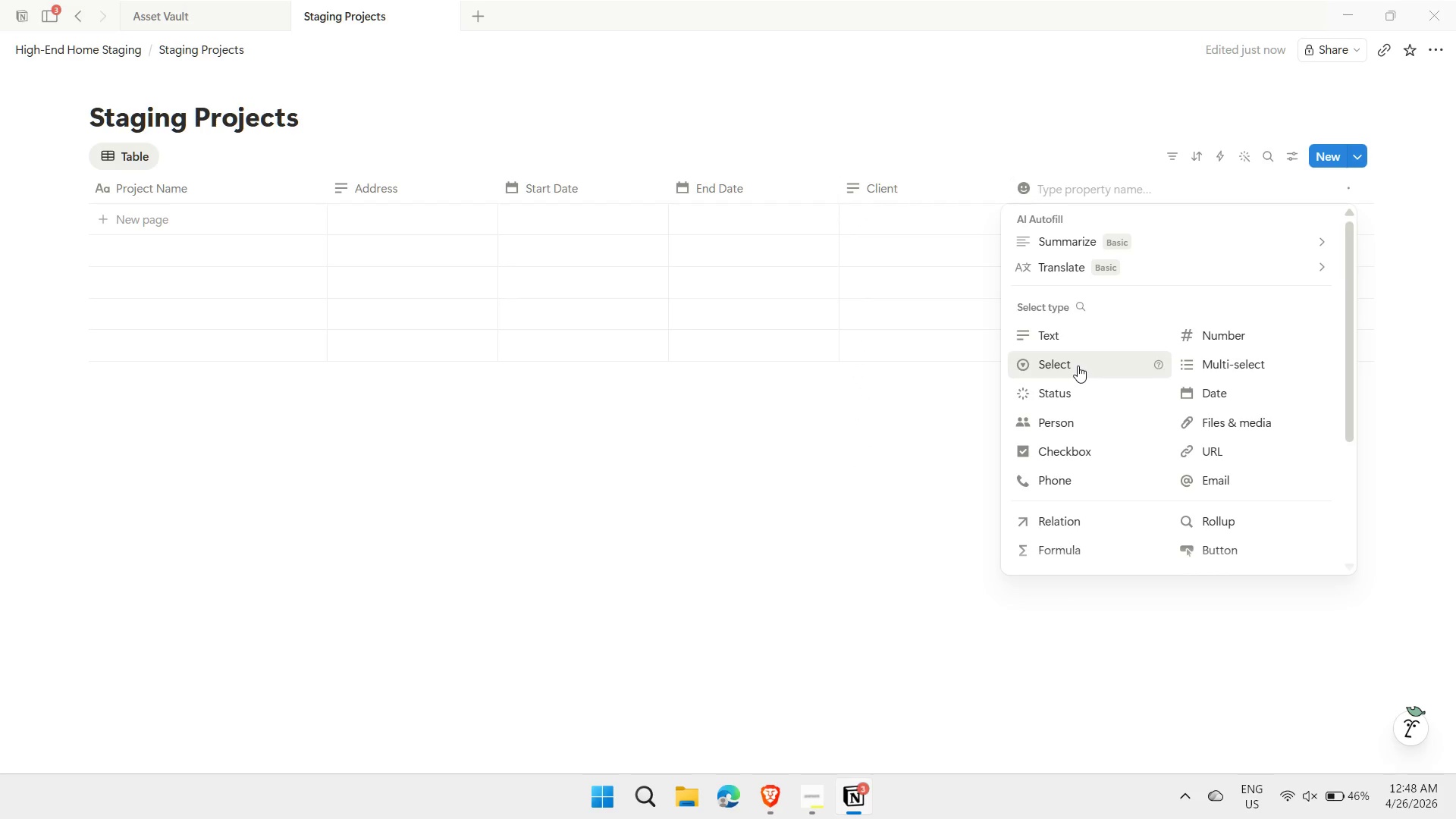 
left_click([1078, 366])
 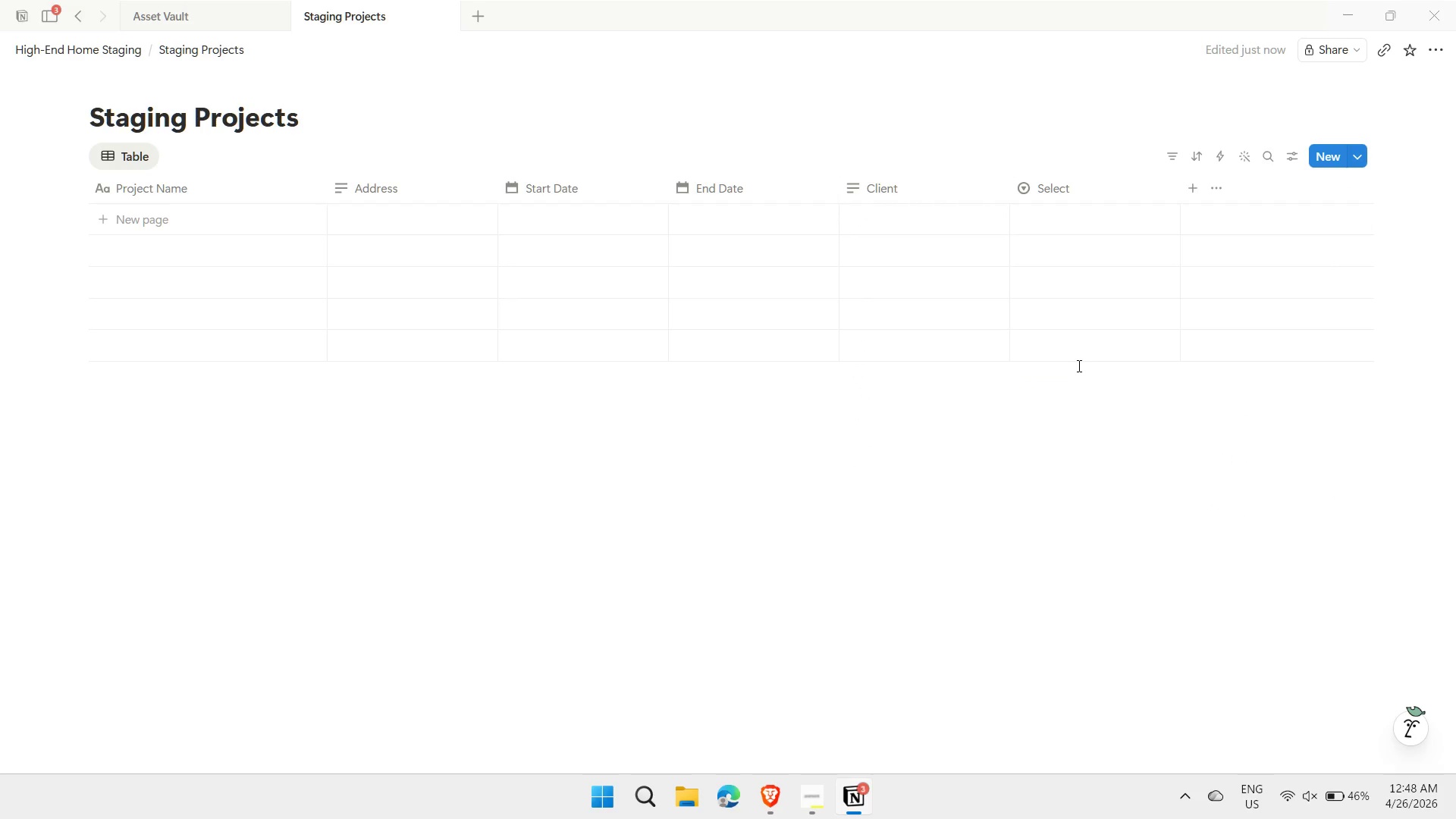 
left_click([1053, 188])
 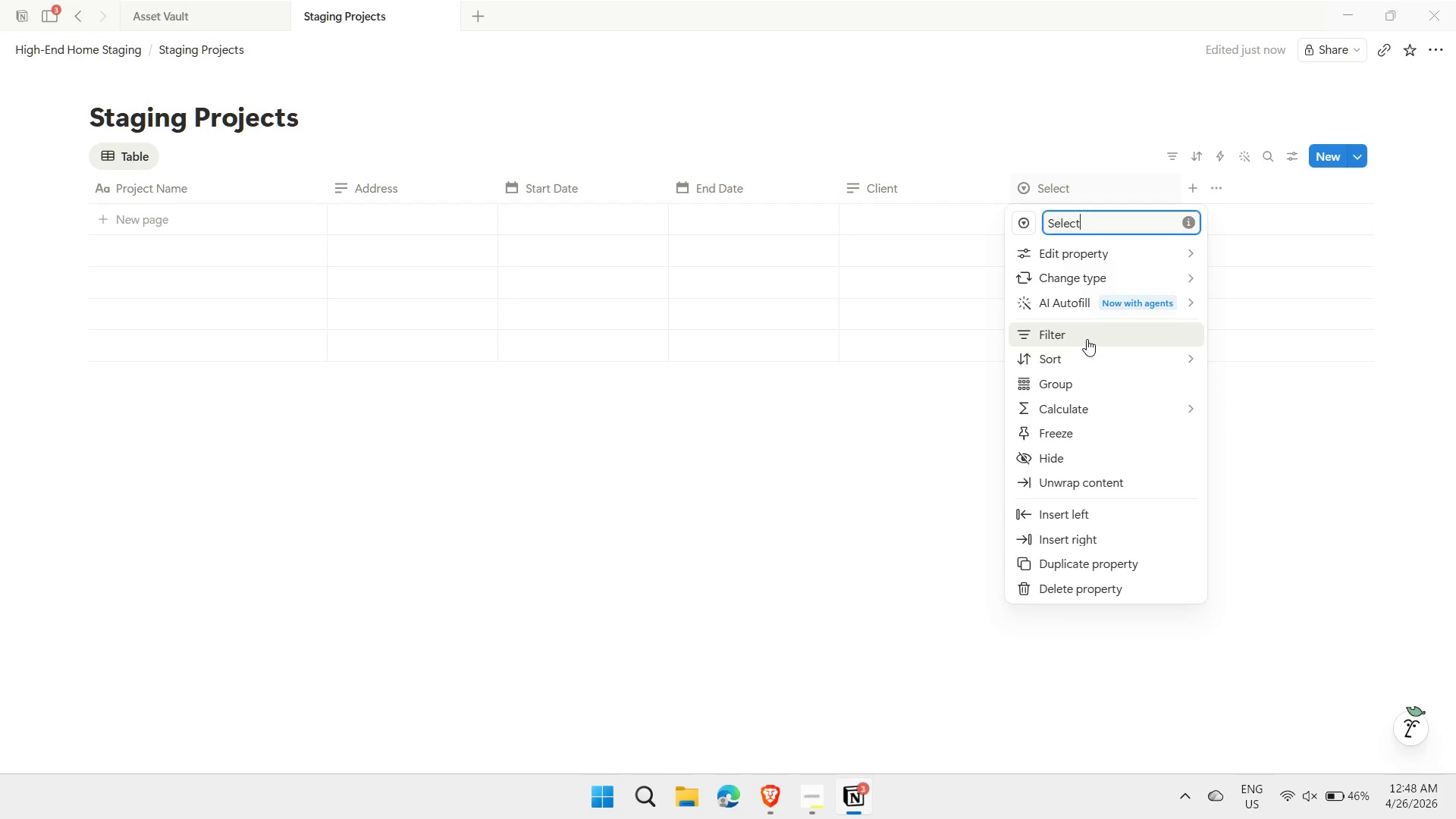 
mouse_move([1075, 262])
 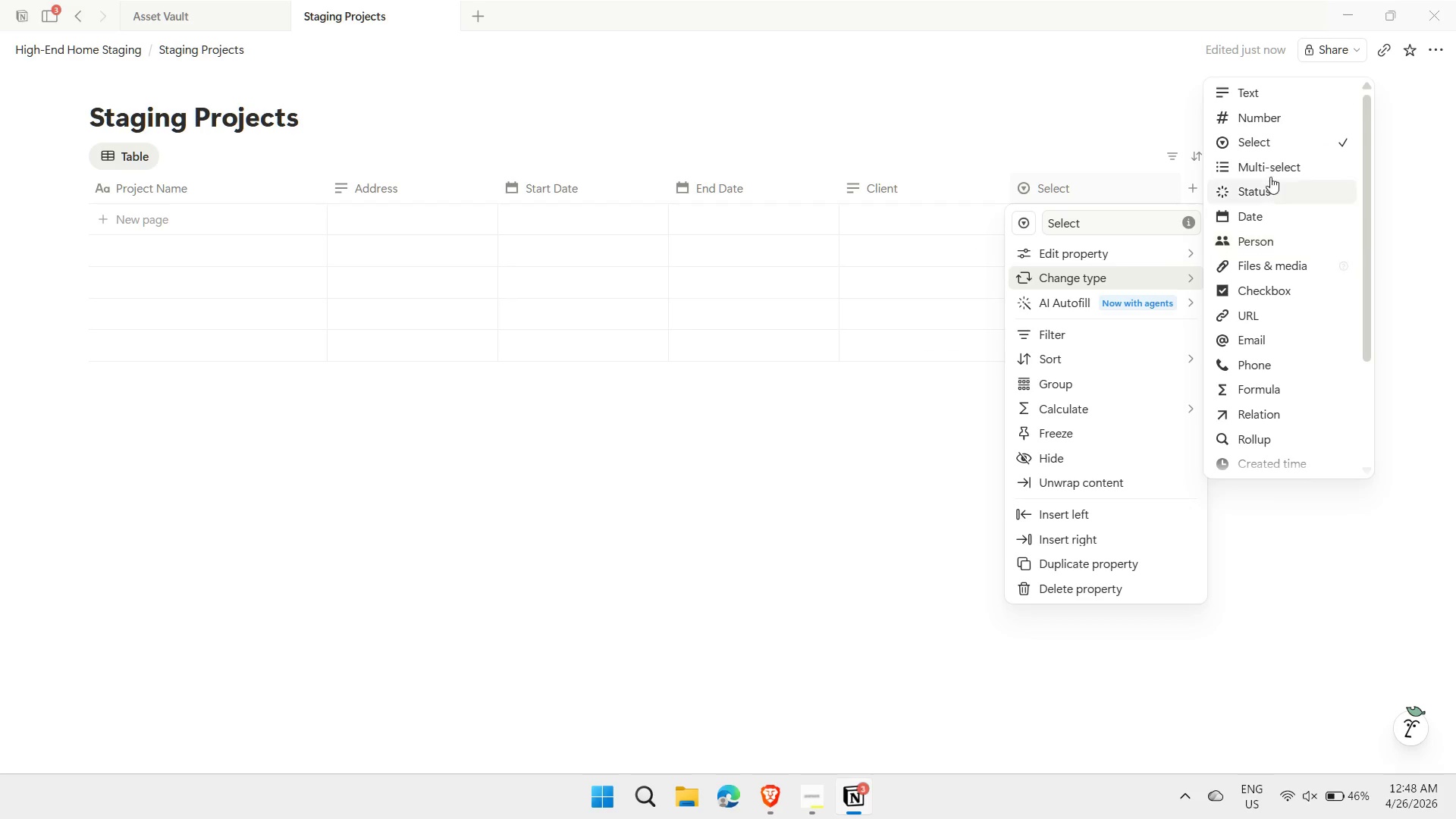 
left_click([1269, 190])
 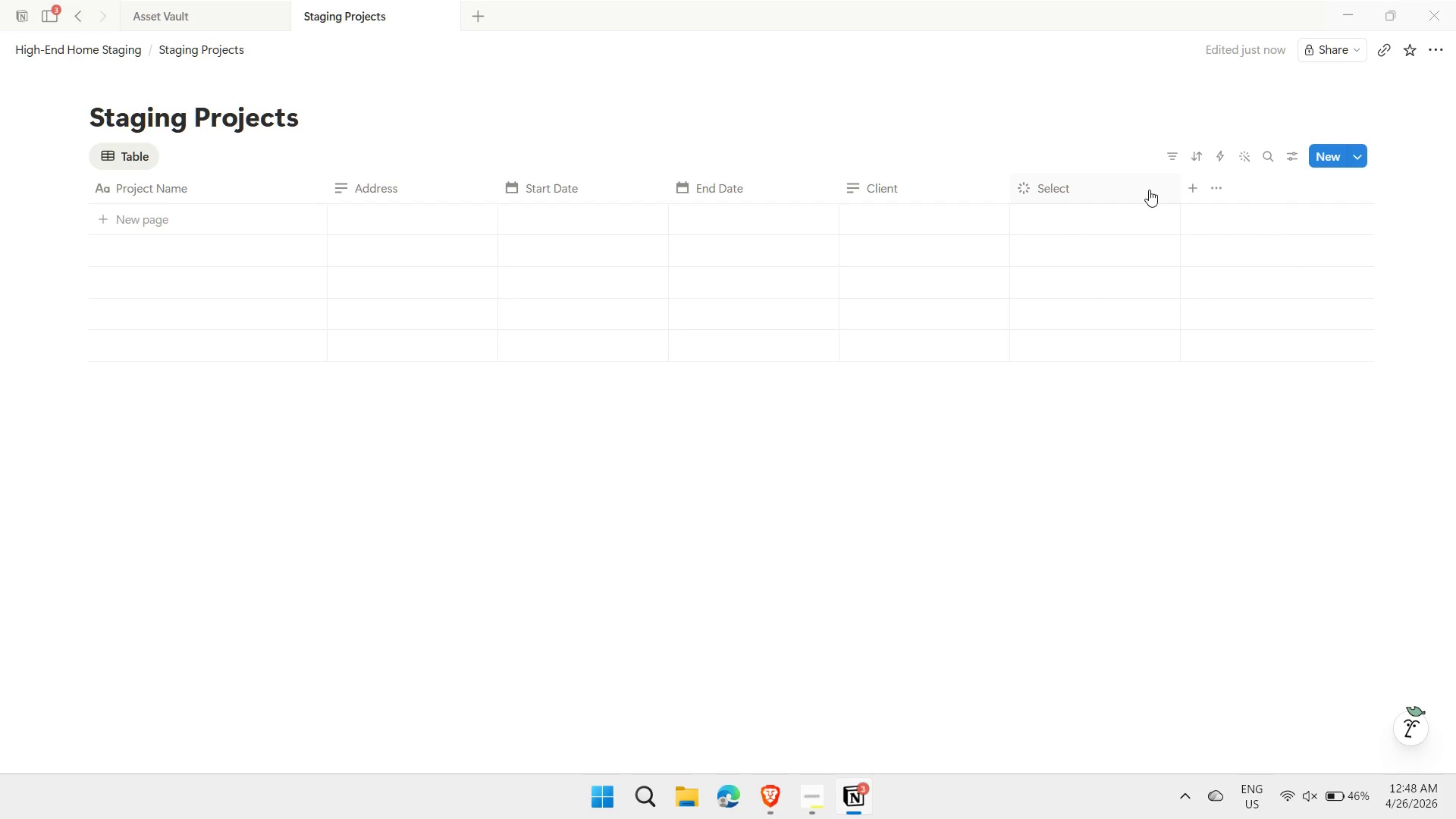 
left_click([1149, 190])
 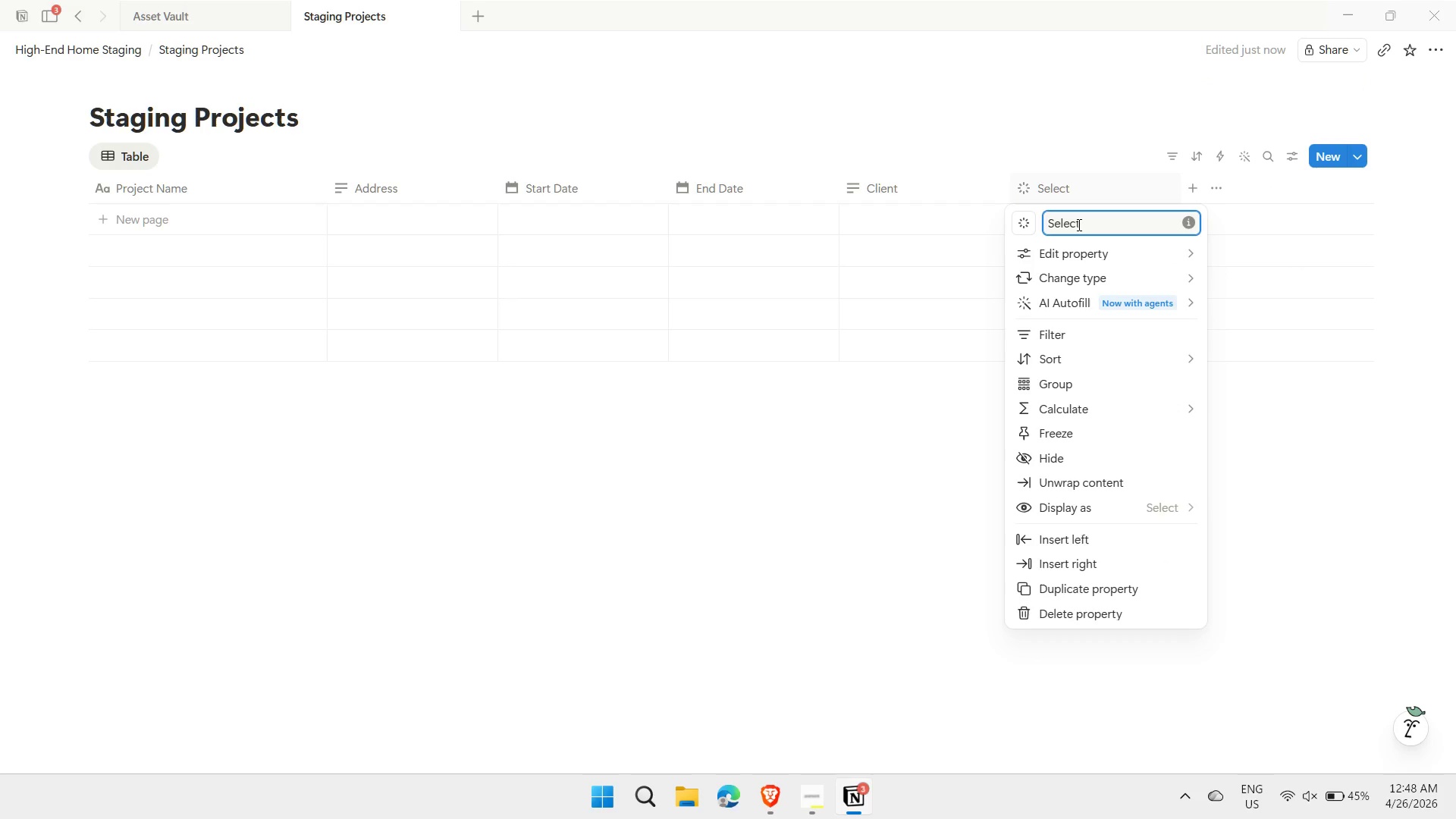 
double_click([1078, 224])
 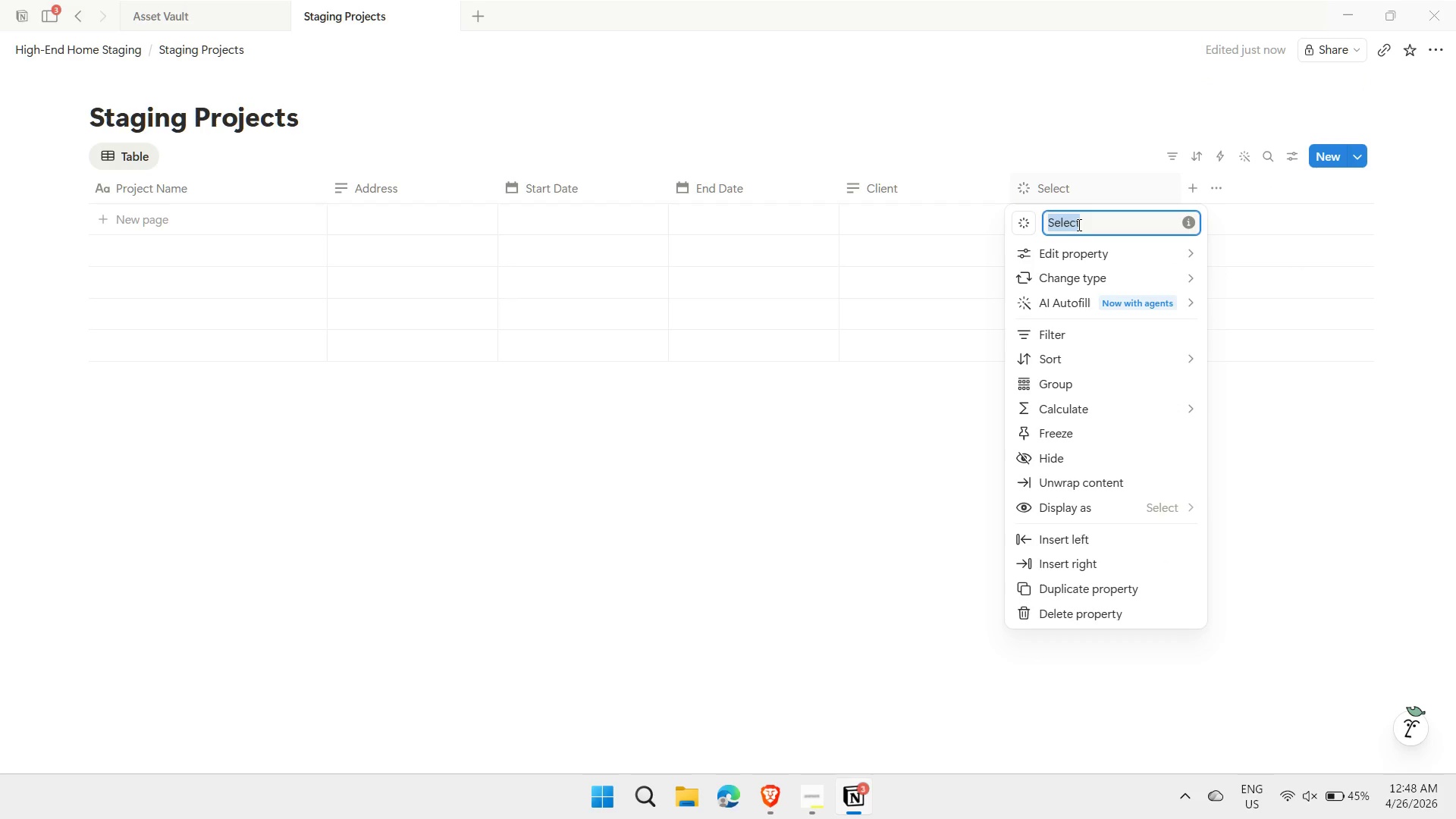 
type(Status)
 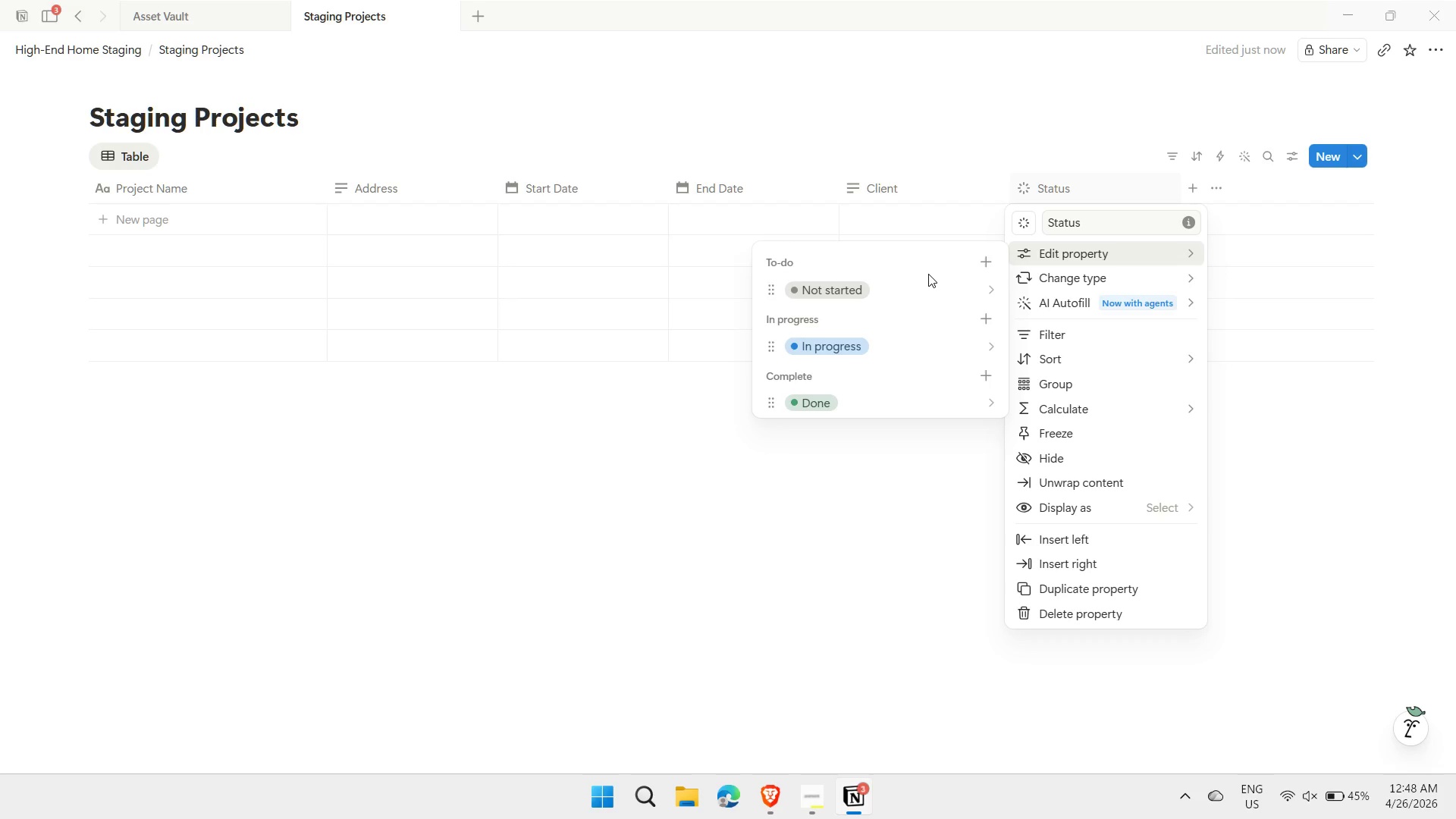 
wait(10.02)
 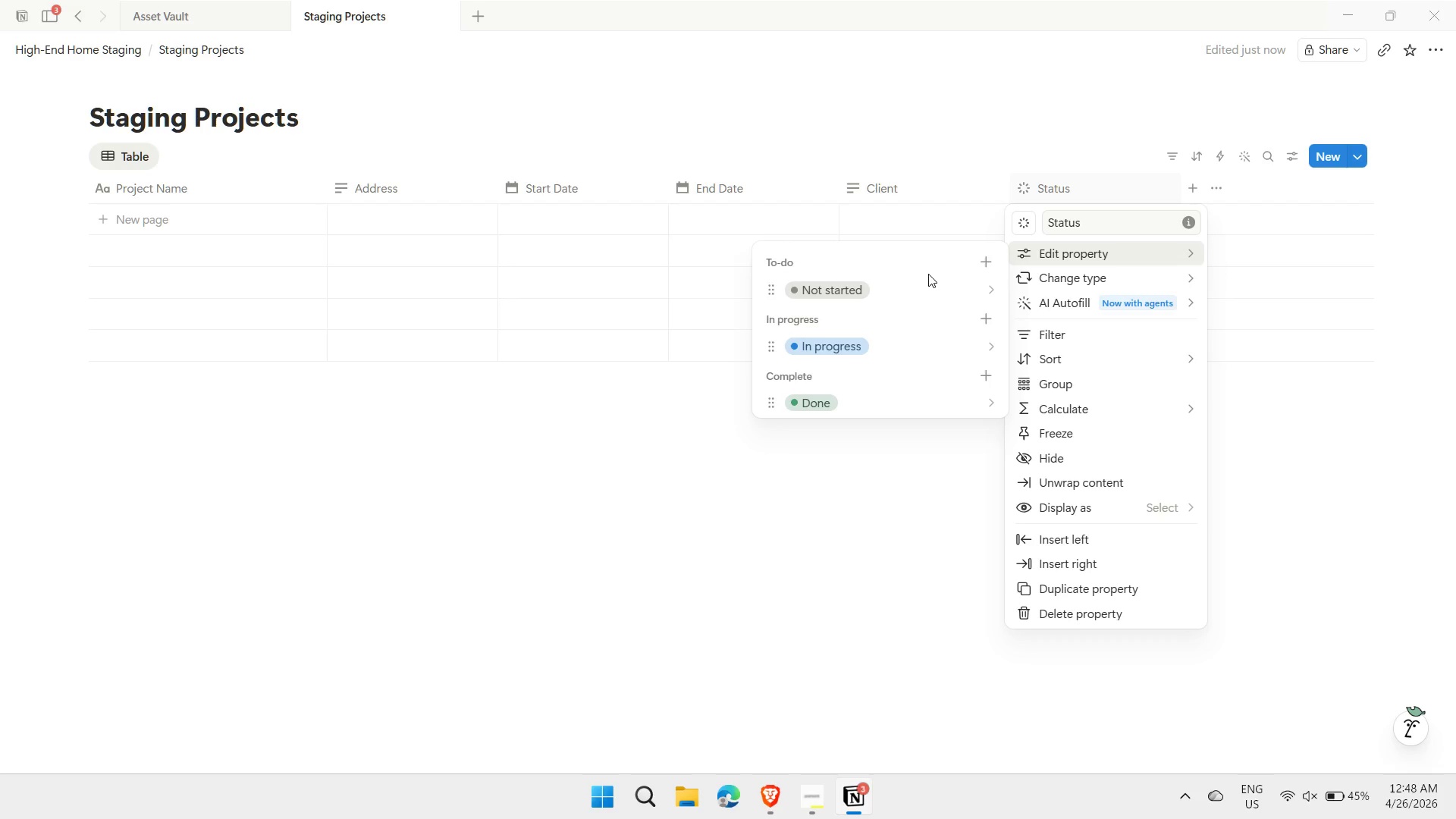 
left_click([993, 296])
 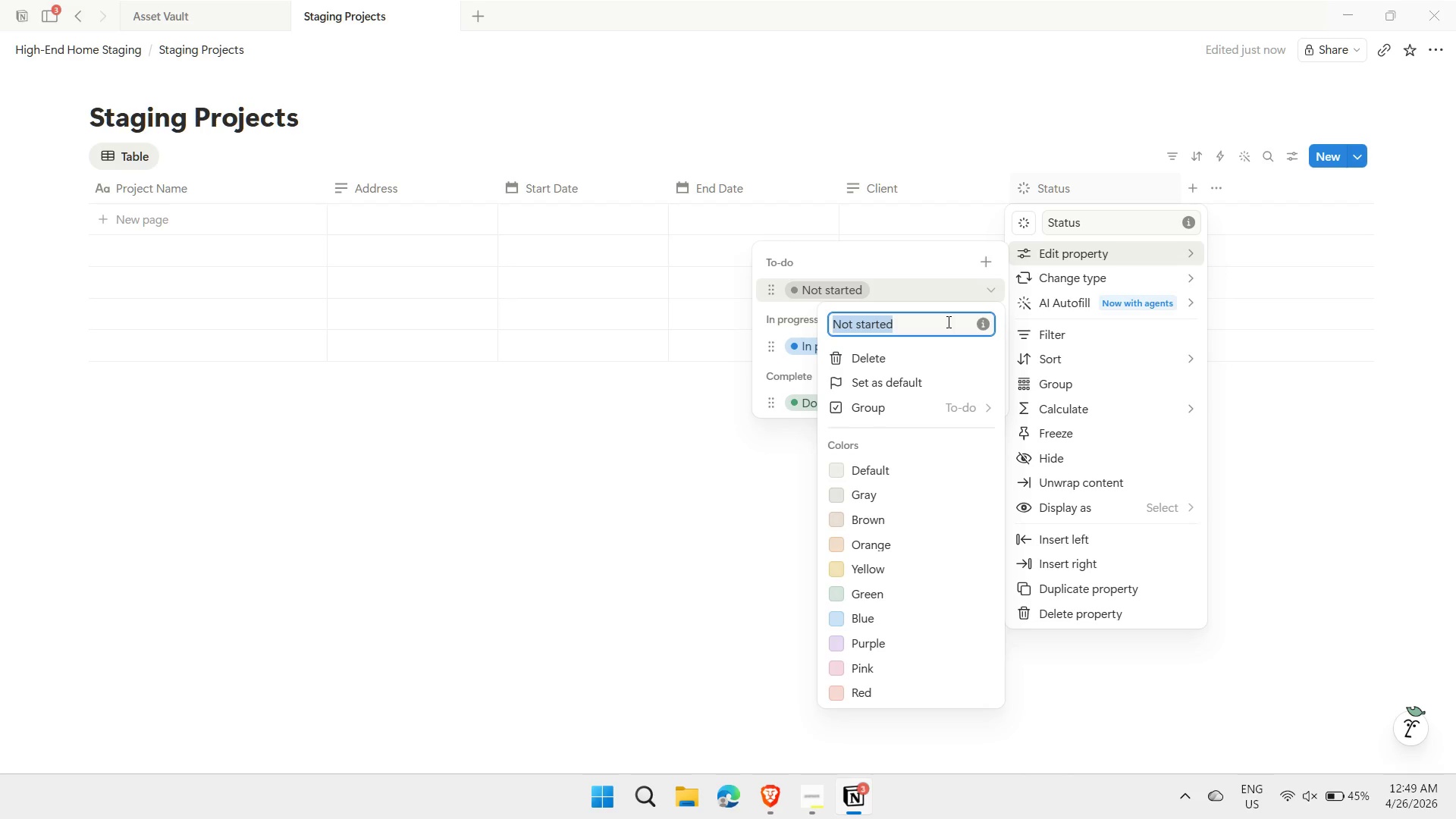 
type(Active)
 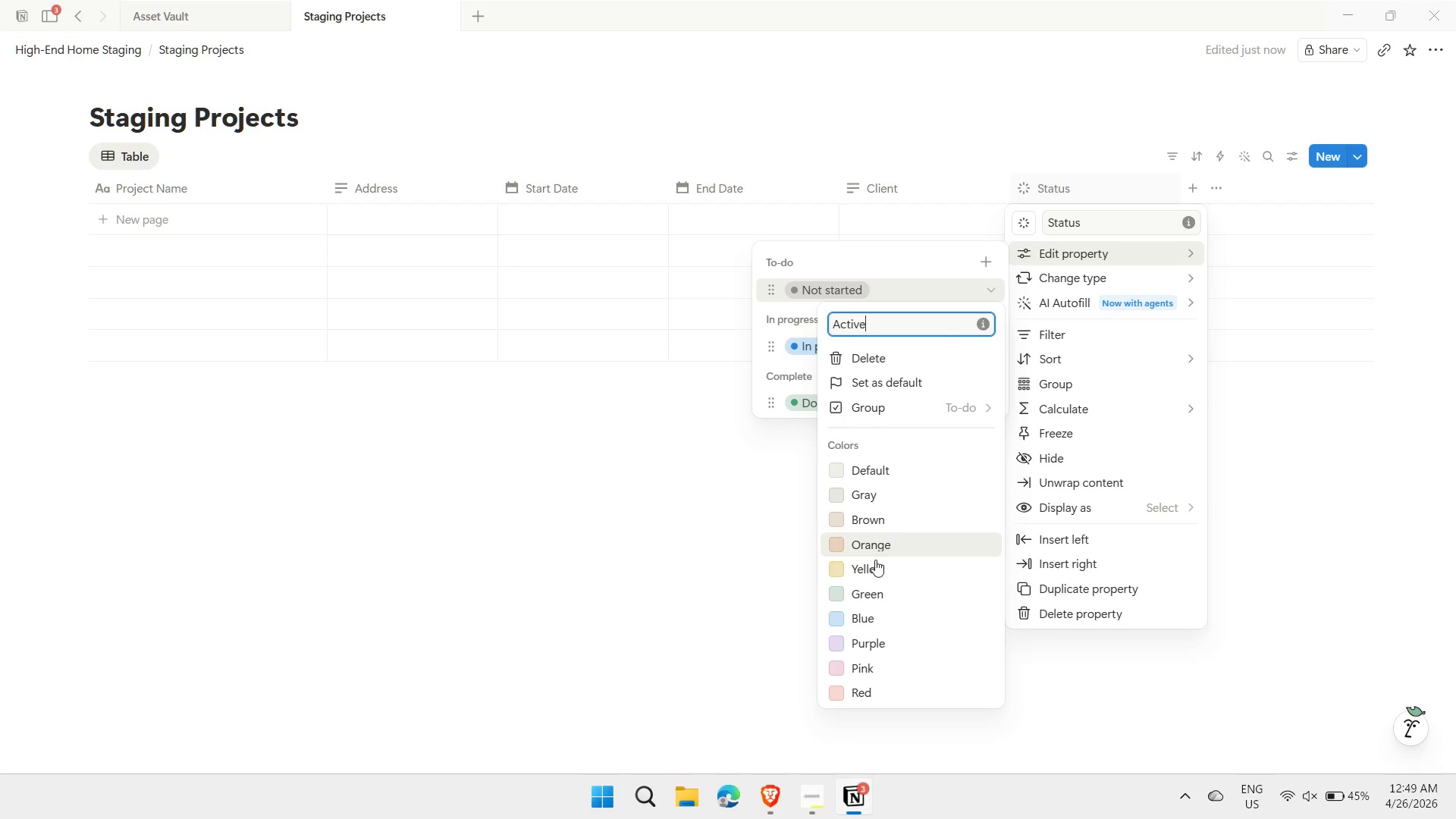 
left_click([872, 563])
 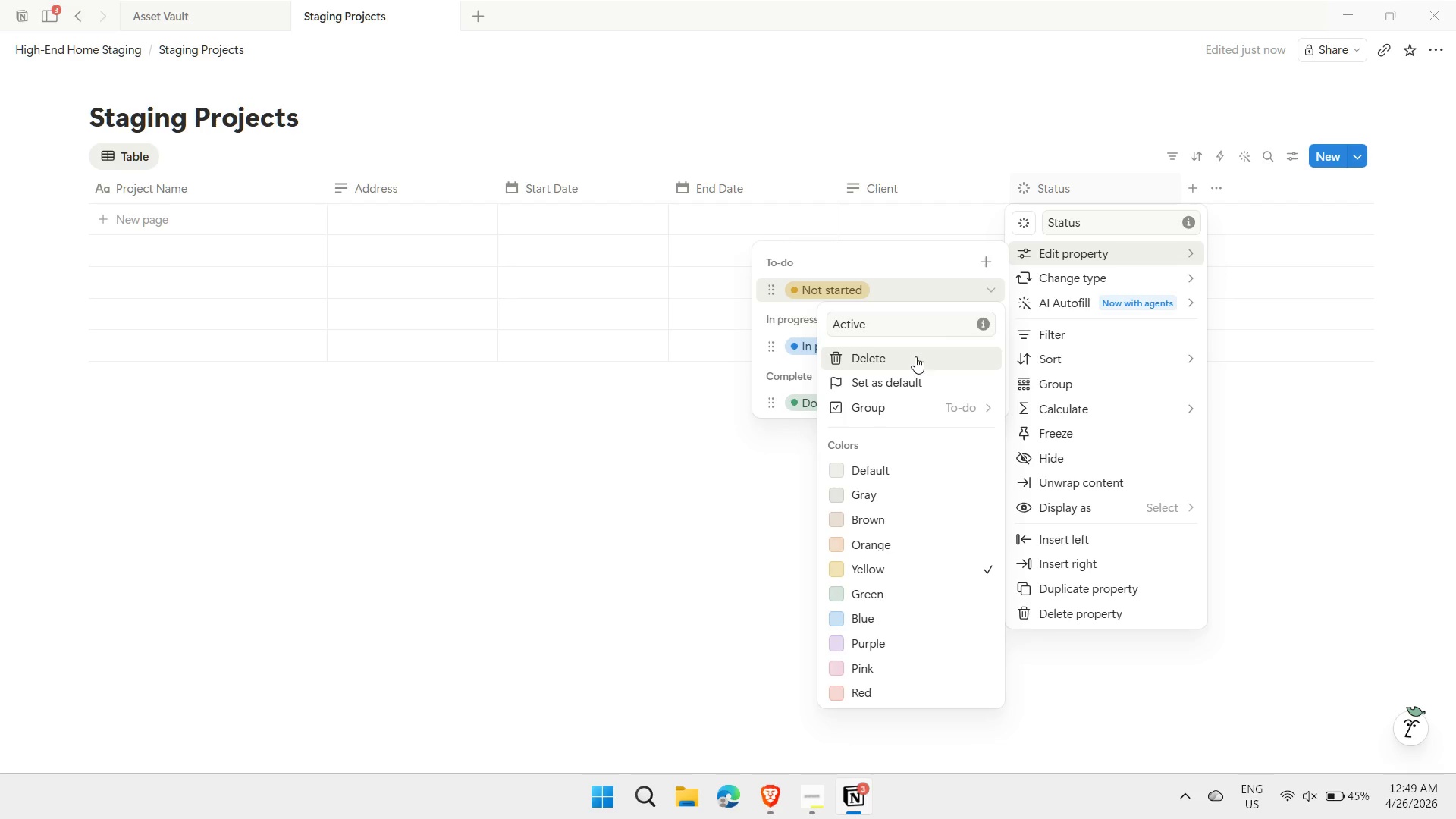 
left_click([770, 351])
 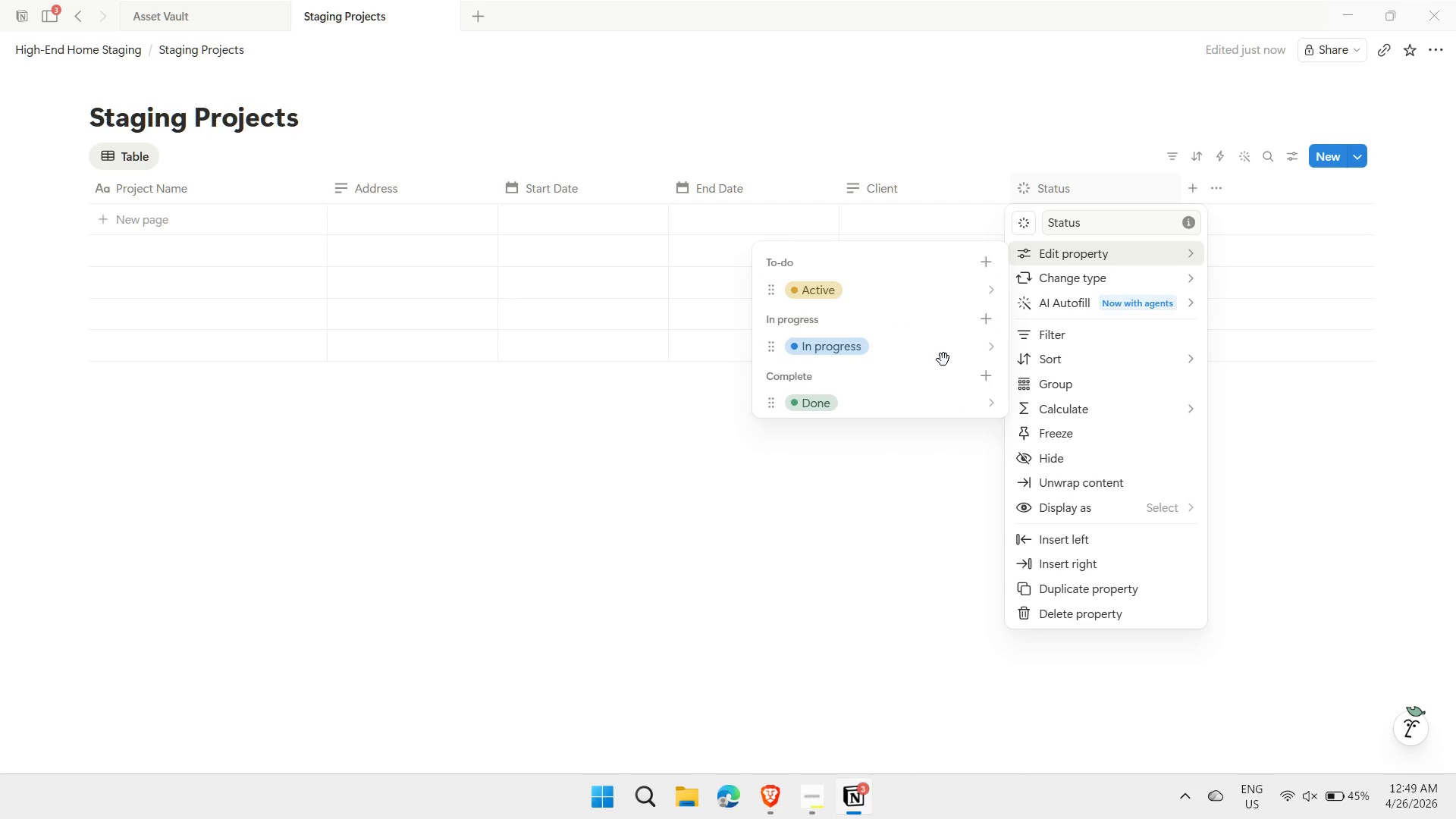 
left_click([943, 359])
 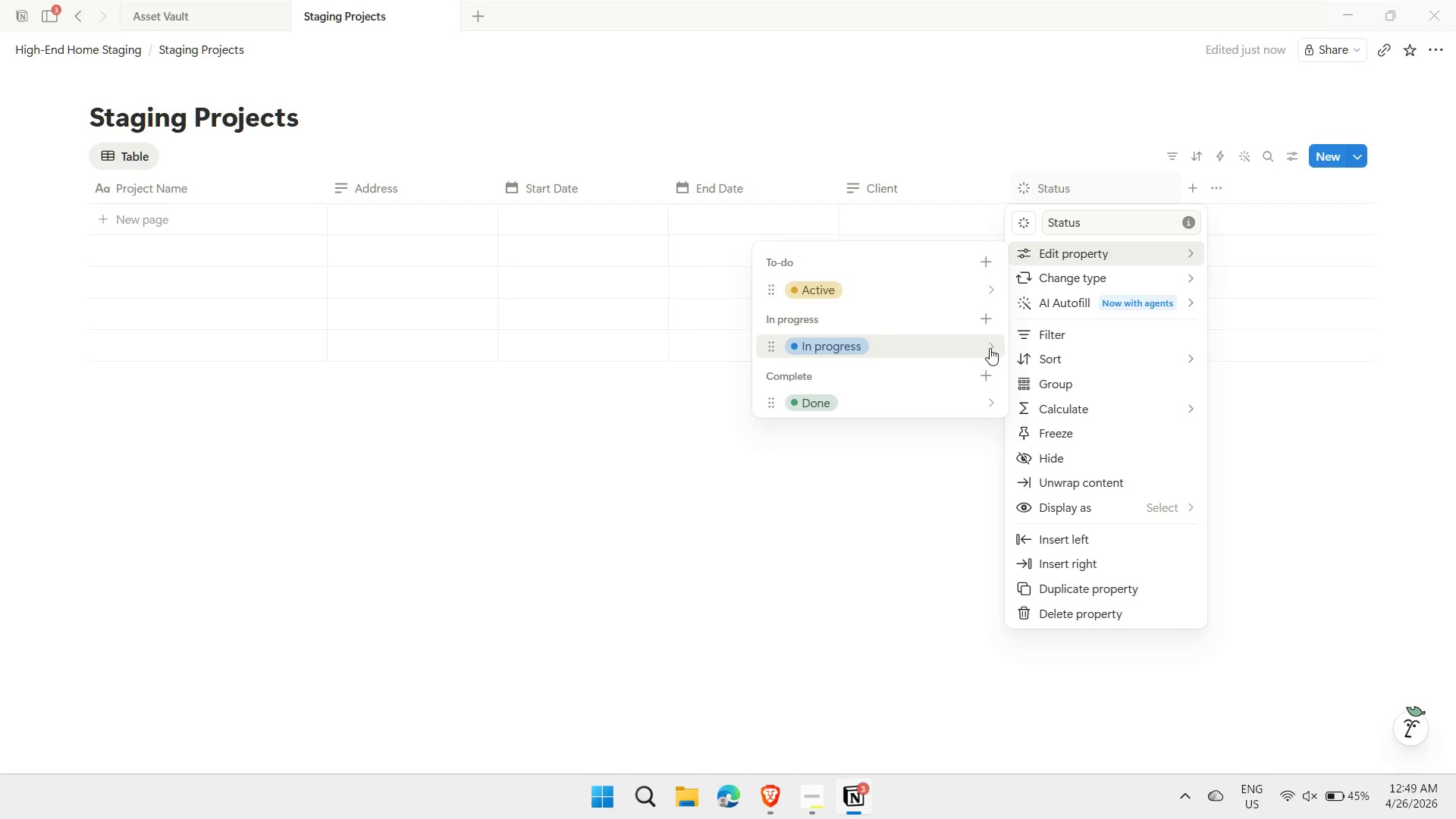 
wait(8.17)
 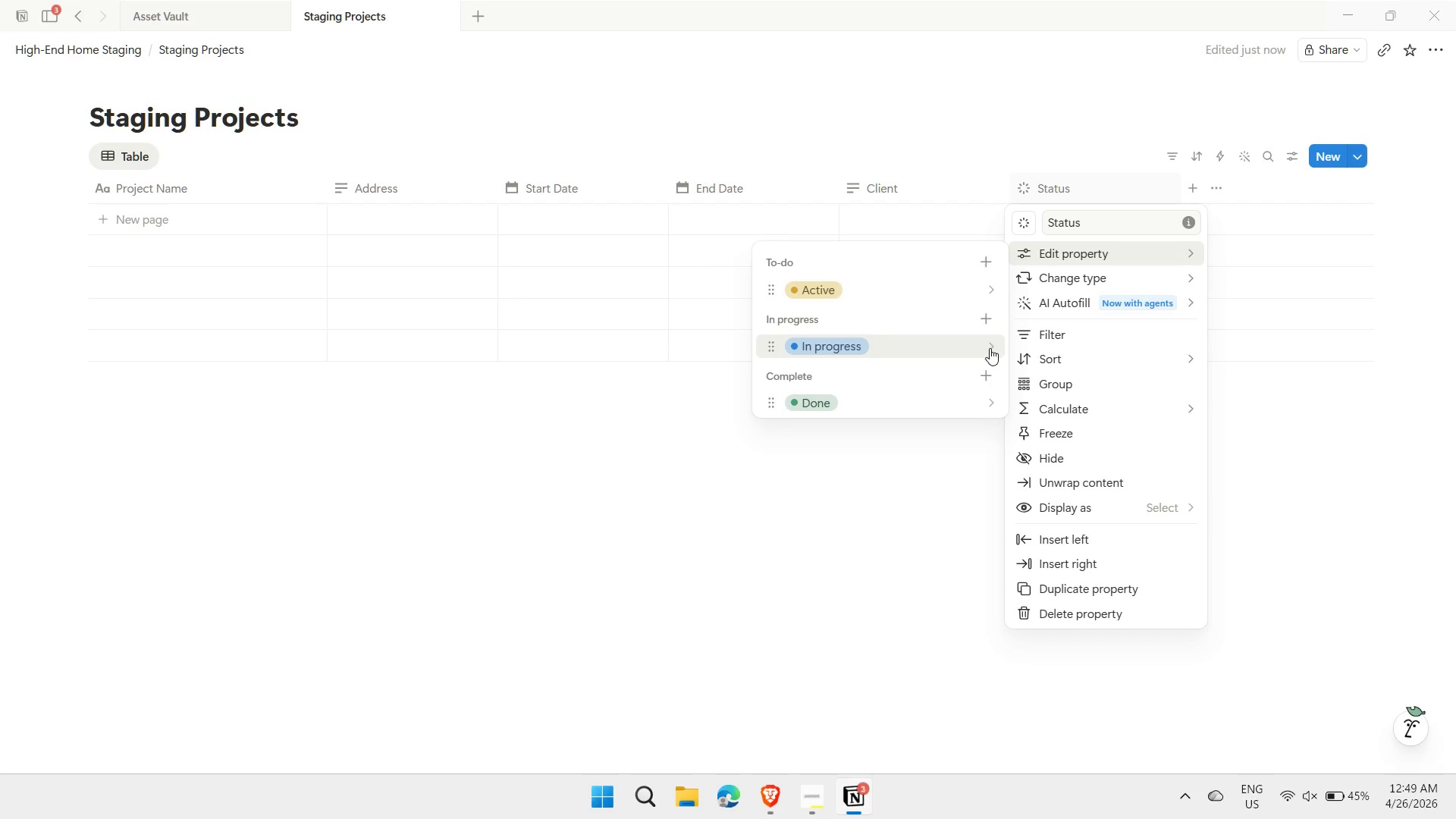 
left_click([990, 350])
 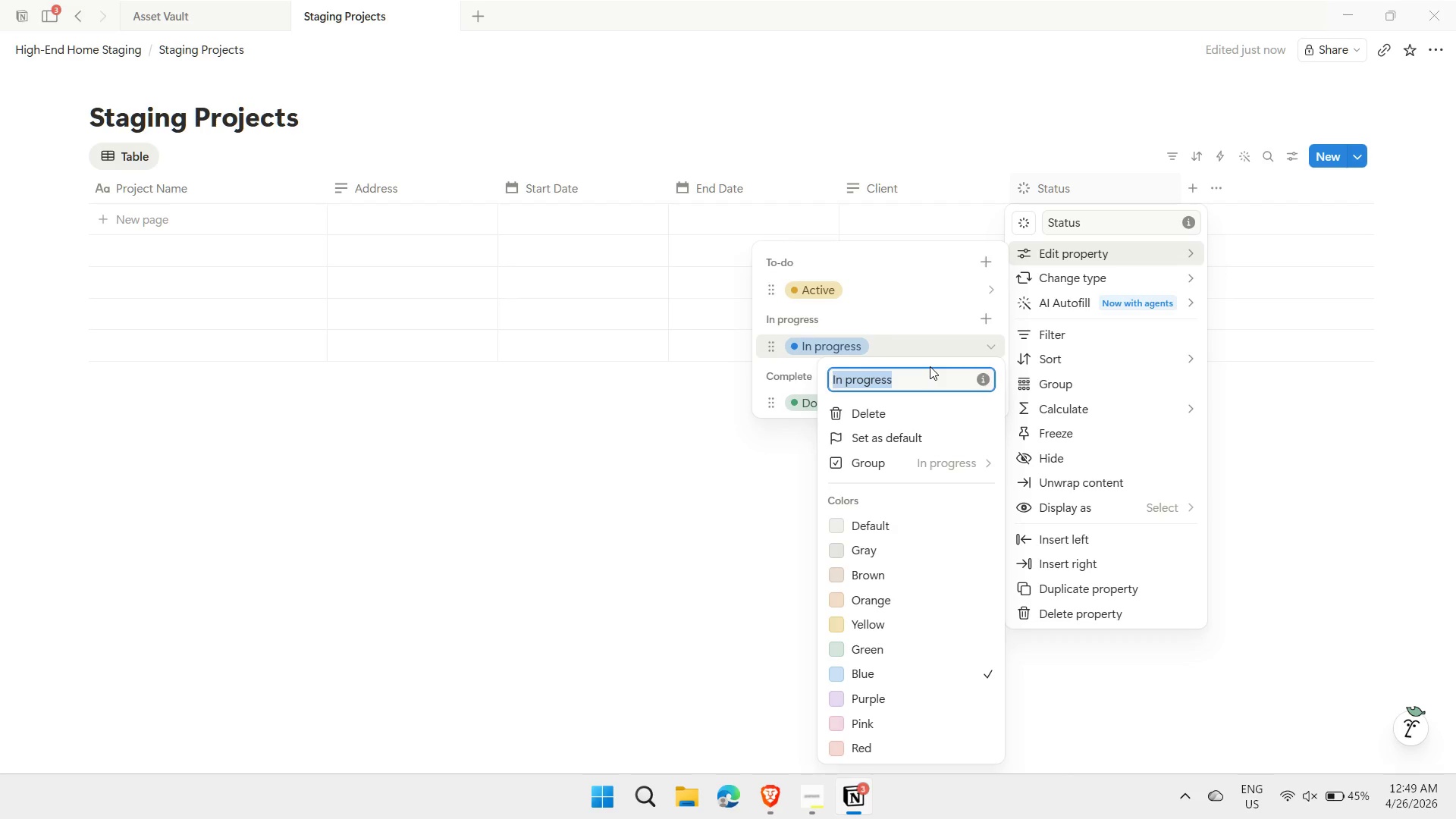 
left_click([930, 366])
 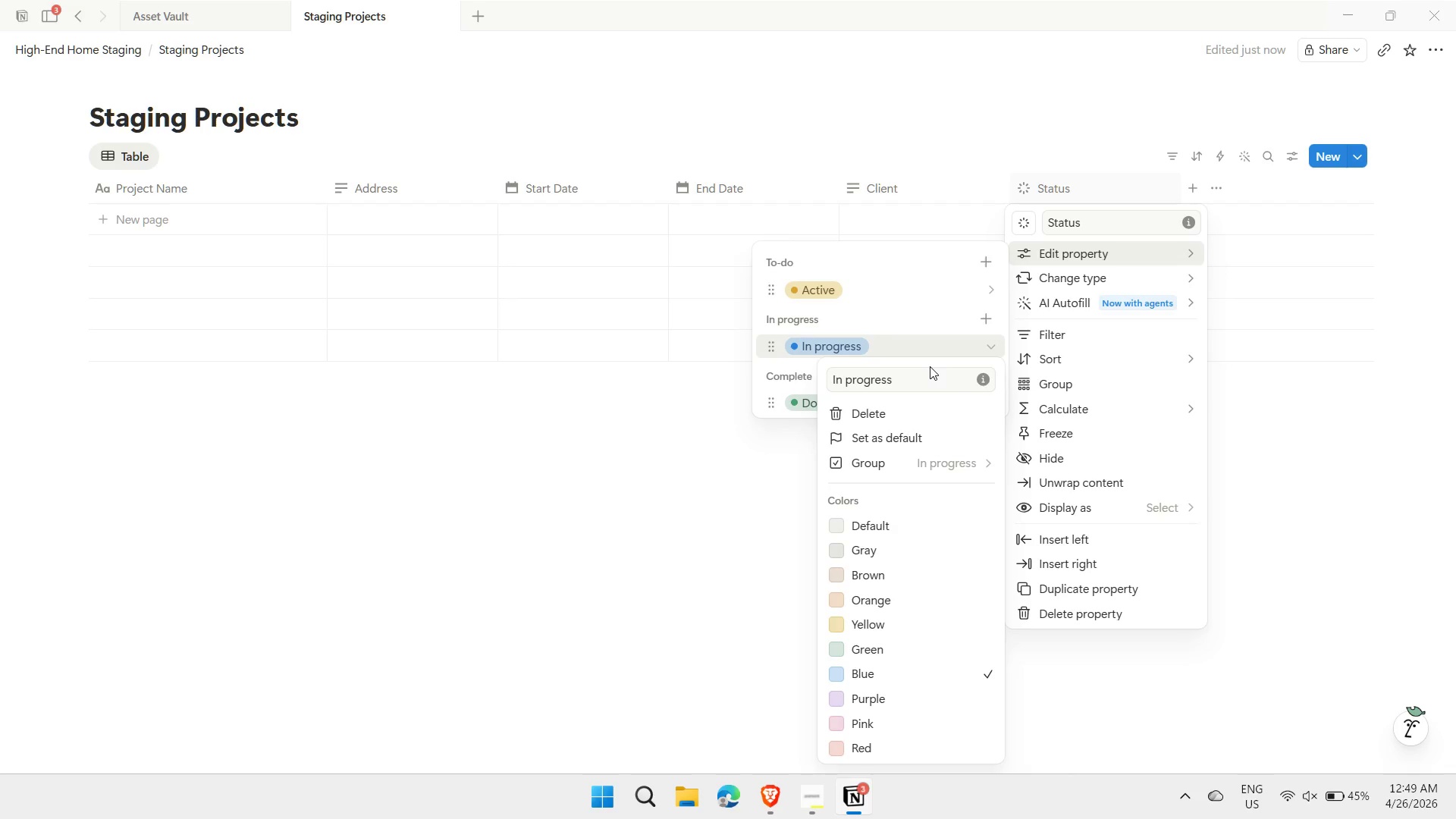 
type(On)
 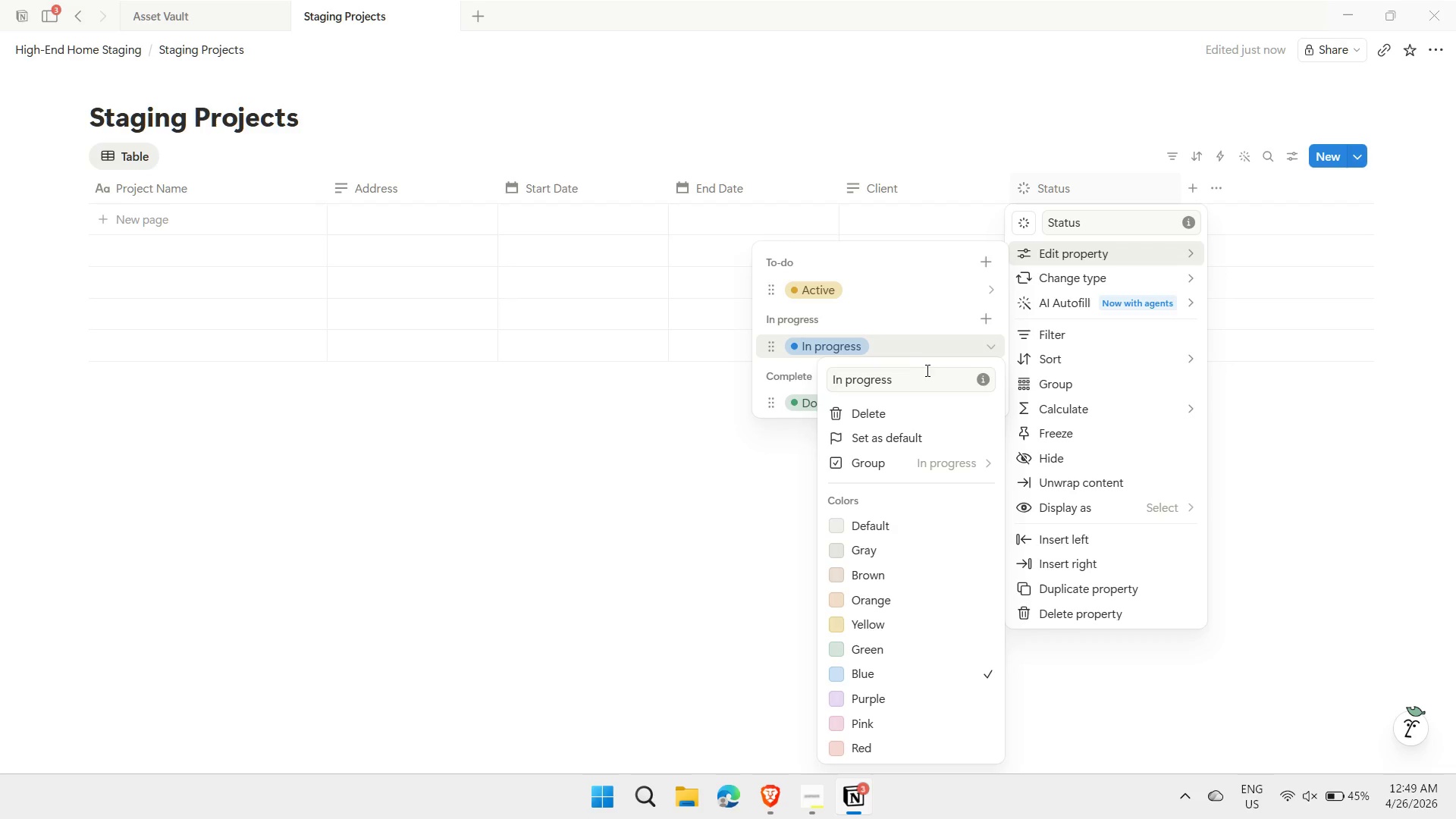 
left_click([921, 375])
 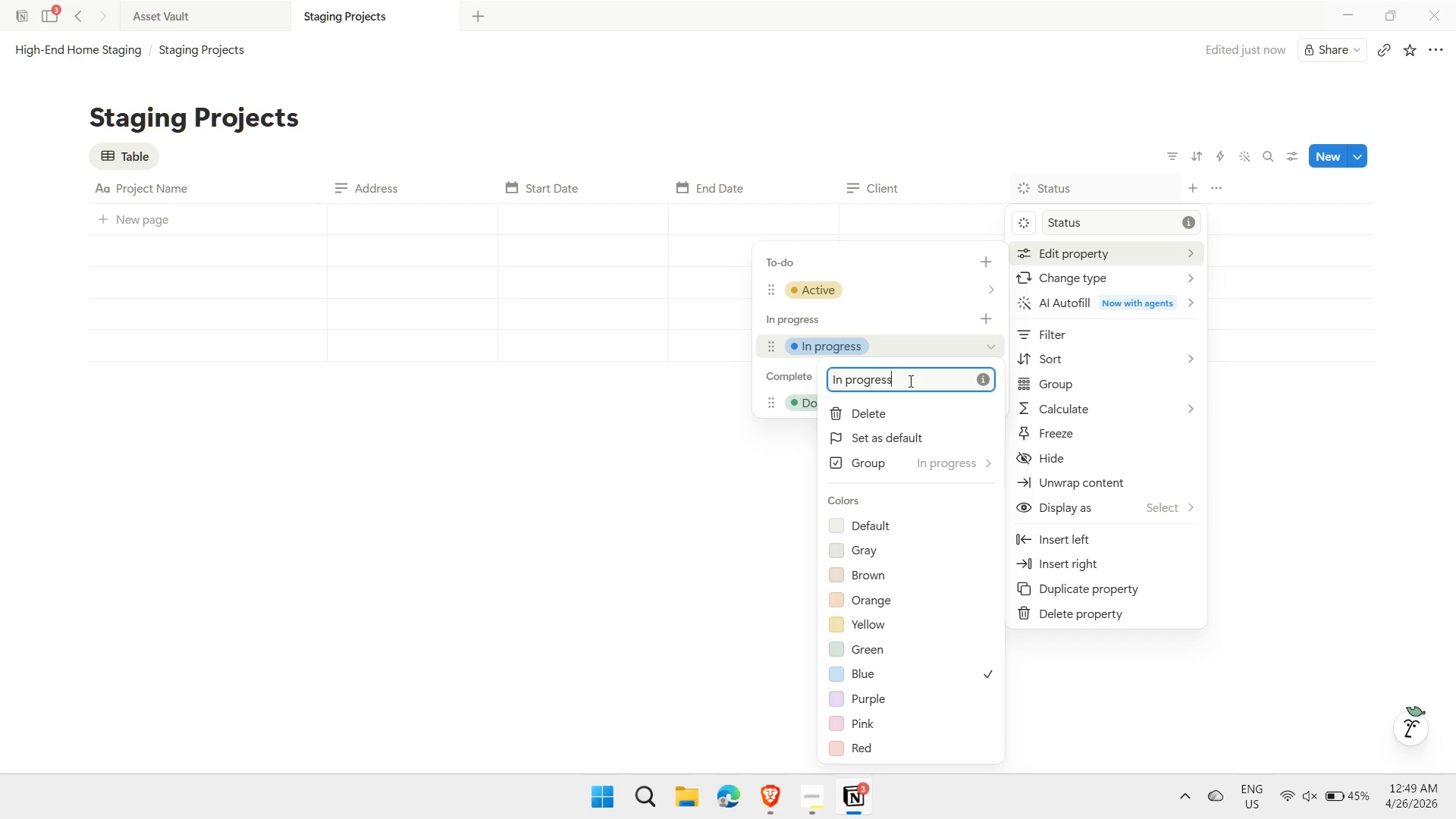 
double_click([909, 381])
 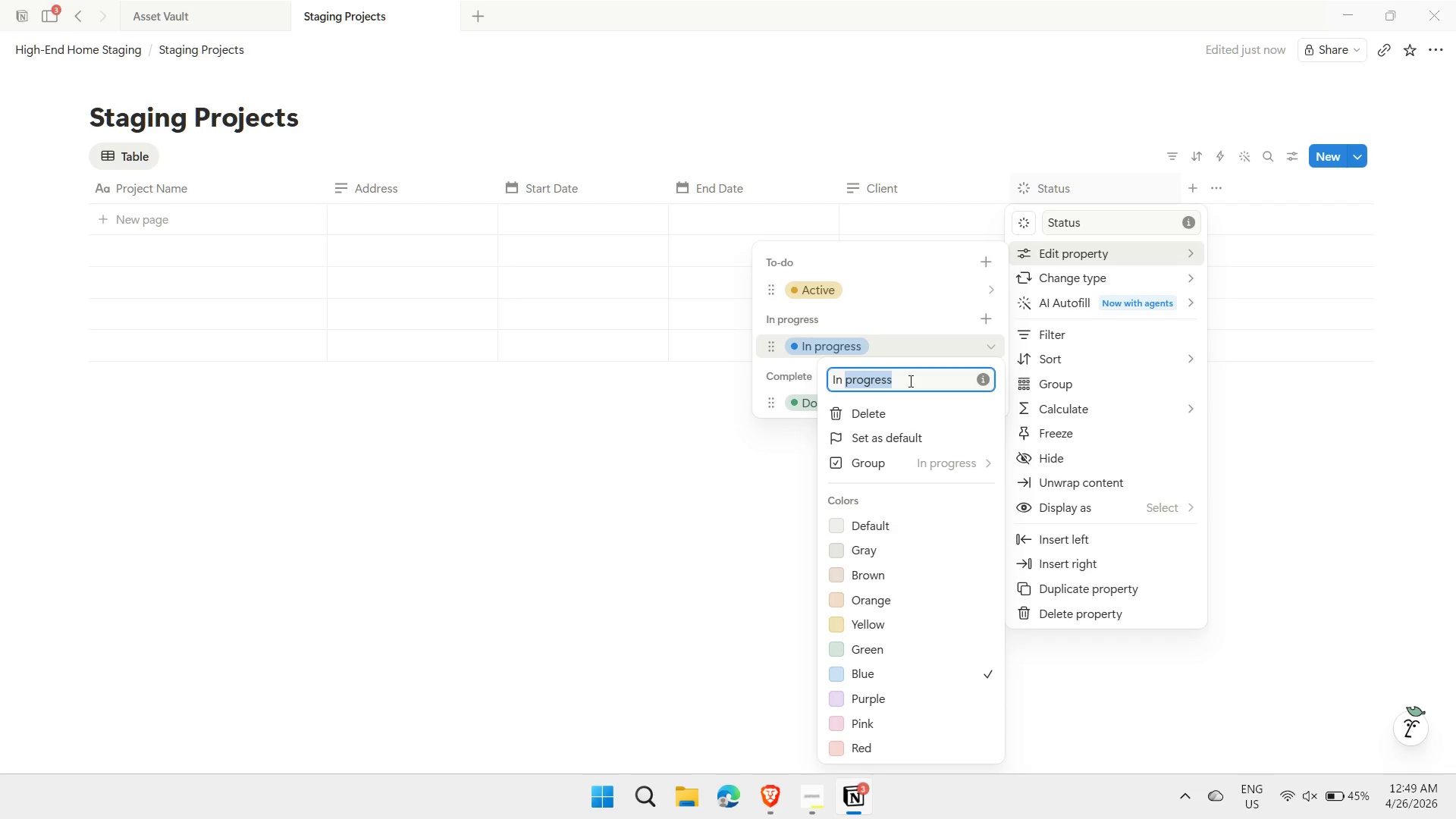 
left_click([909, 381])
 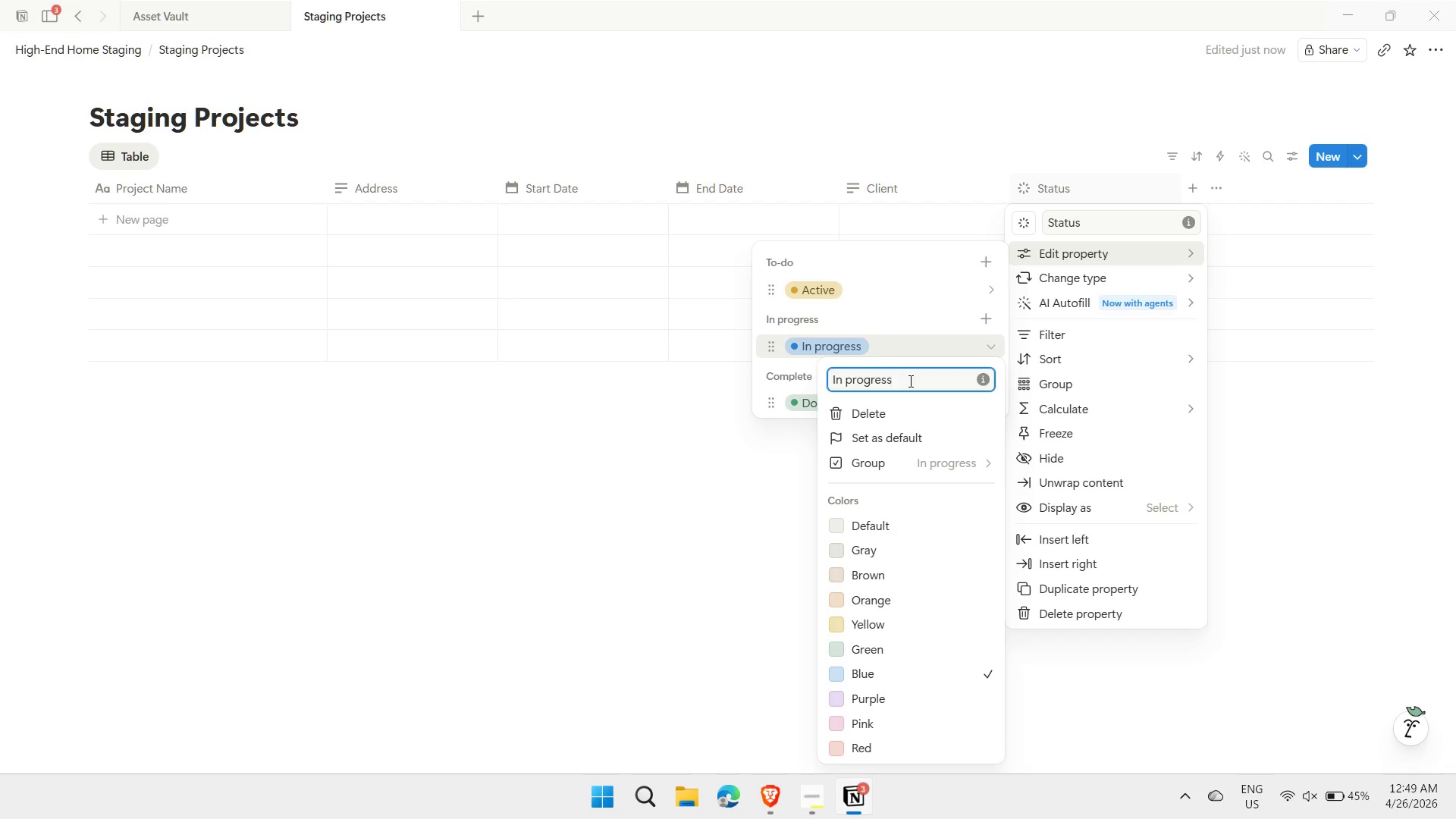 
hold_key(key=Backspace, duration=0.92)
 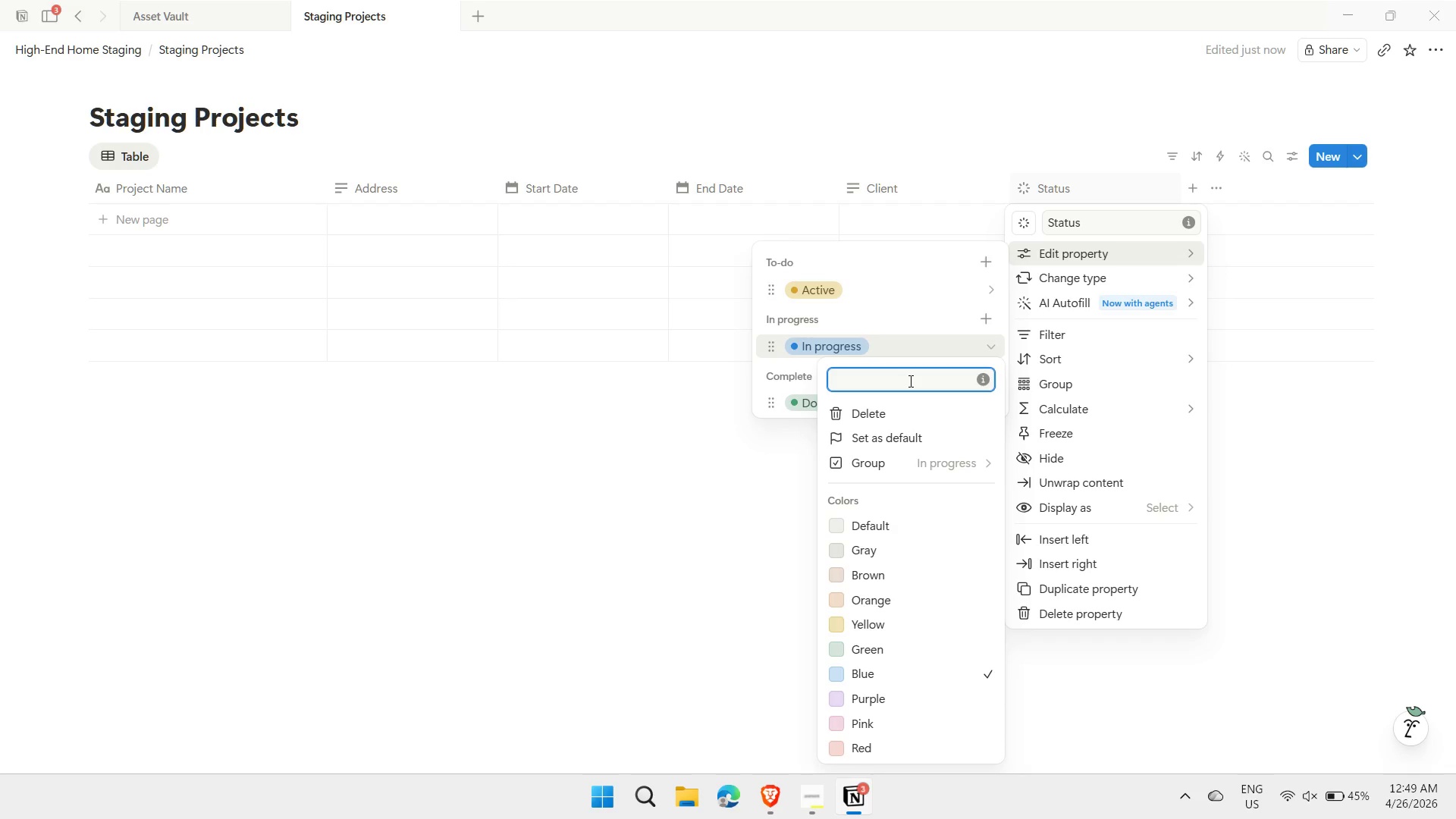 
type(On Hold)
 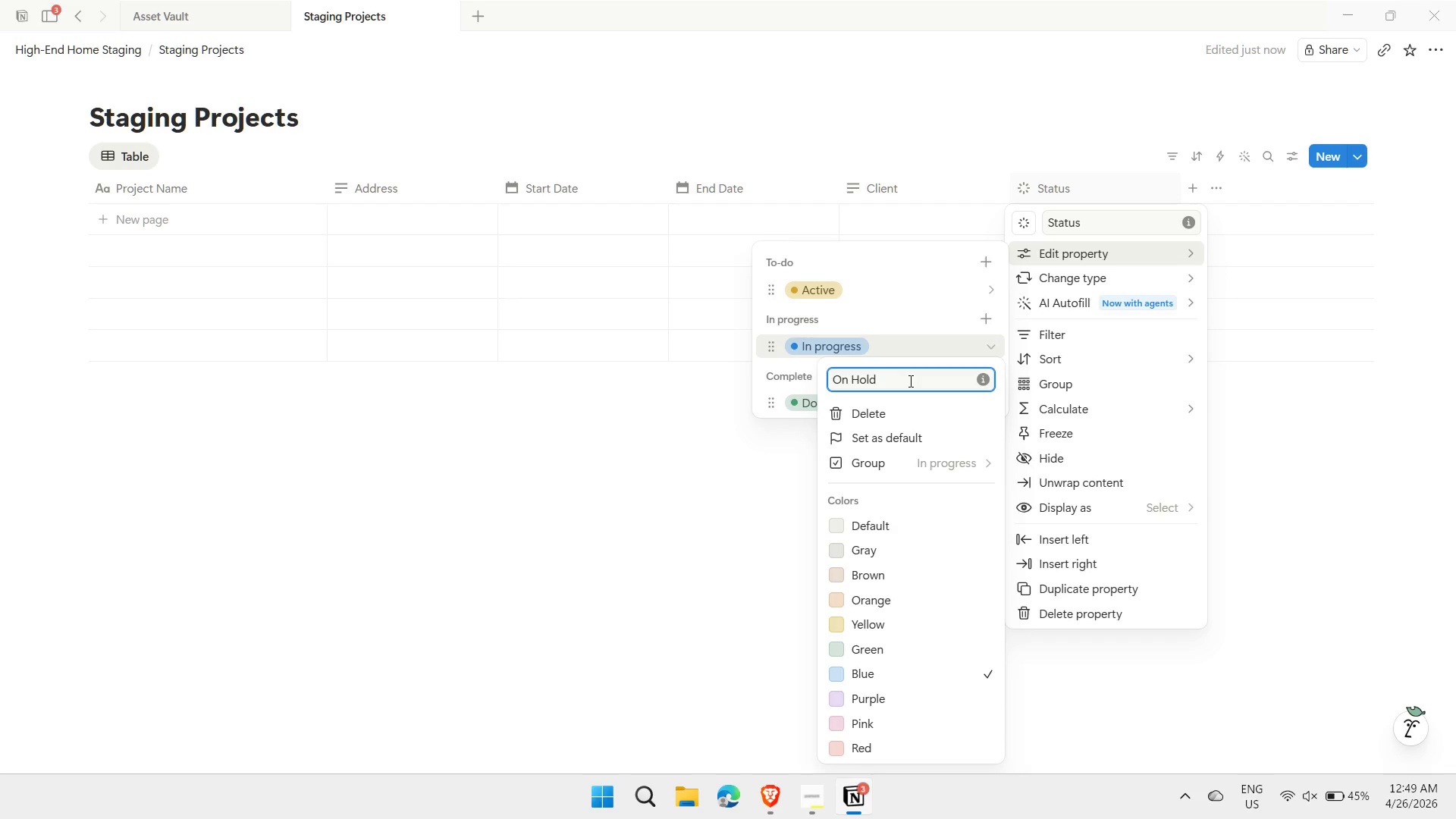 
key(Enter)
 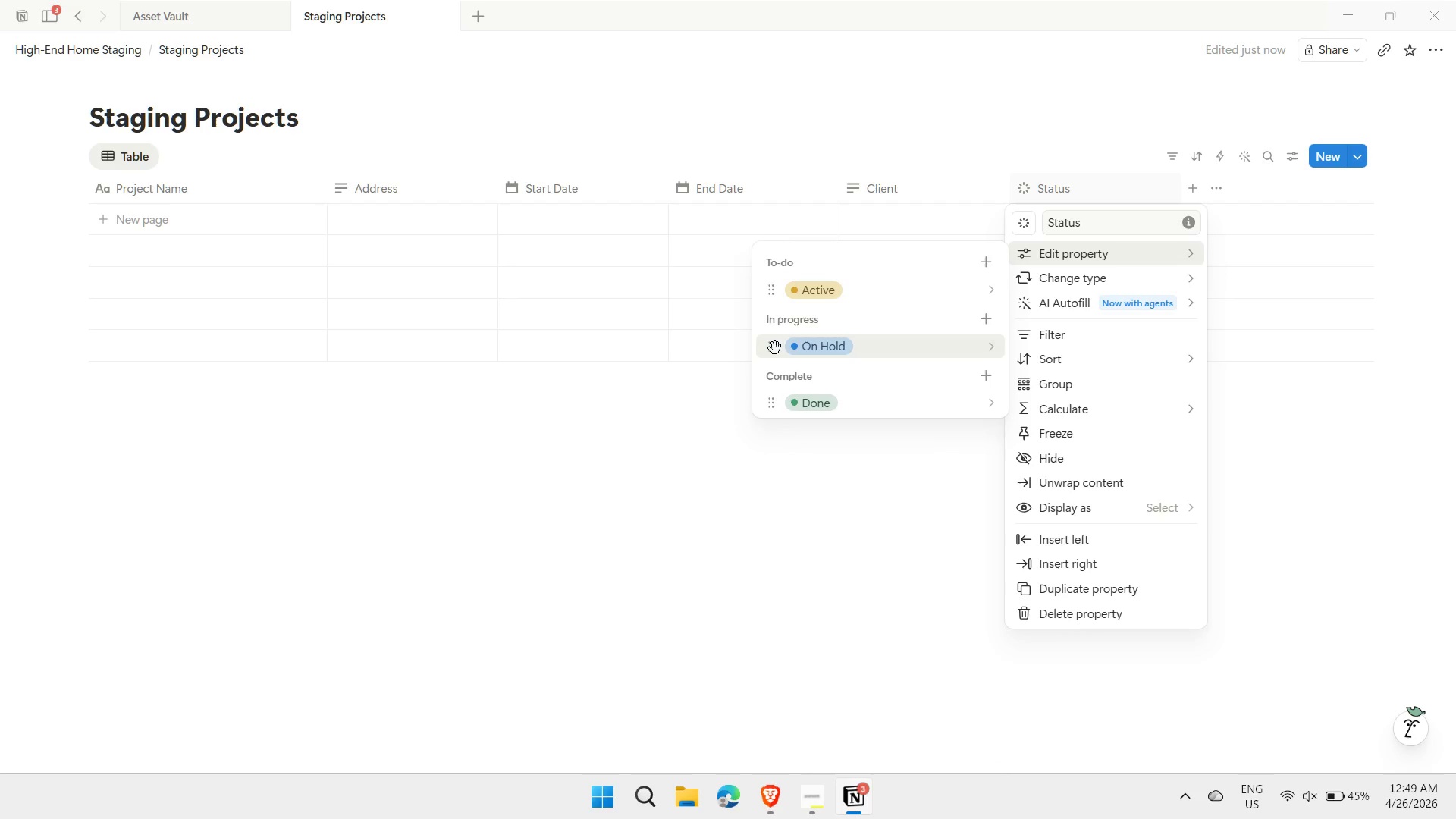 
left_click_drag(start_coordinate=[774, 349], to_coordinate=[769, 284])
 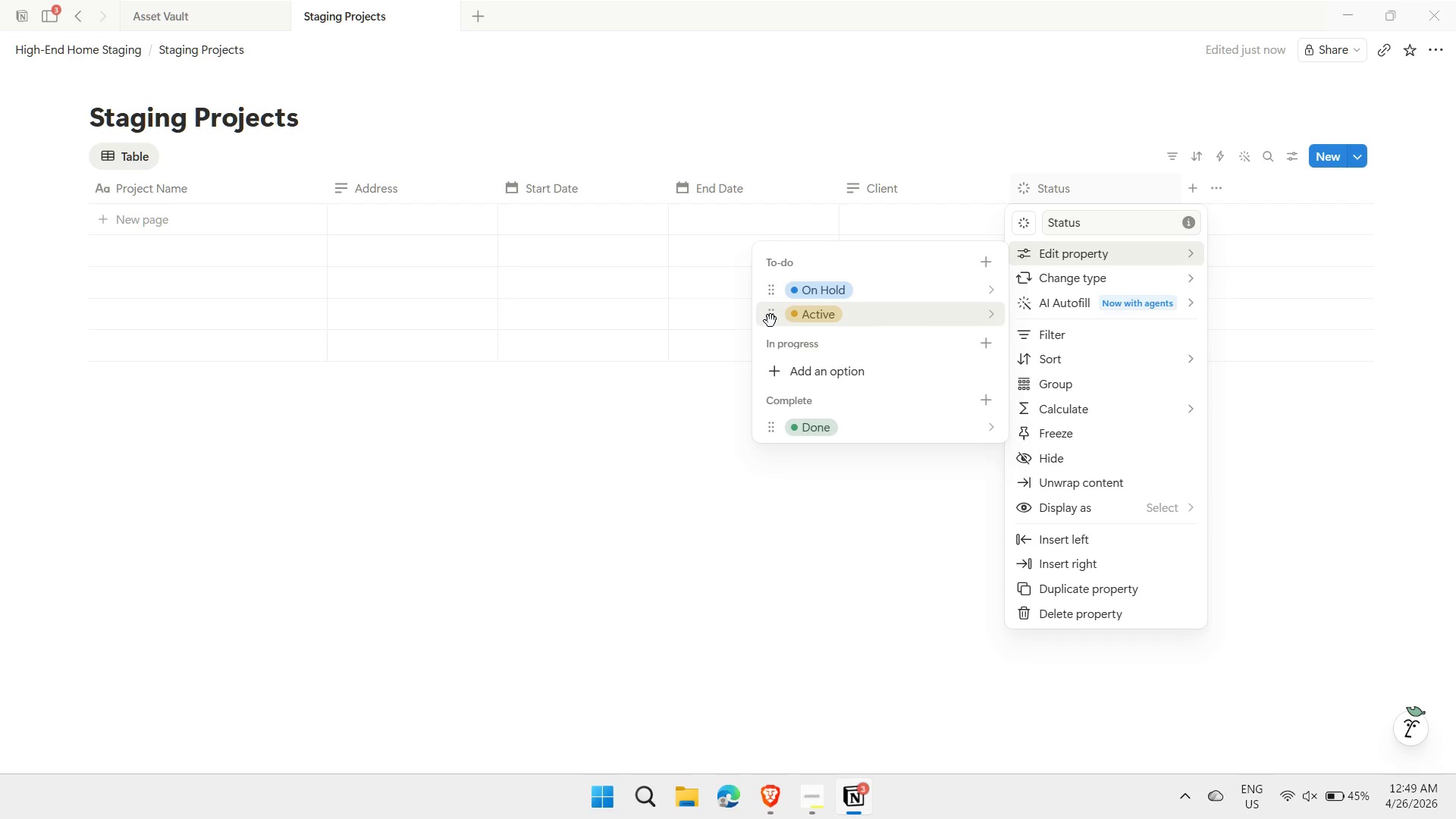 
left_click_drag(start_coordinate=[770, 321], to_coordinate=[774, 377])
 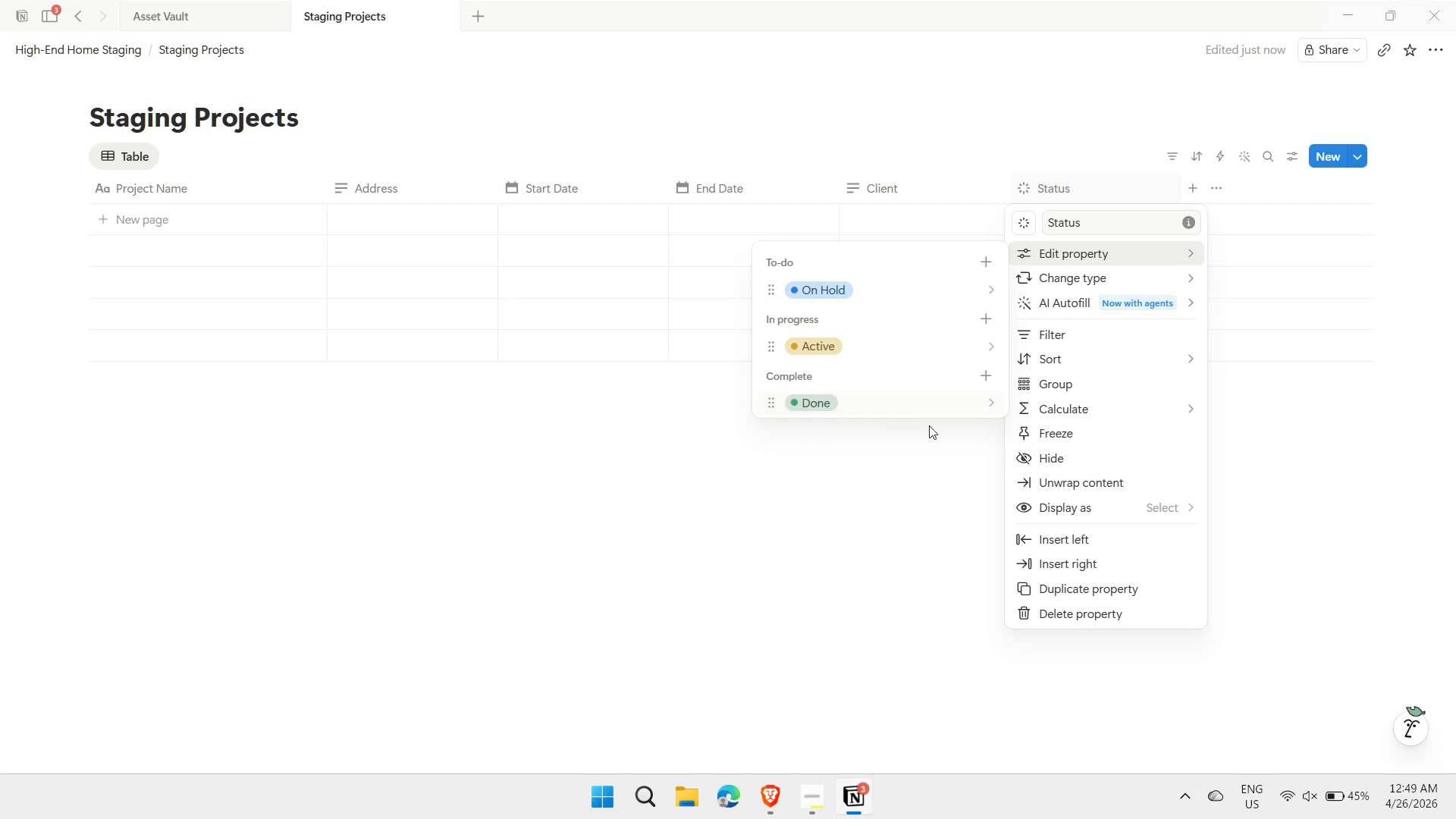 
left_click([990, 410])
 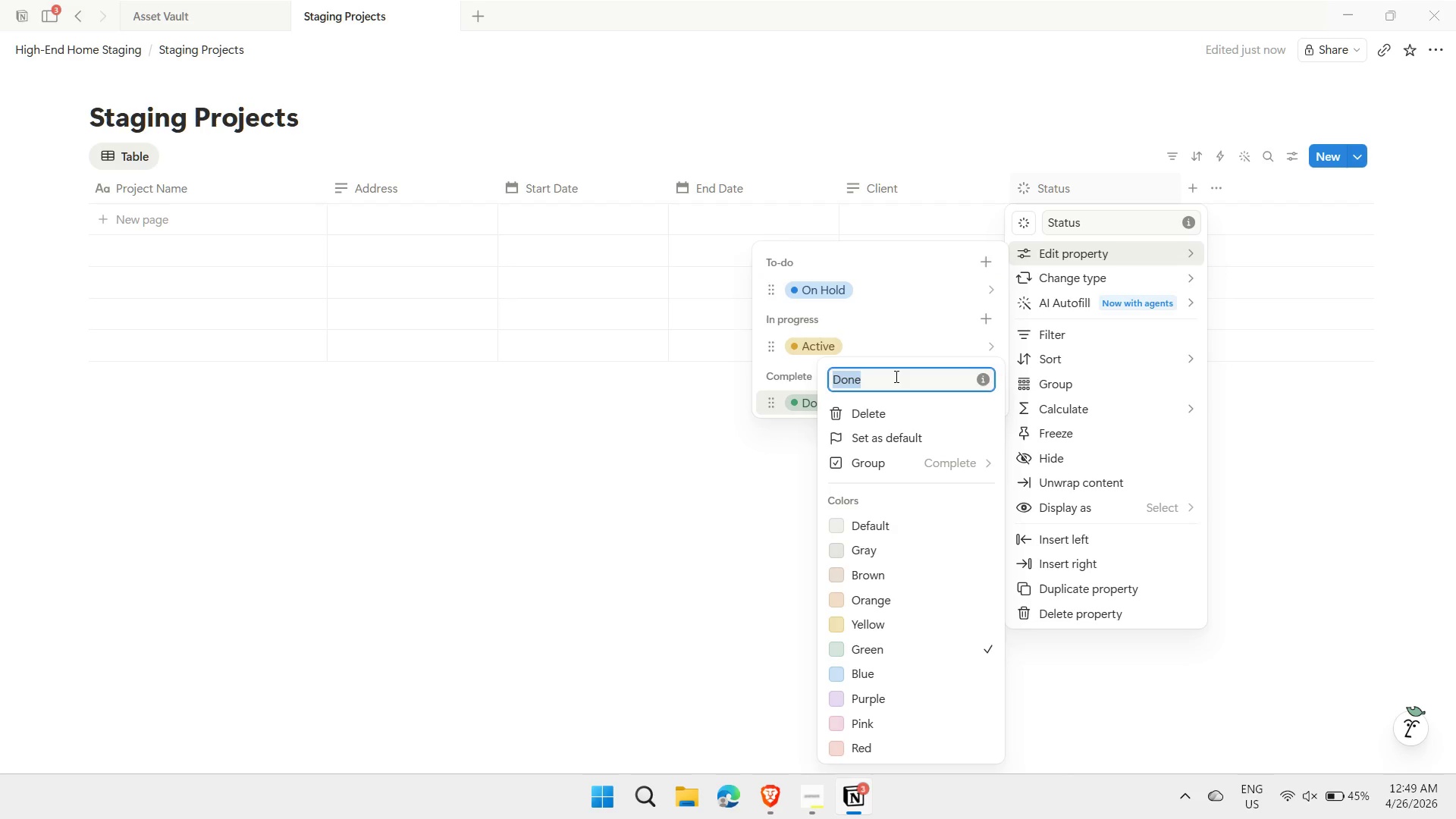 
type(Completed)
 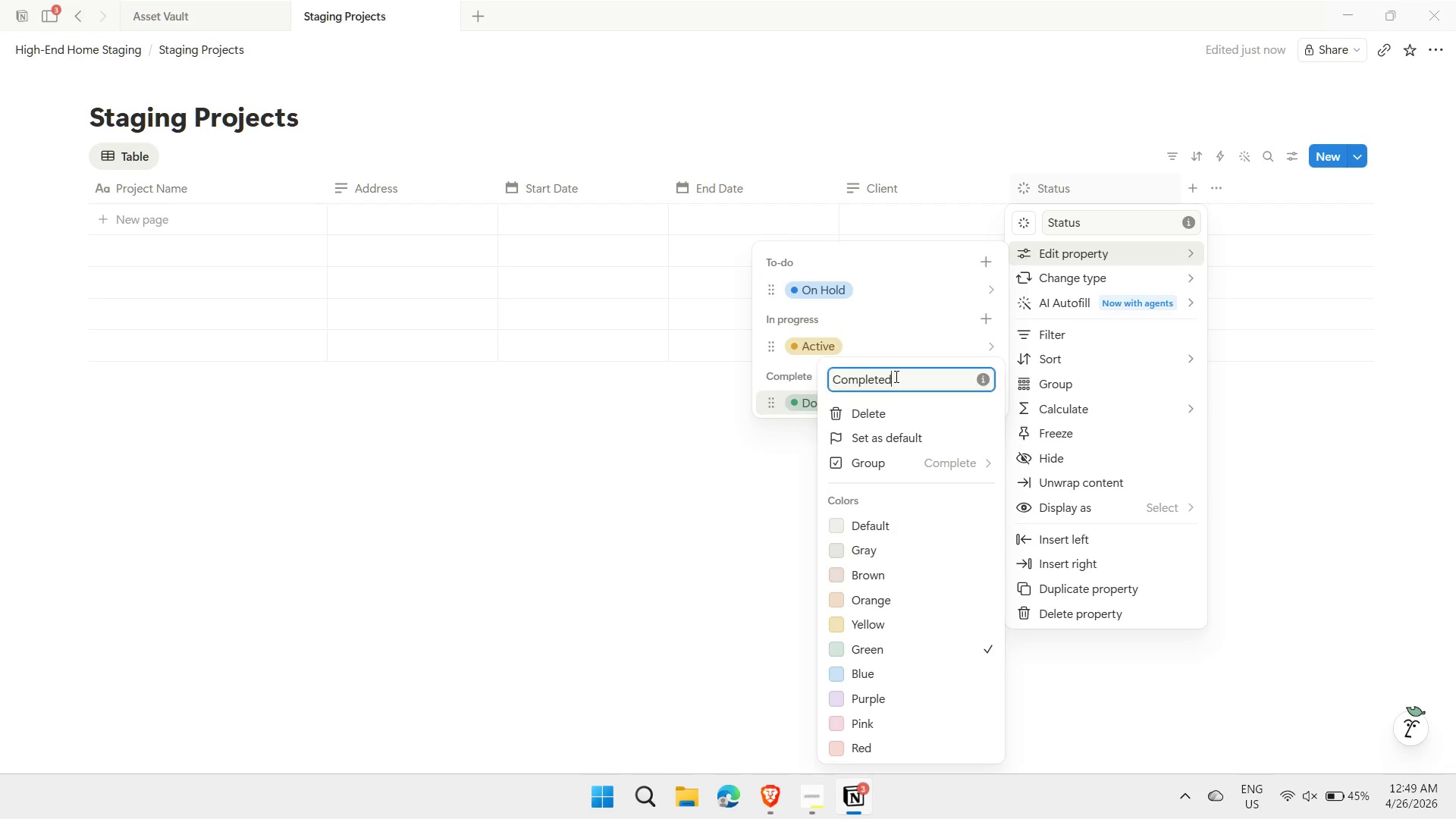 
key(Enter)
 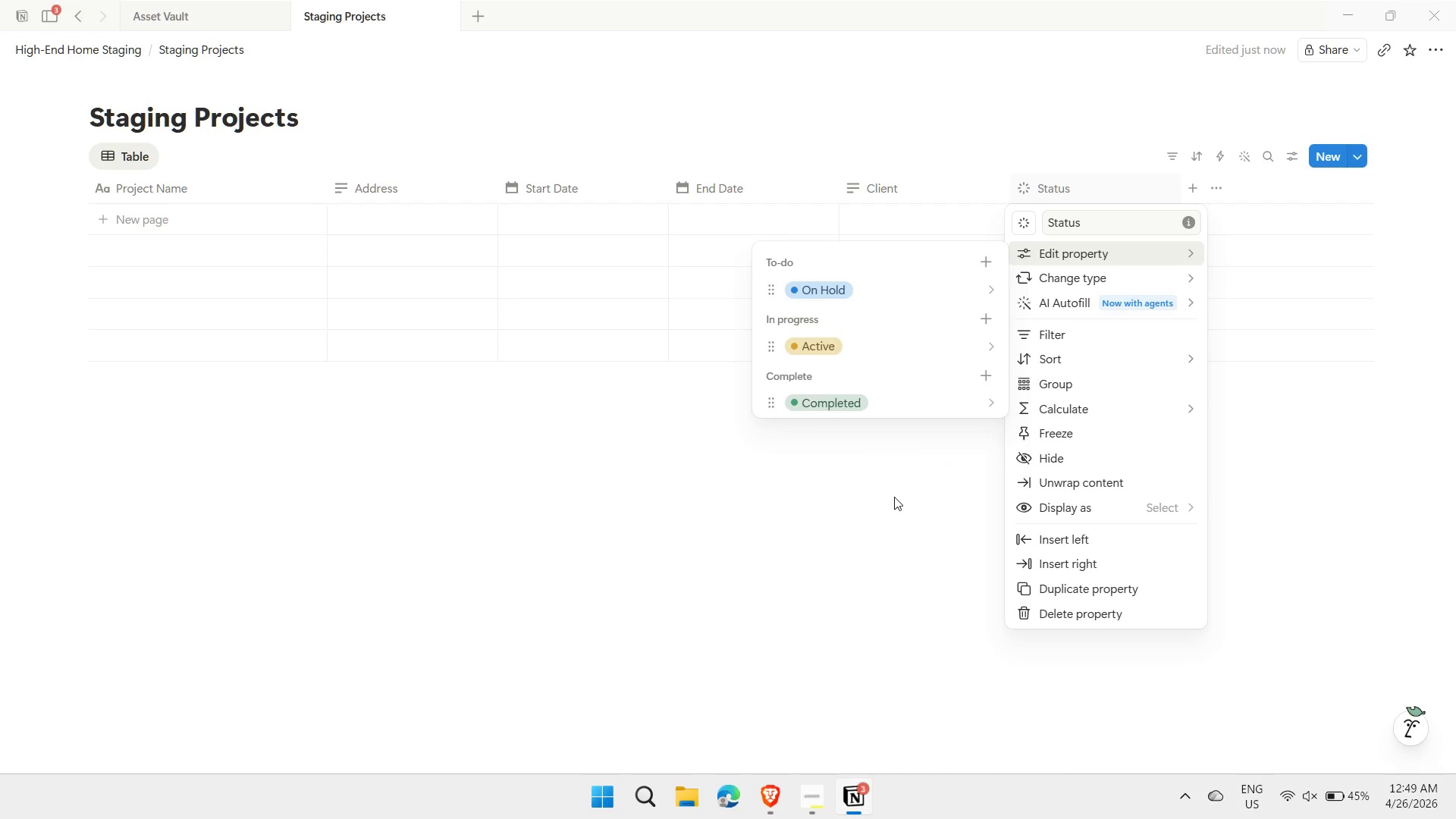 
left_click([893, 533])
 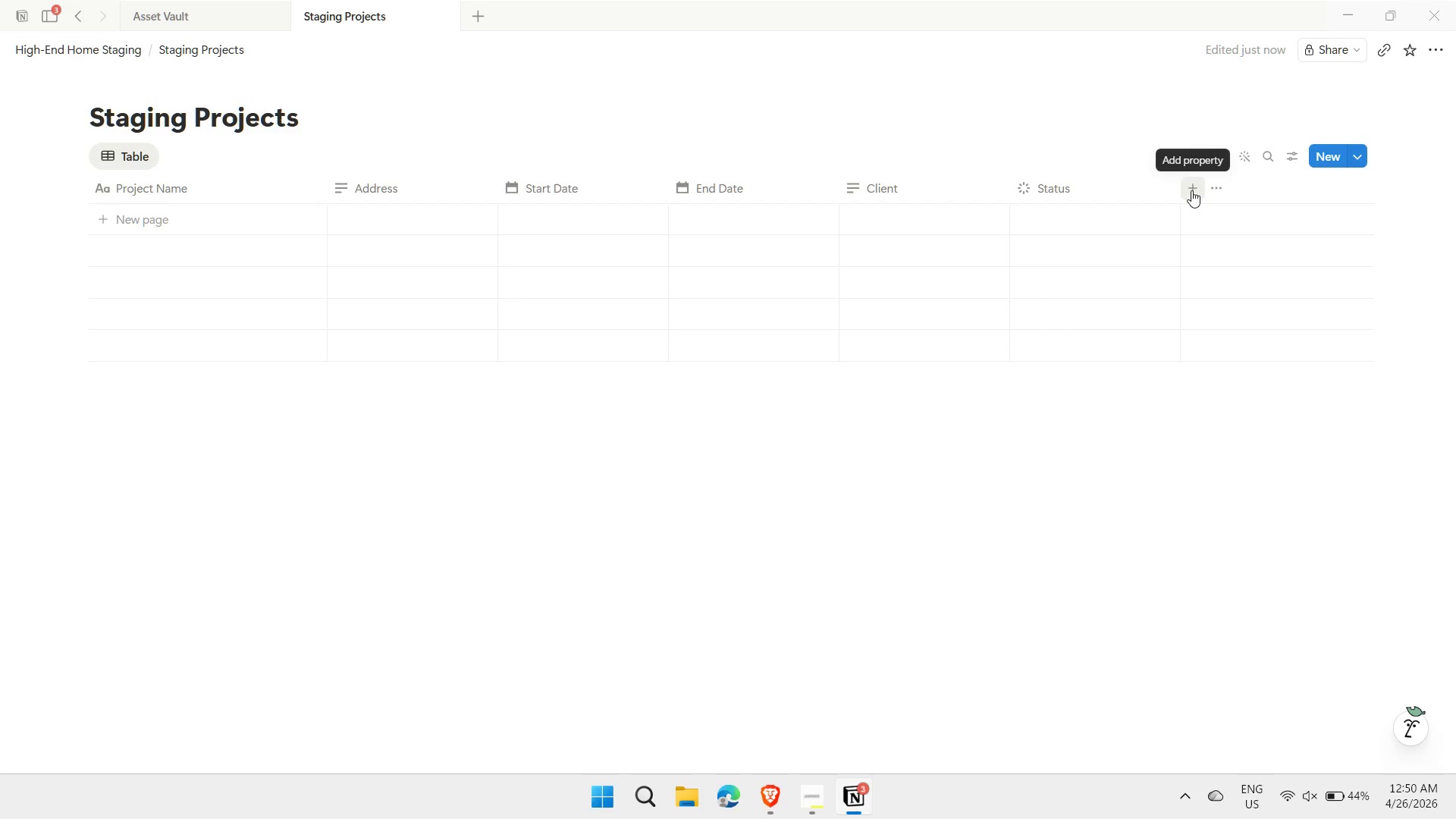 
wait(20.95)
 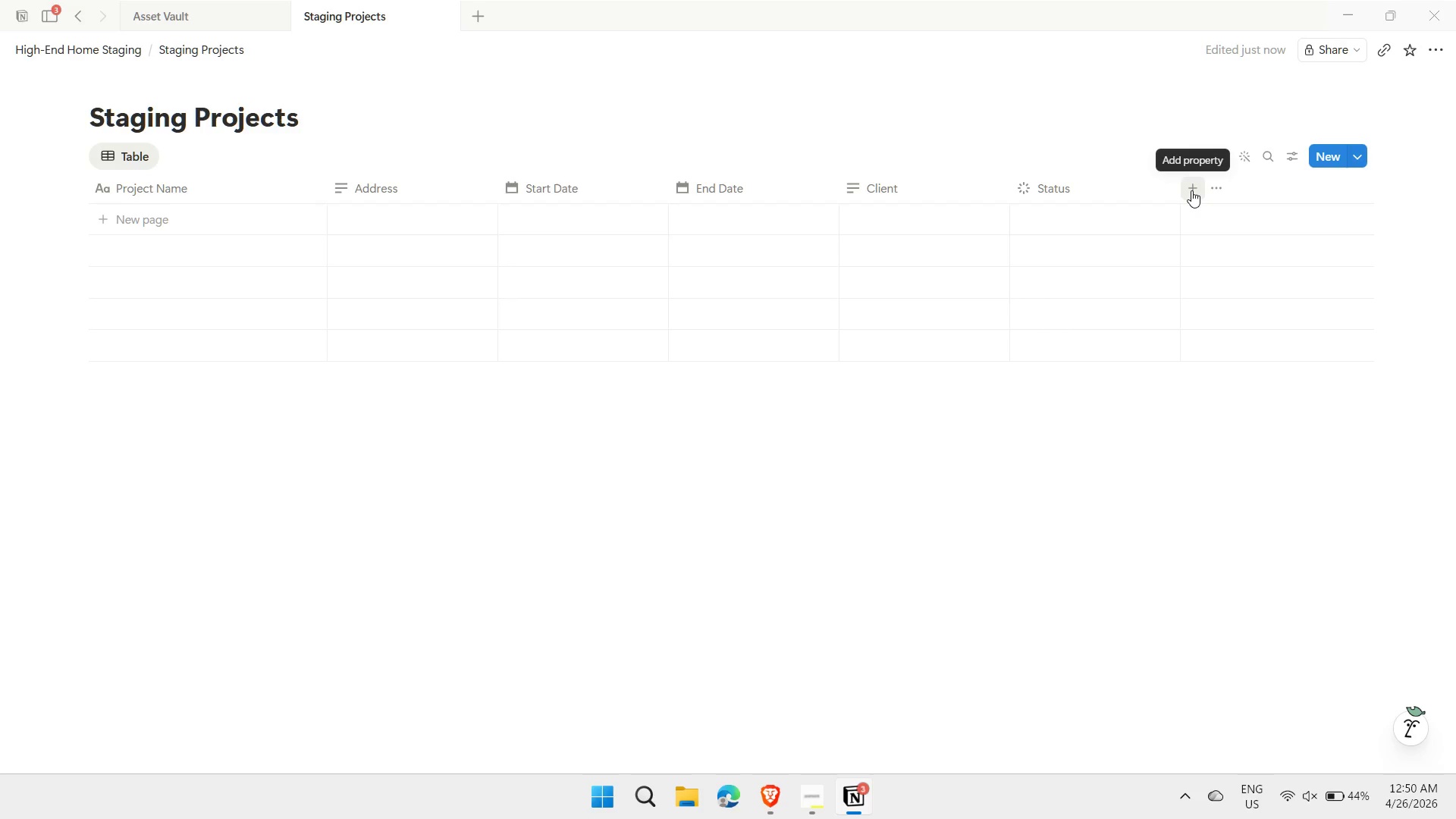 
left_click([1191, 190])
 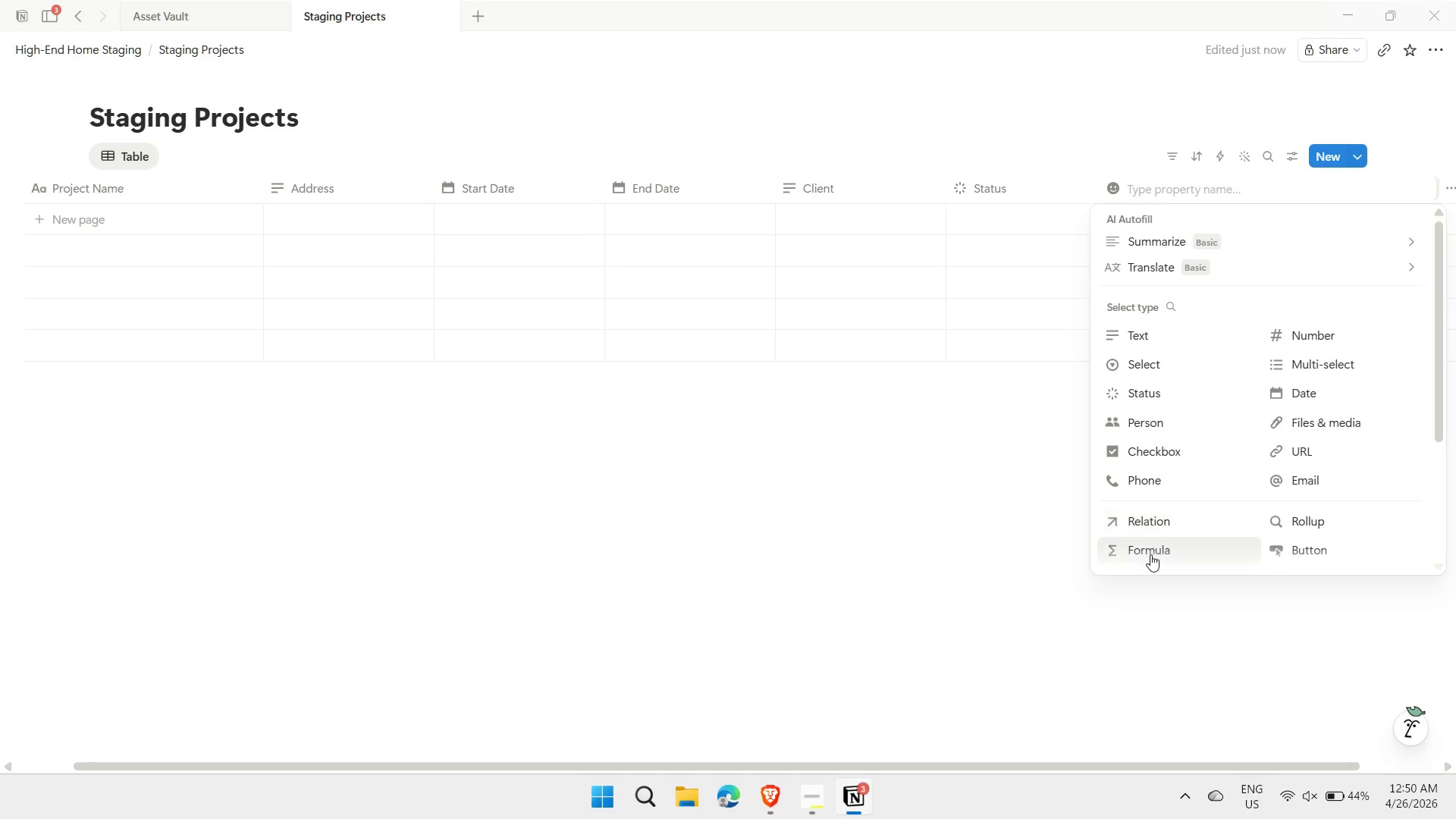 
left_click([1150, 554])
 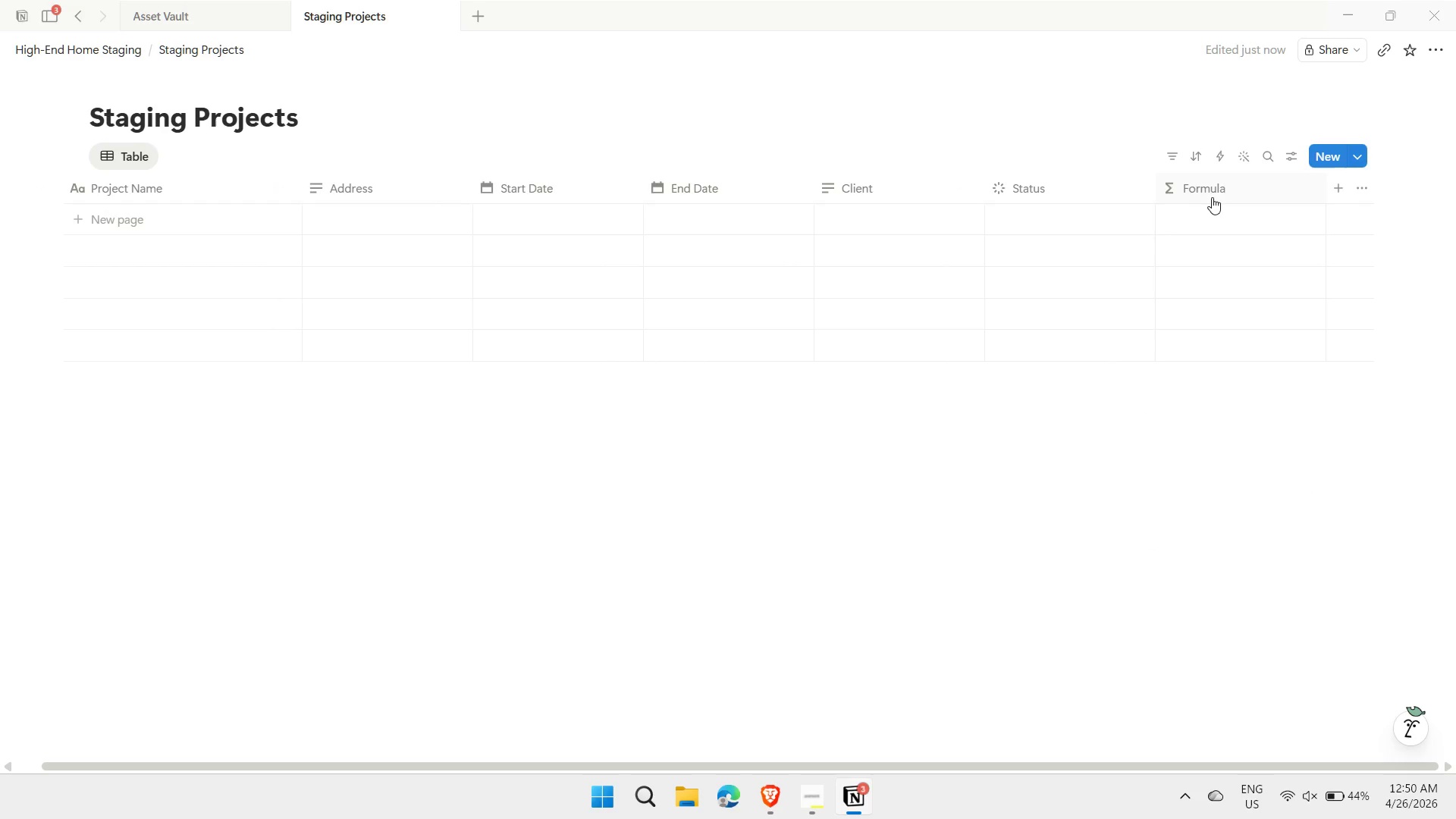 
left_click([1212, 182])
 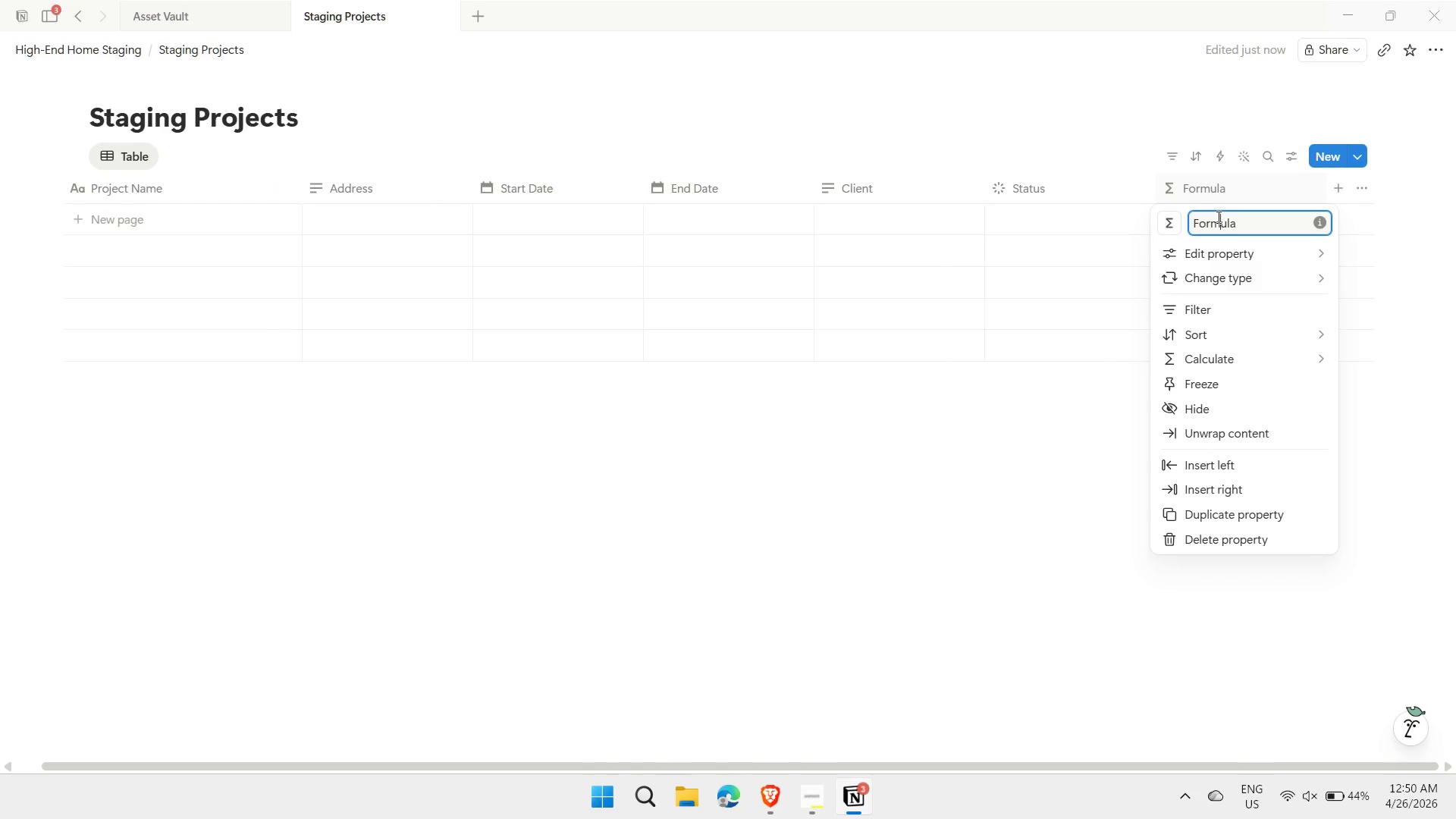 
double_click([1217, 217])
 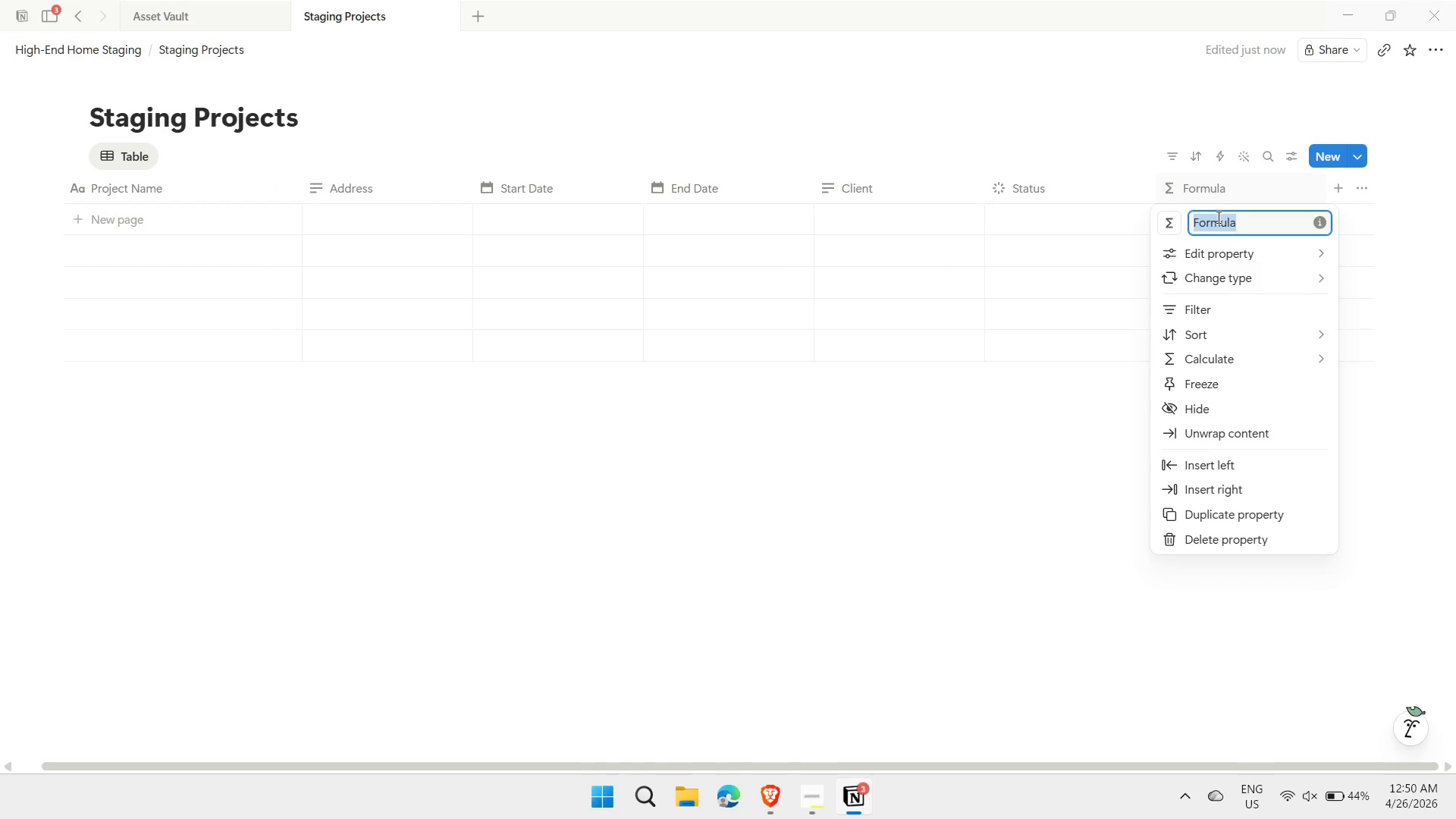 
type(Project Value)
 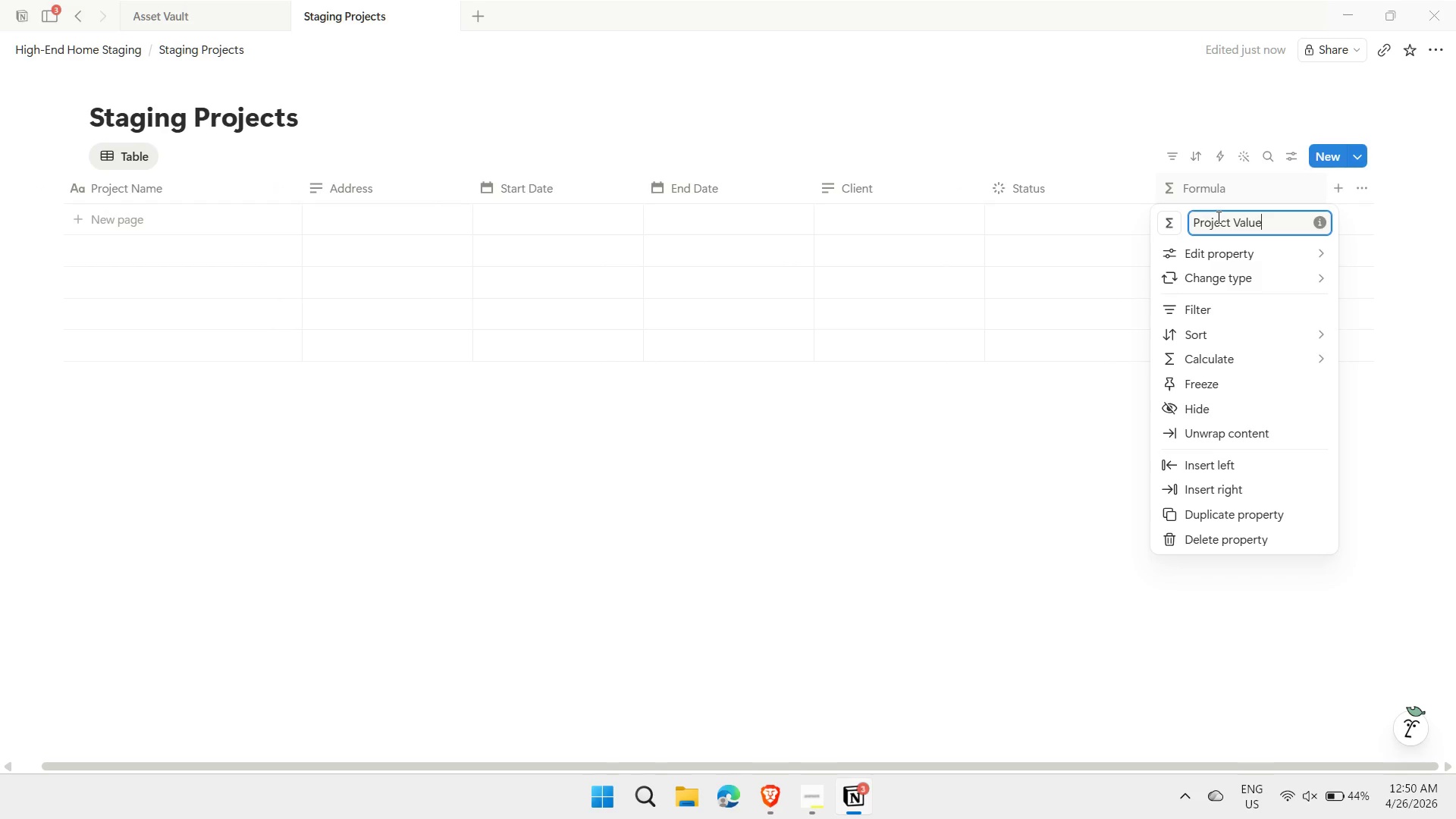 
key(Enter)
 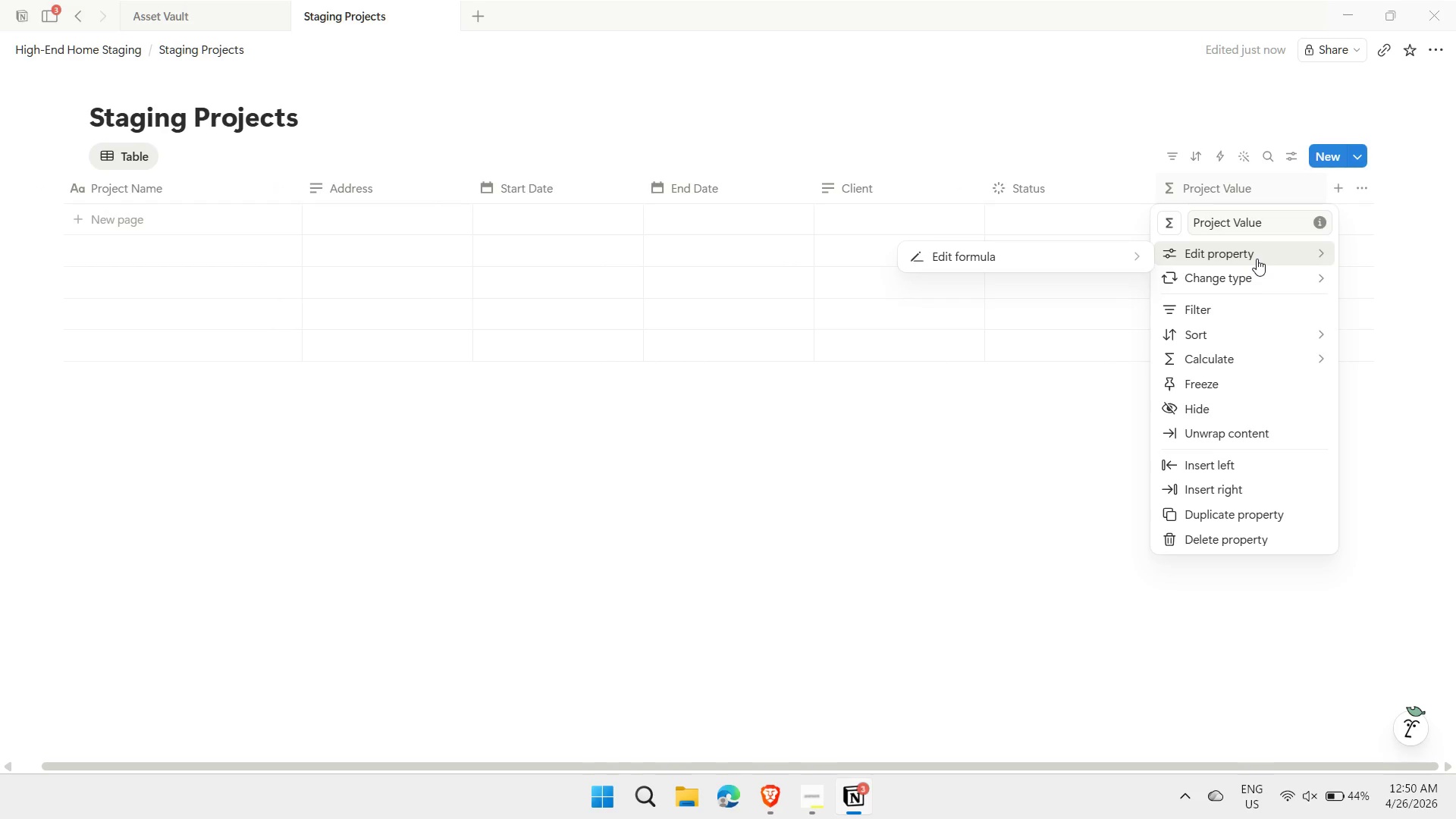 
left_click([1112, 260])
 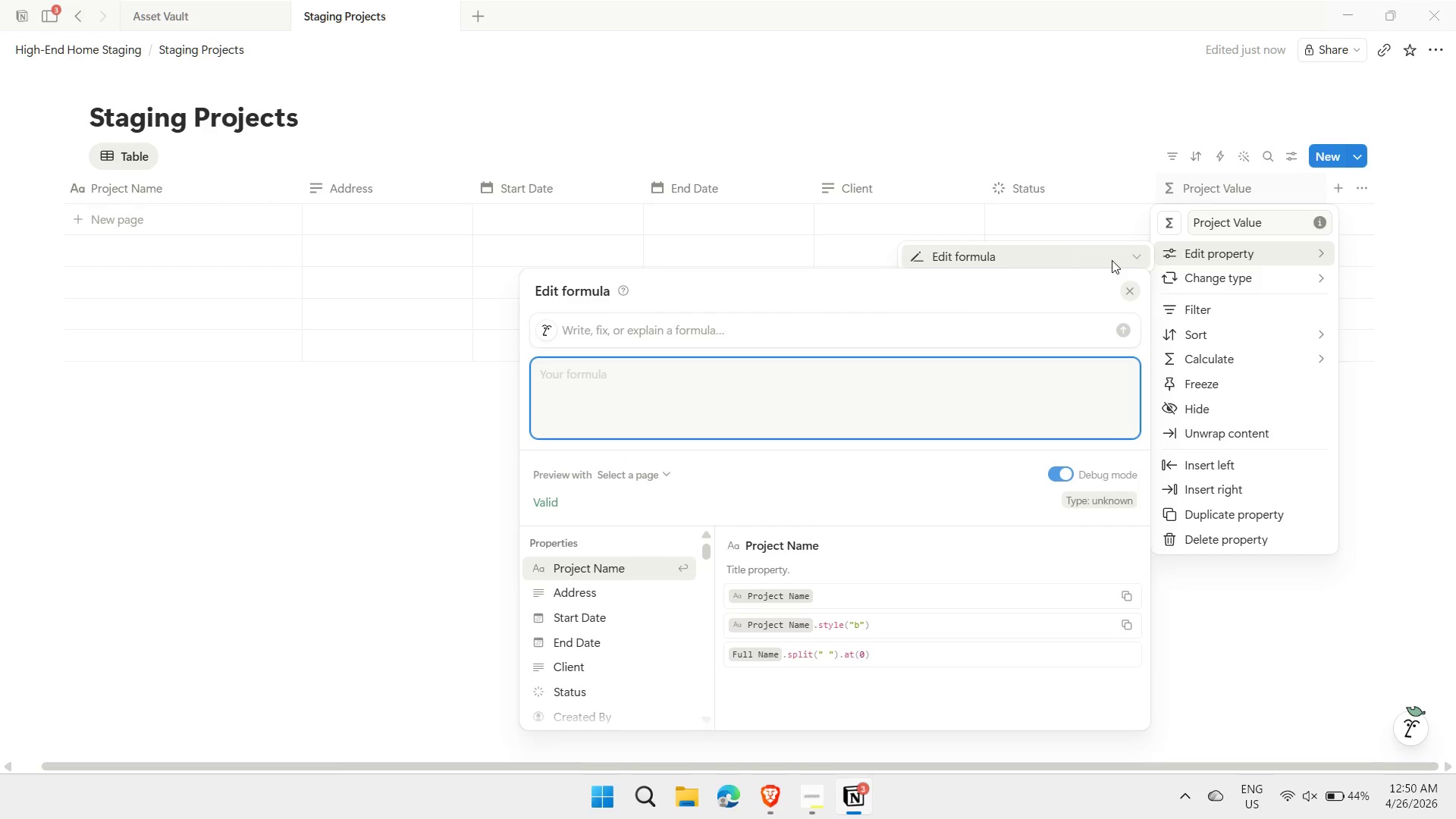 
wait(6.03)
 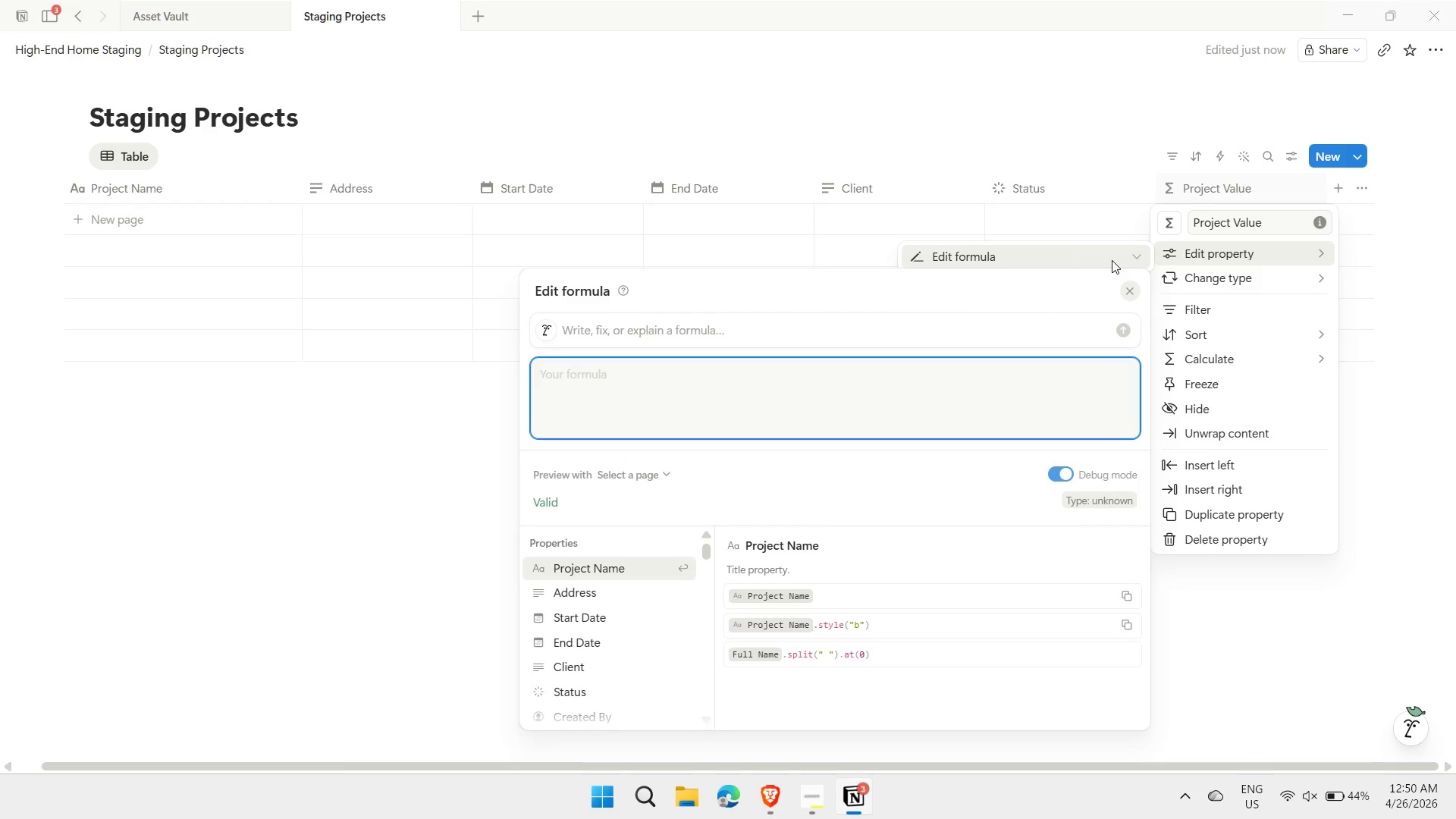 
left_click([792, 387])
 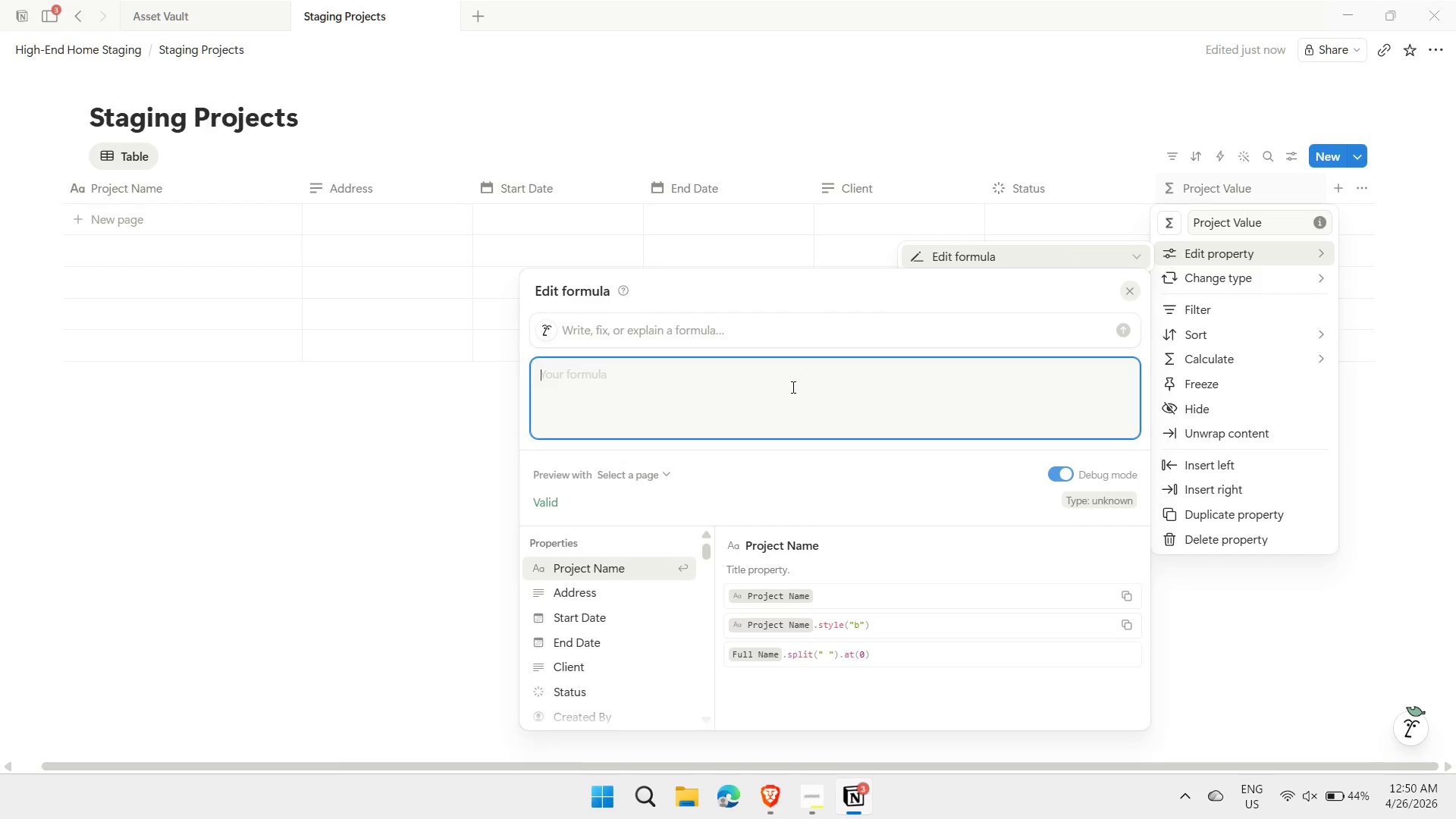 
type(ifs(and(not empty(prop("Start Date")), not empty(prop("End Date"))), )
 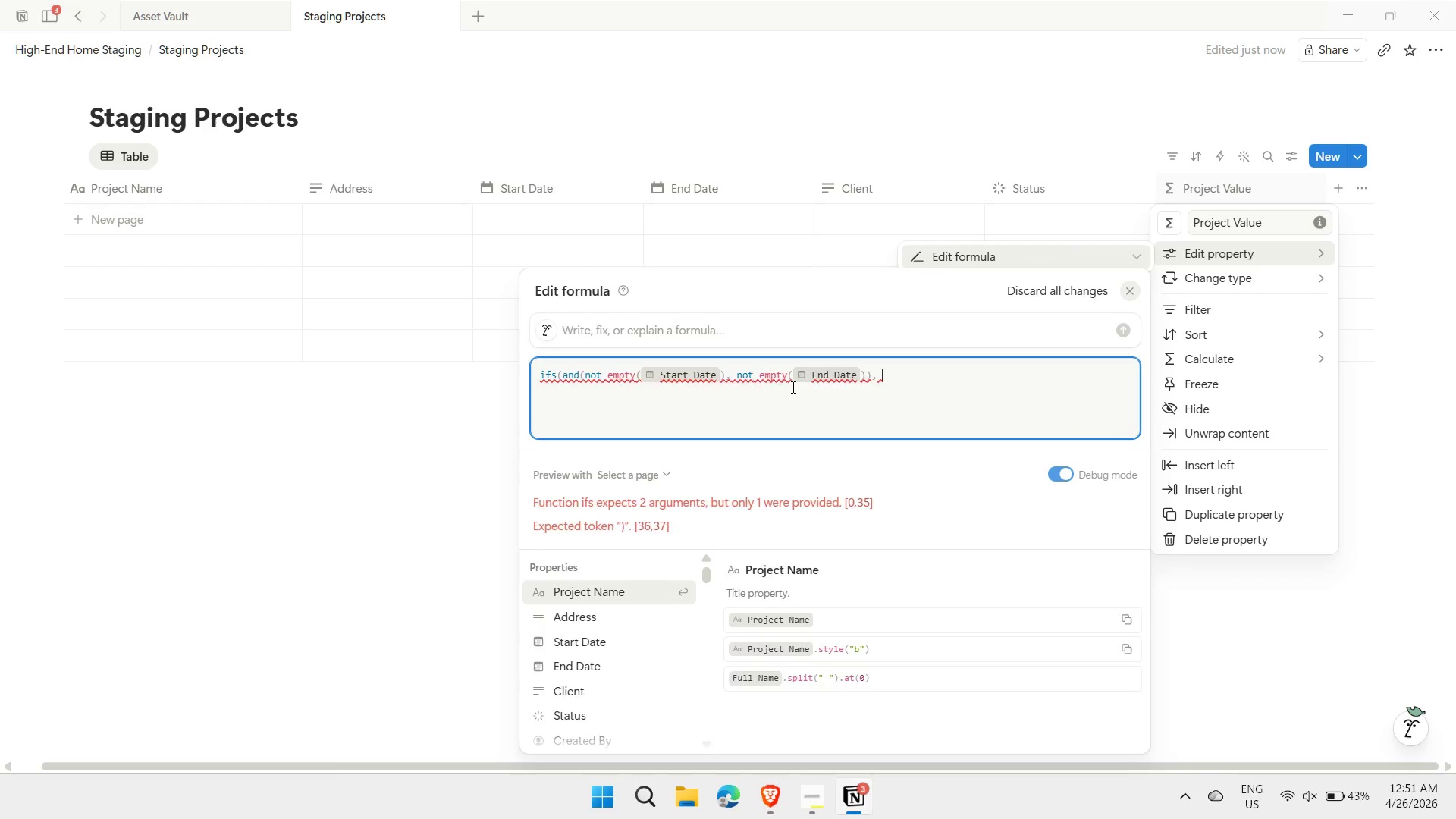 
type((dateBetween(prop("End Date"), prop("Start a)
key(Backspace)
type(Date"))
 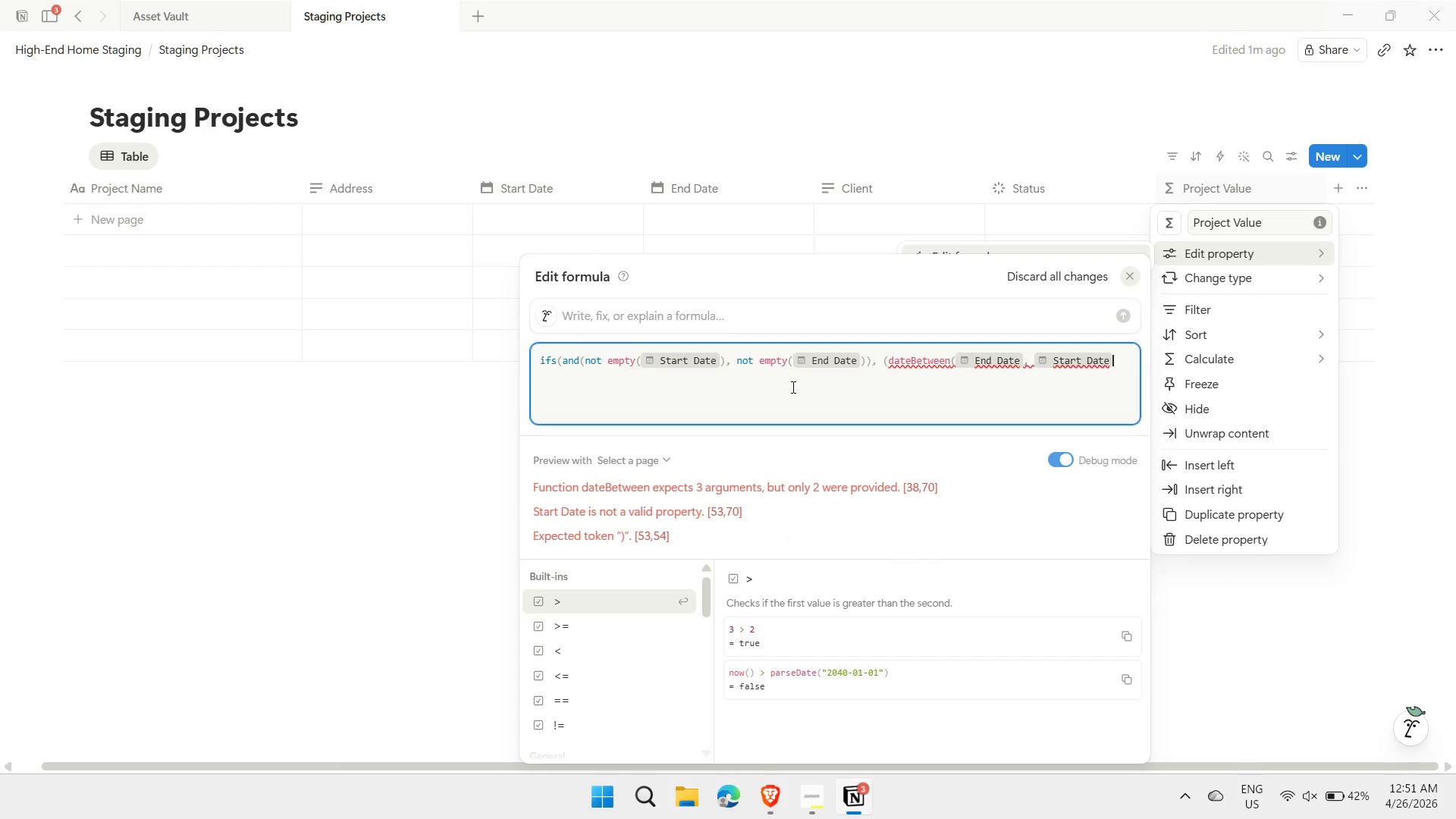 
type(, "days")
 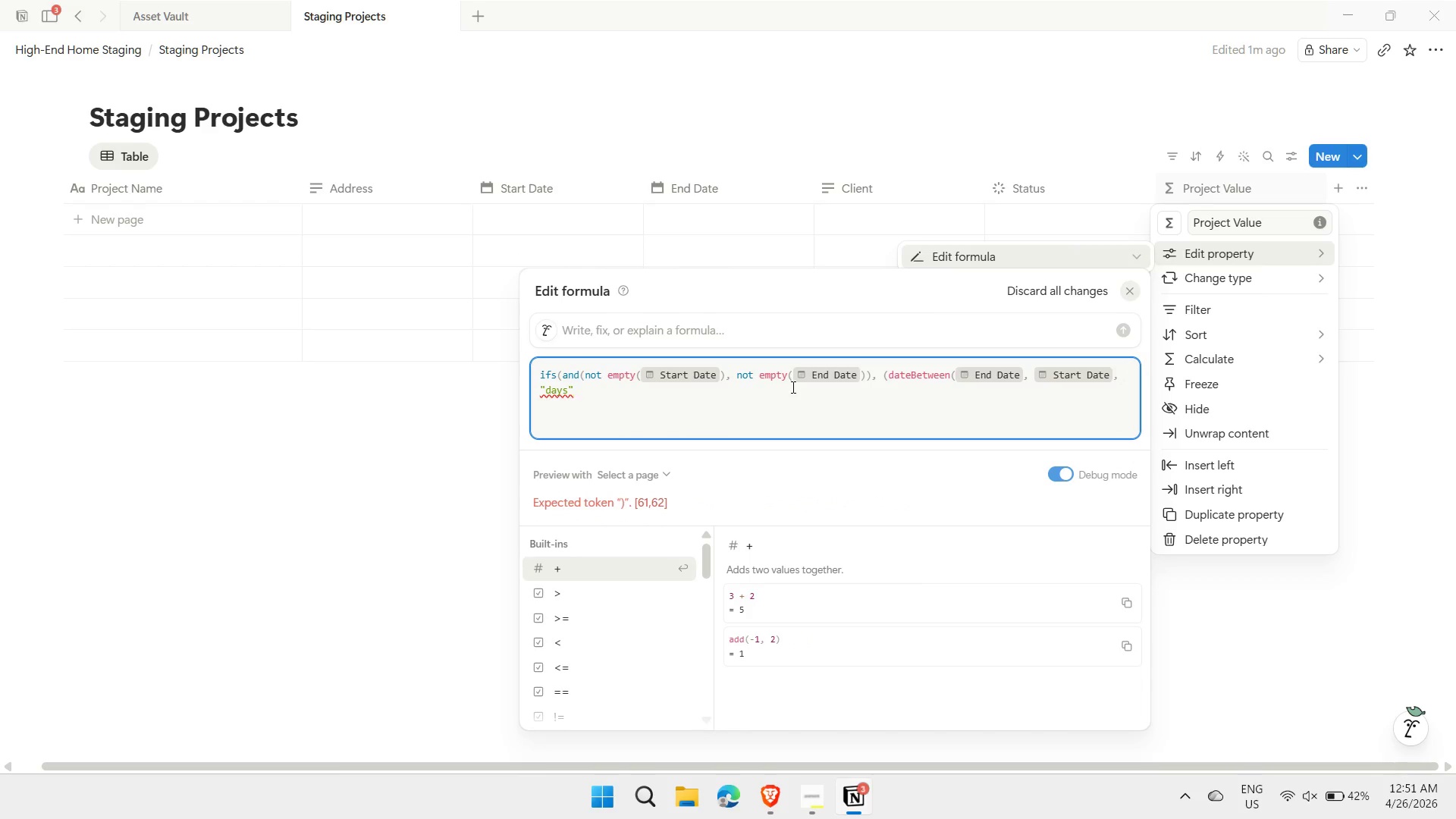 
type() +1))
 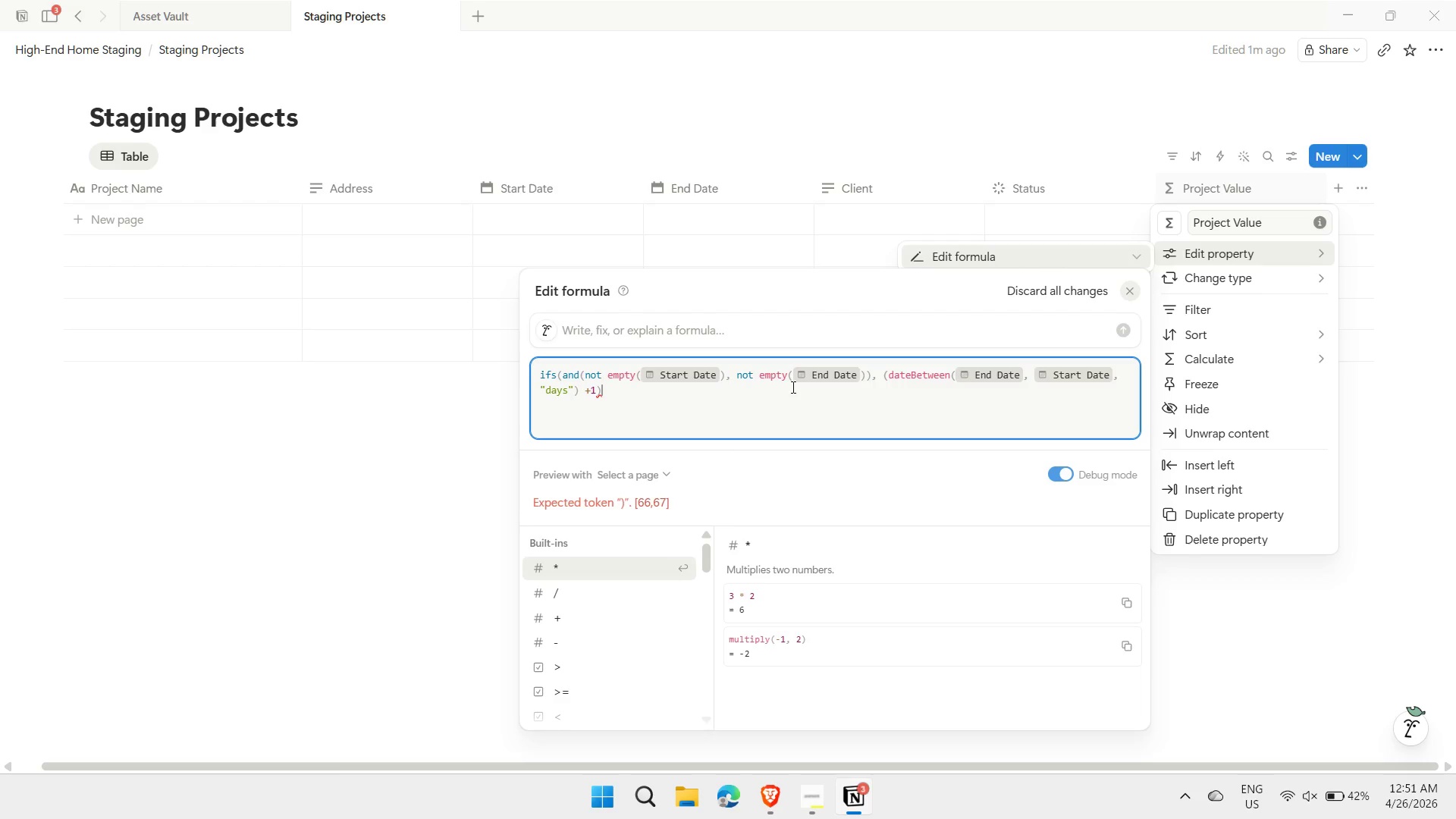 
type( * prop()
 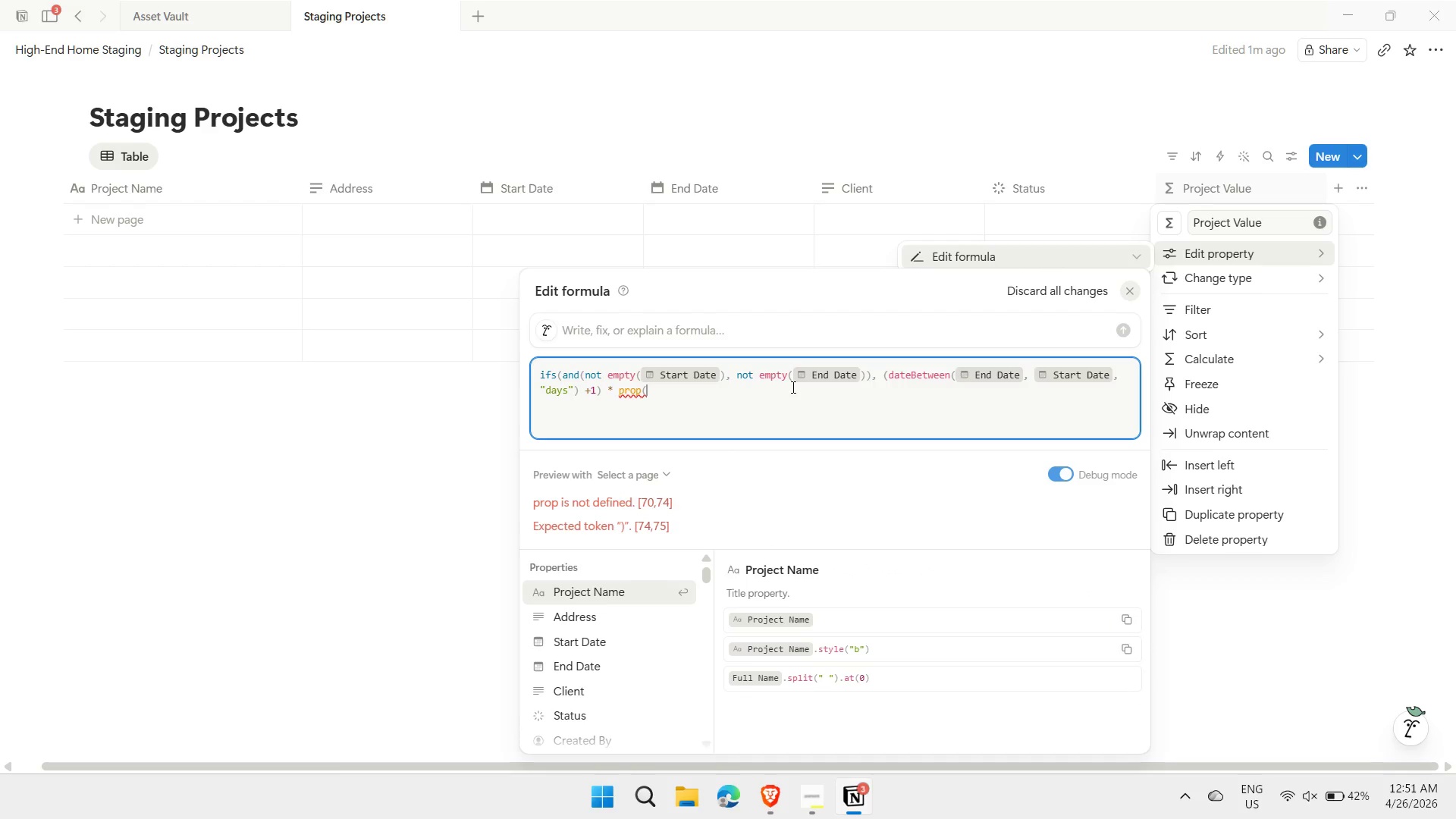 
wait(38.02)
 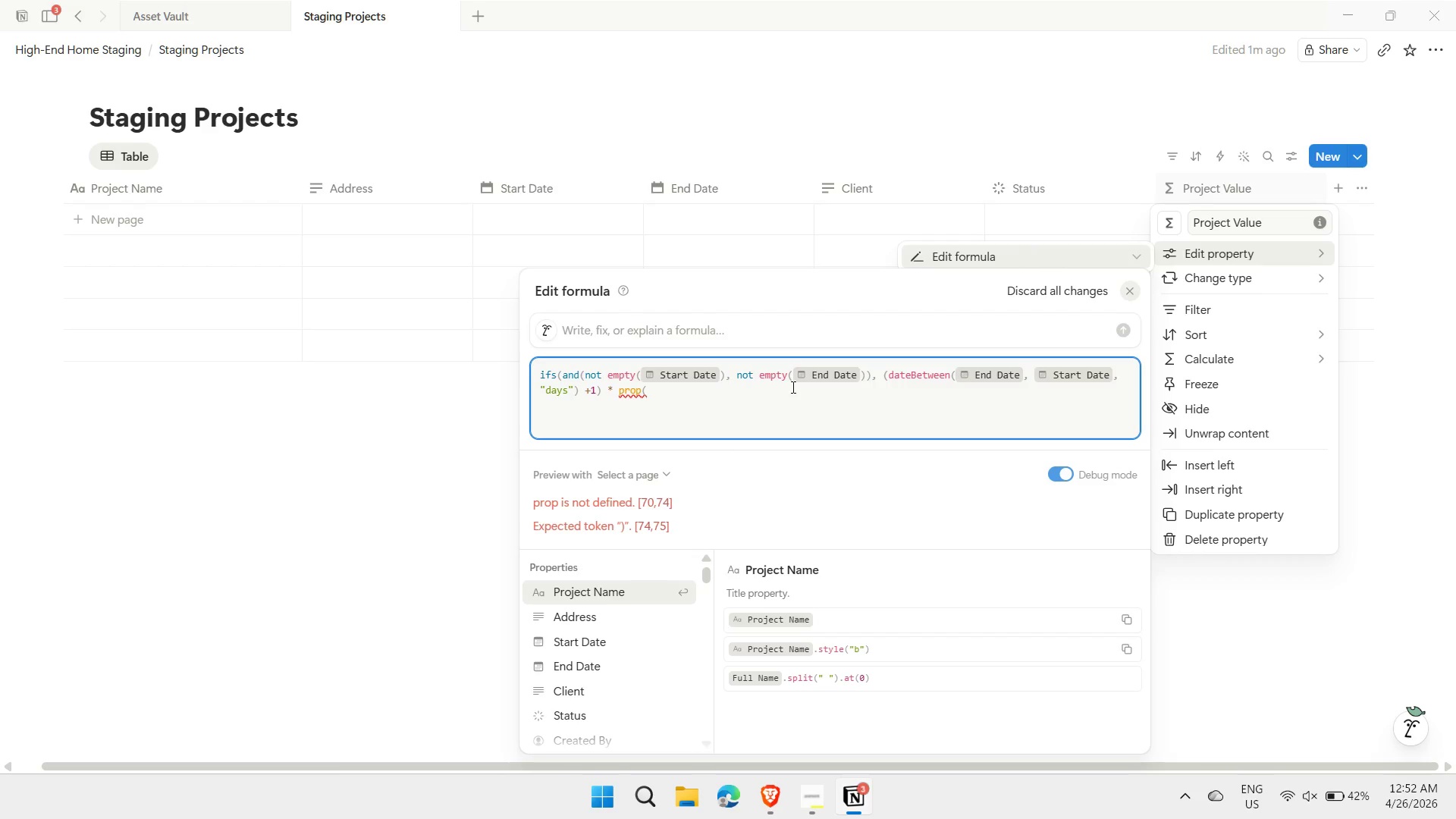 
key(Shift+ShiftRight)
 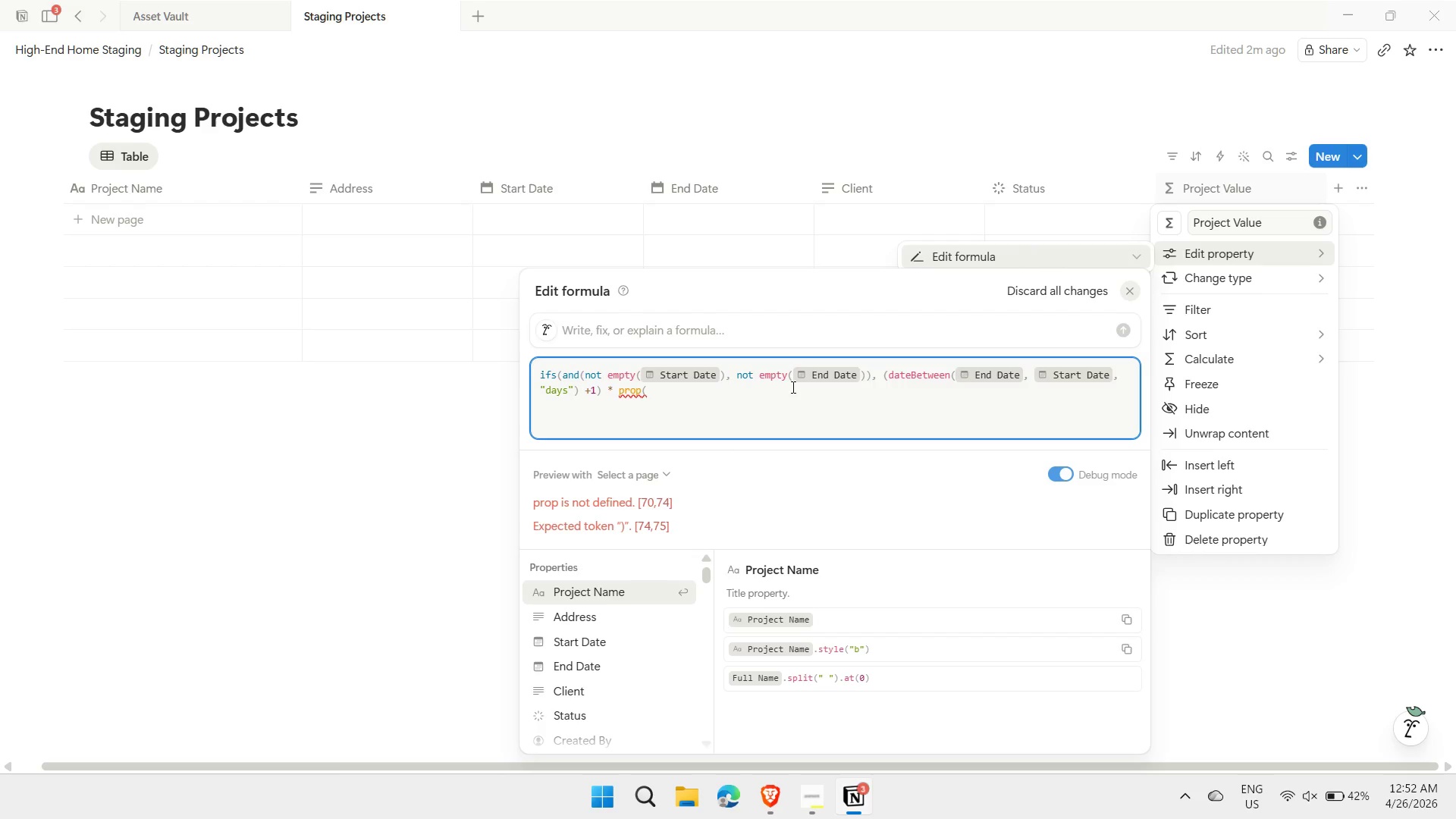 
key(Shift+Quote)
 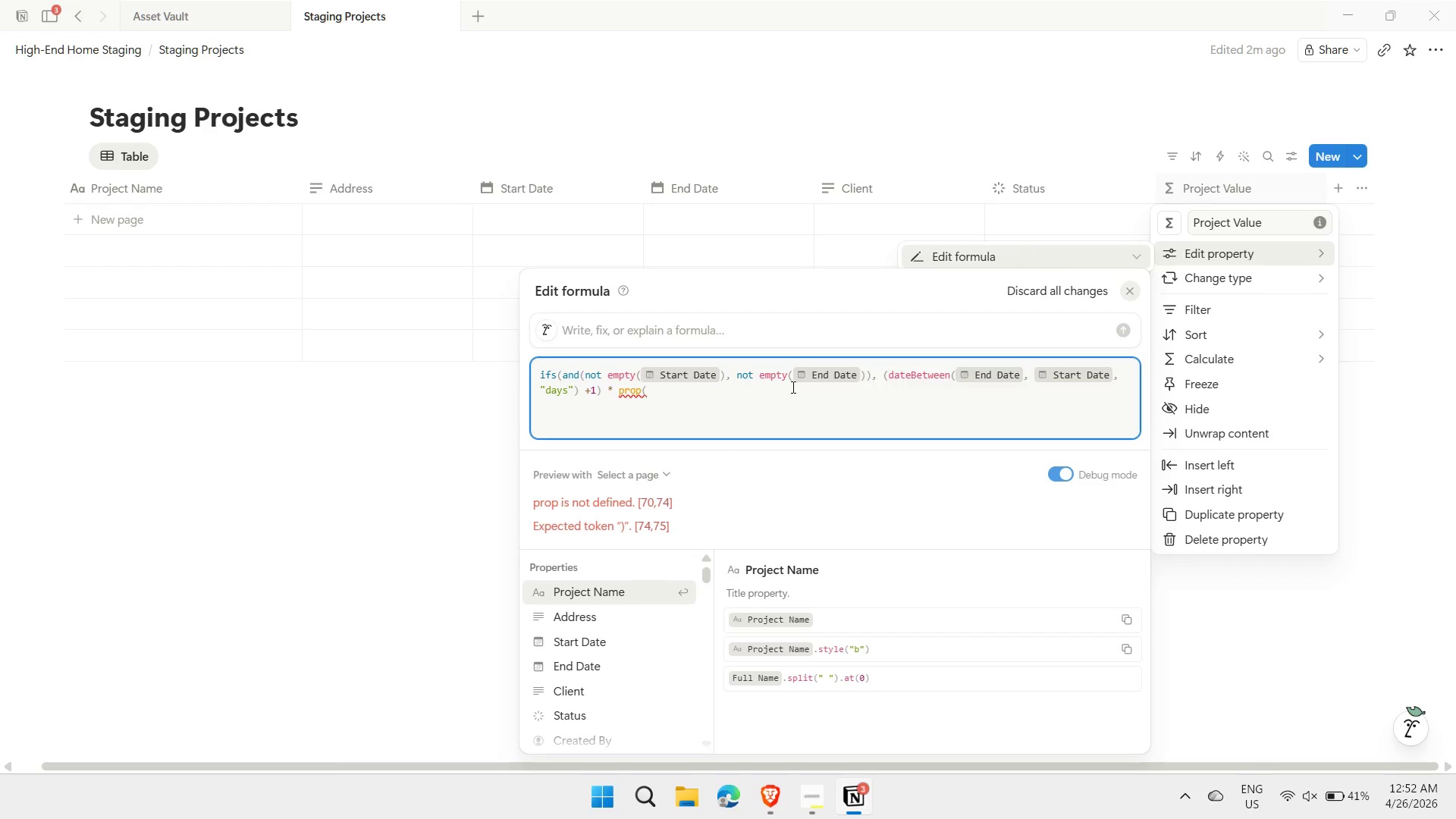 
left_click([792, 387])
 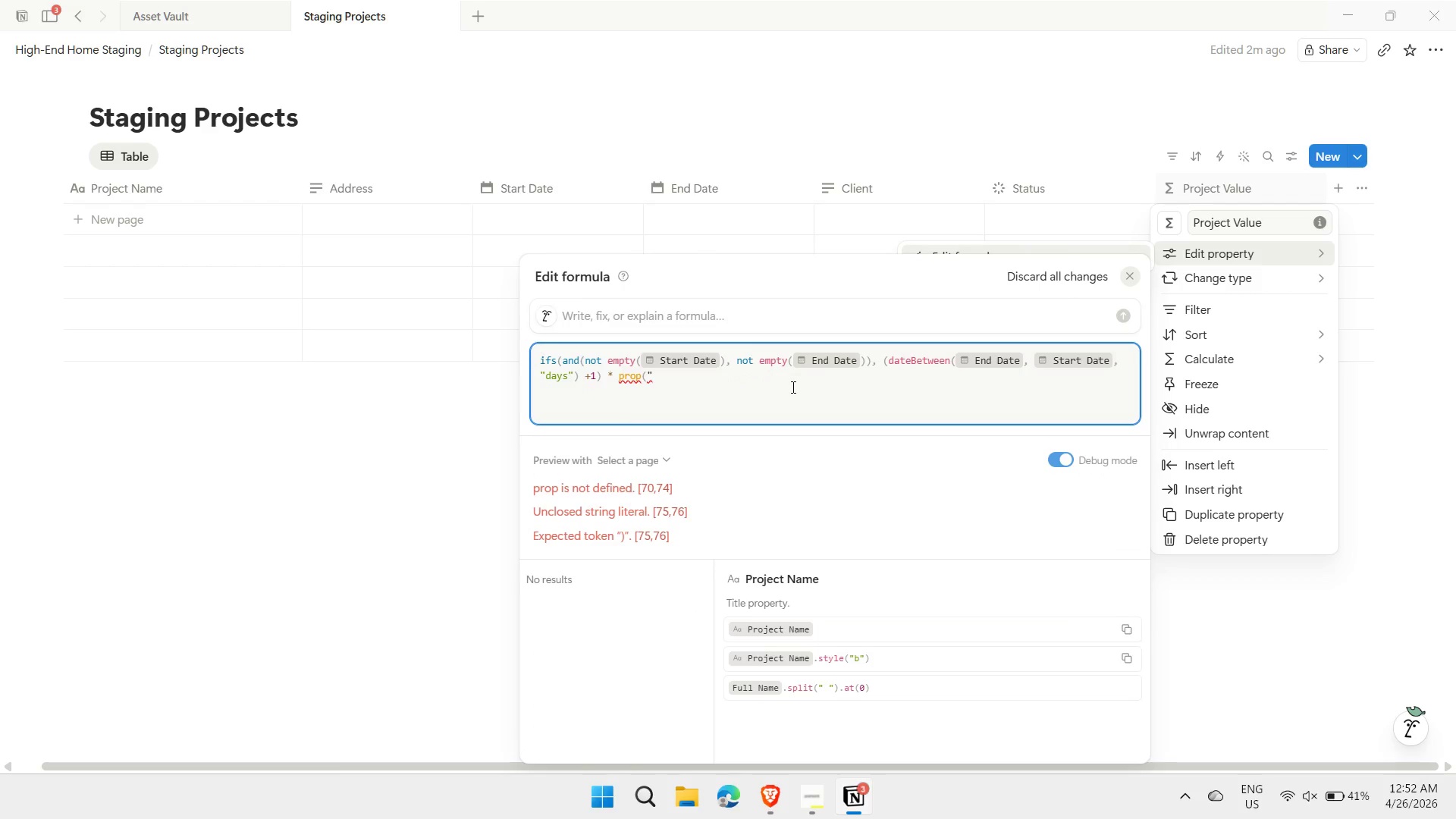 
type(Expected Revenue"), true, 0))
 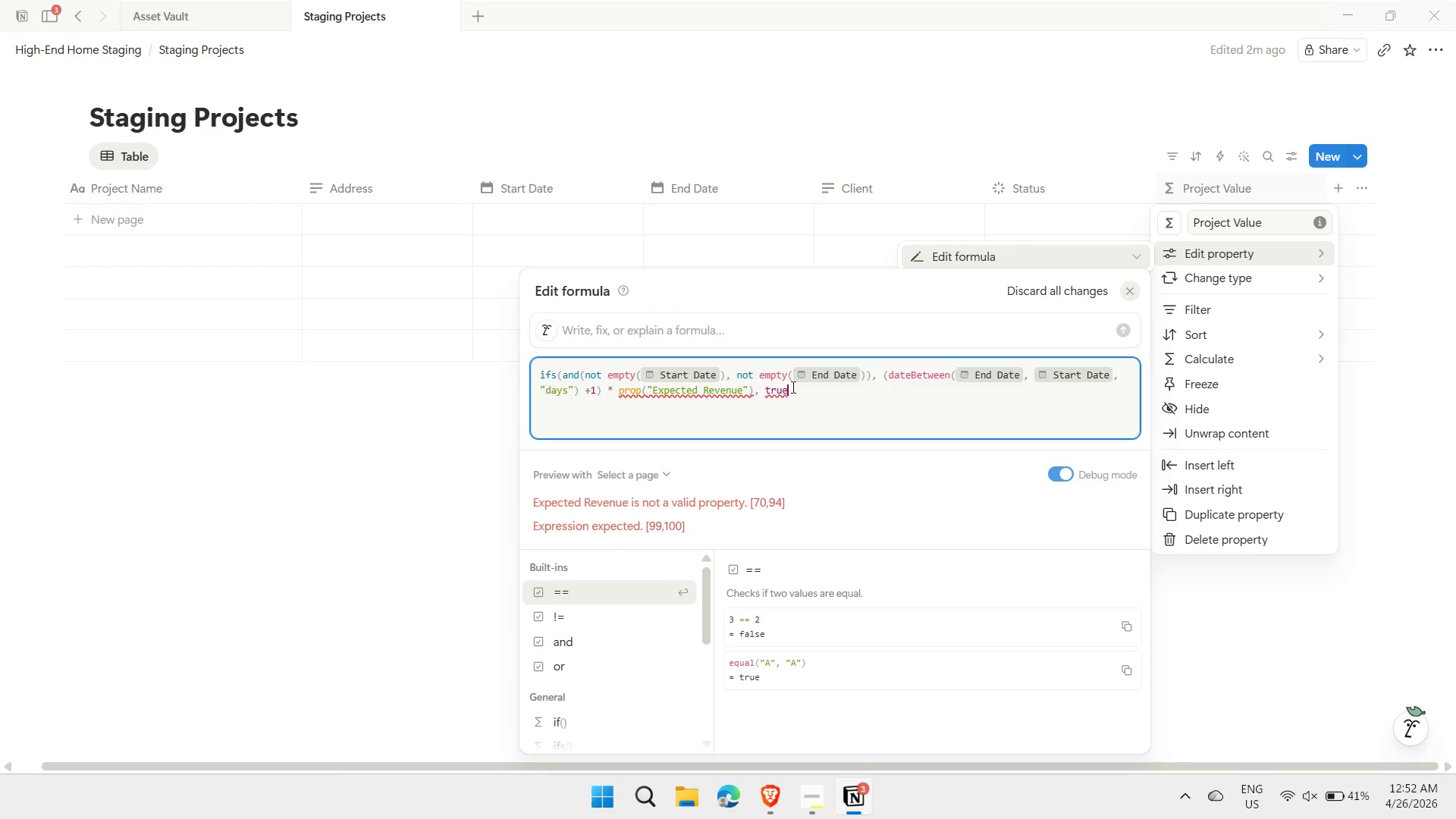 
left_click([433, 439])
 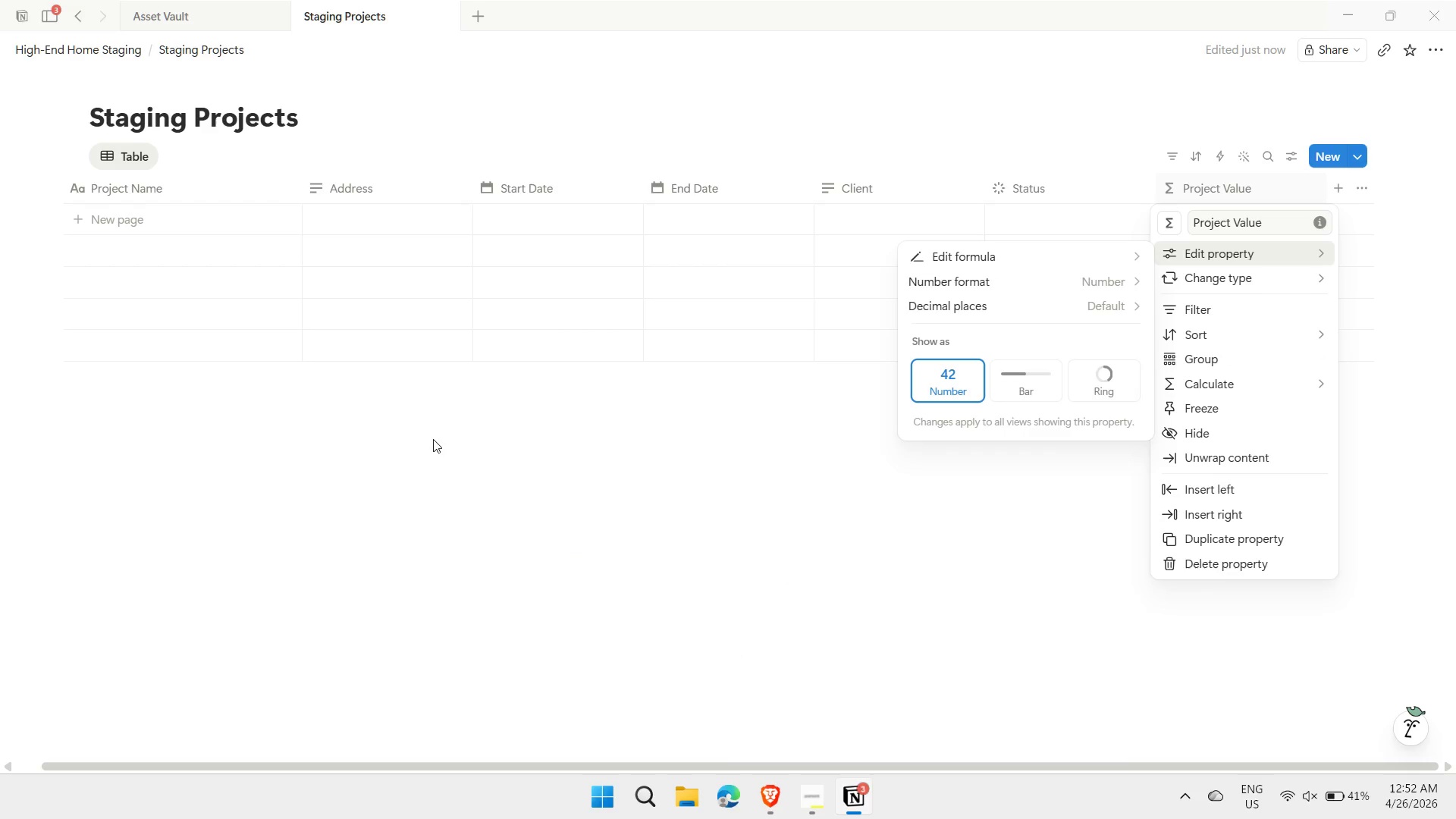 
left_click([433, 439])
 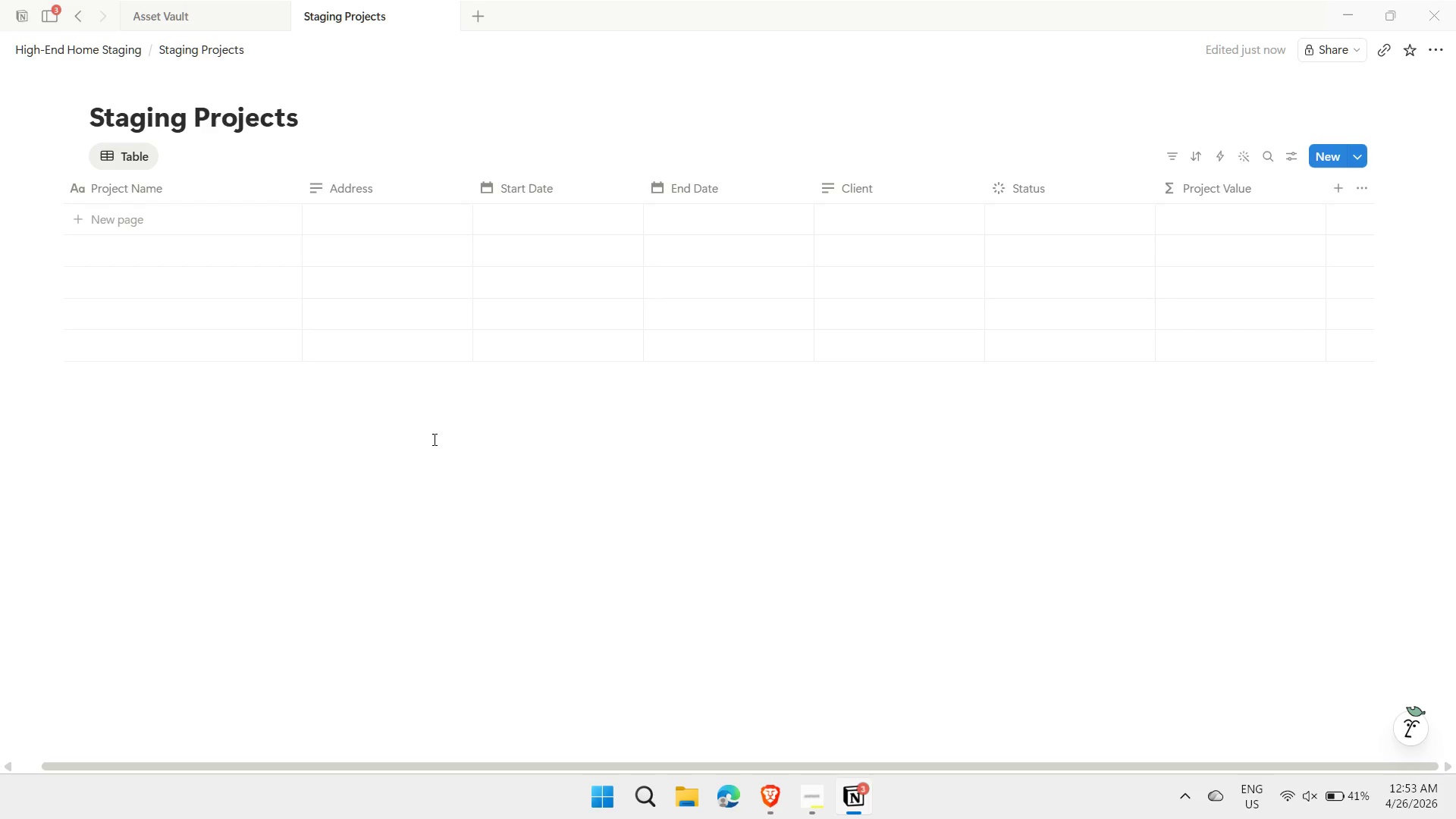 
wait(19.05)
 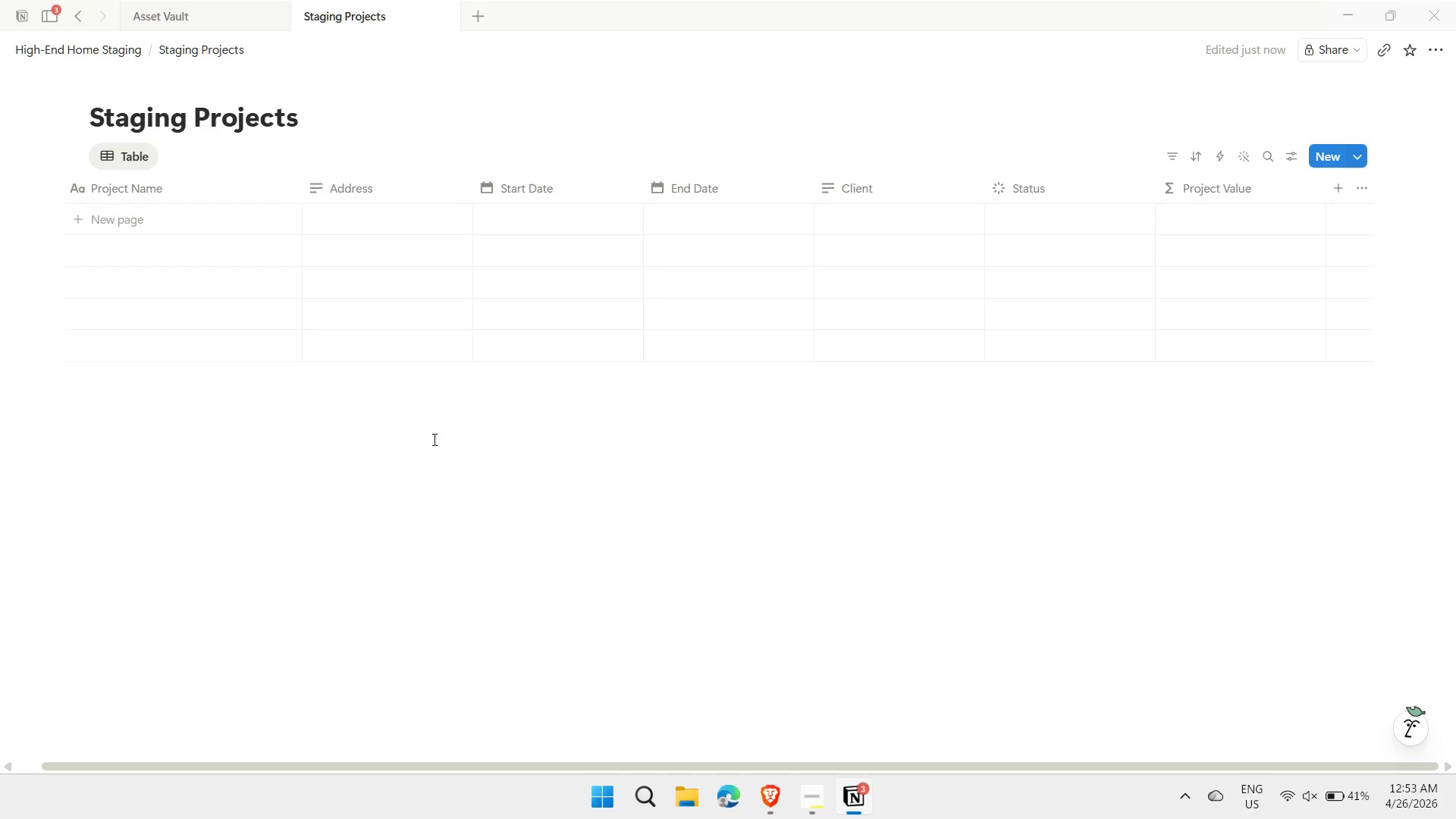 
left_click([123, 215])
 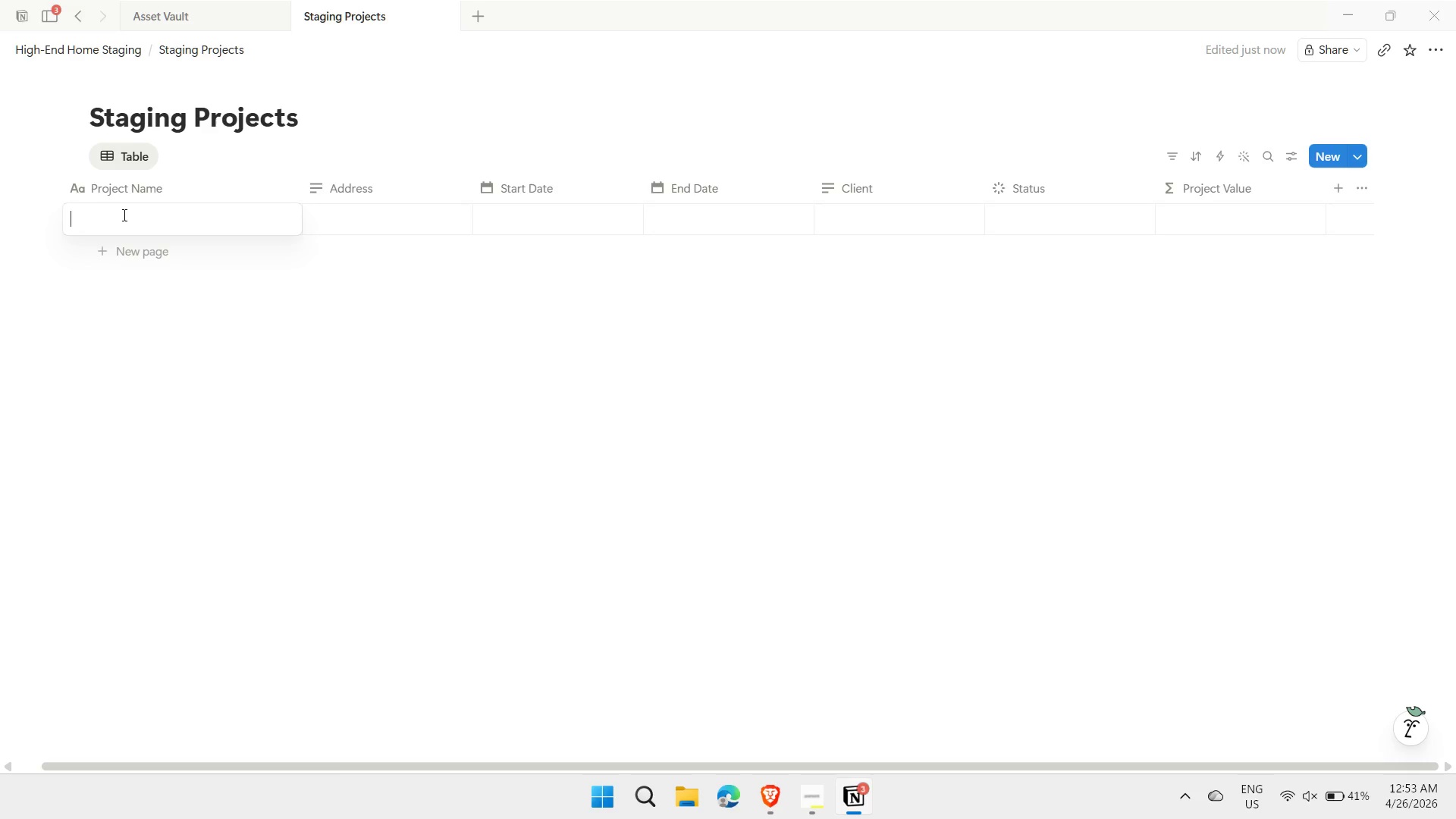 
type(123 Ocean Vista)
 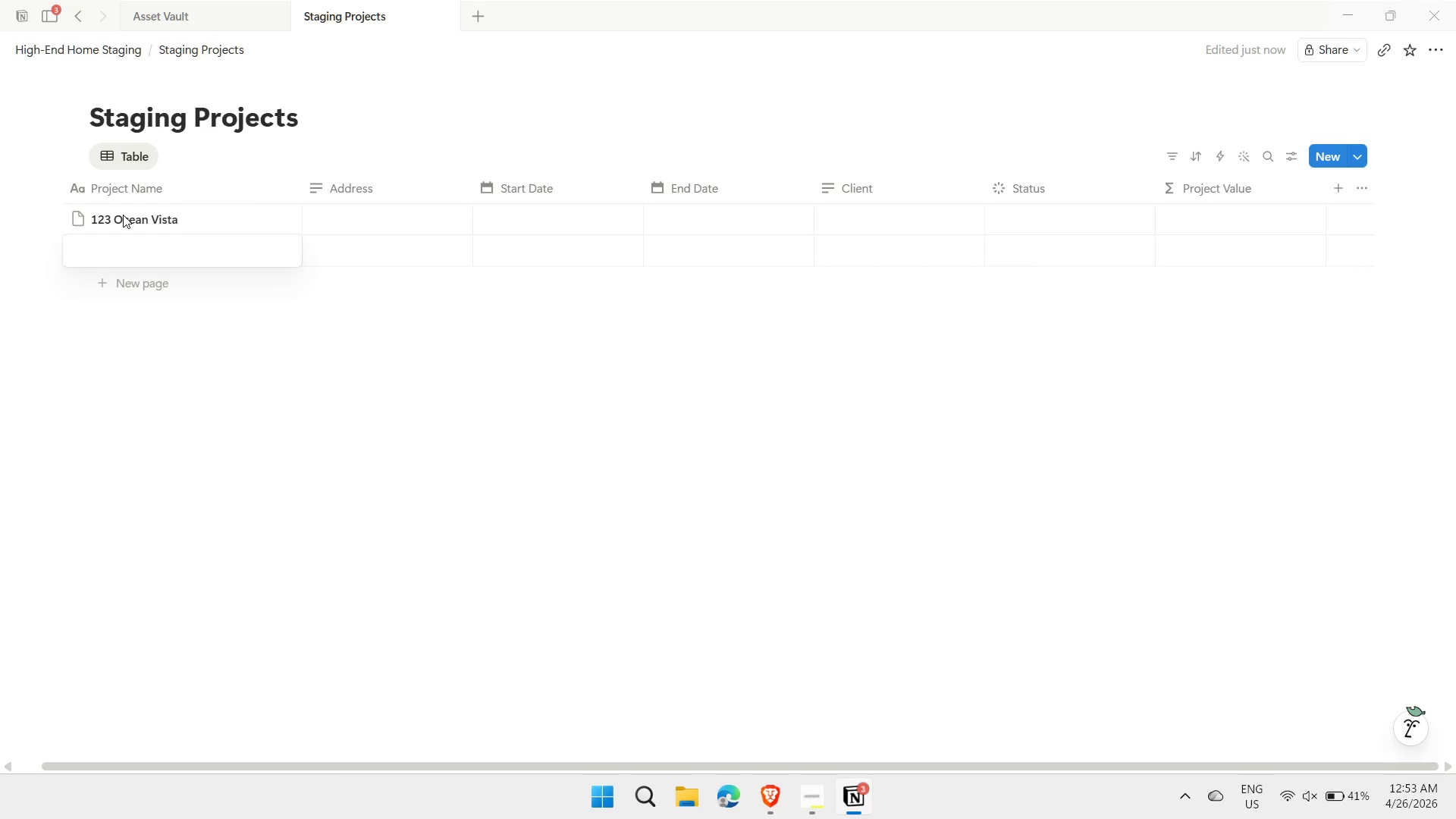 
 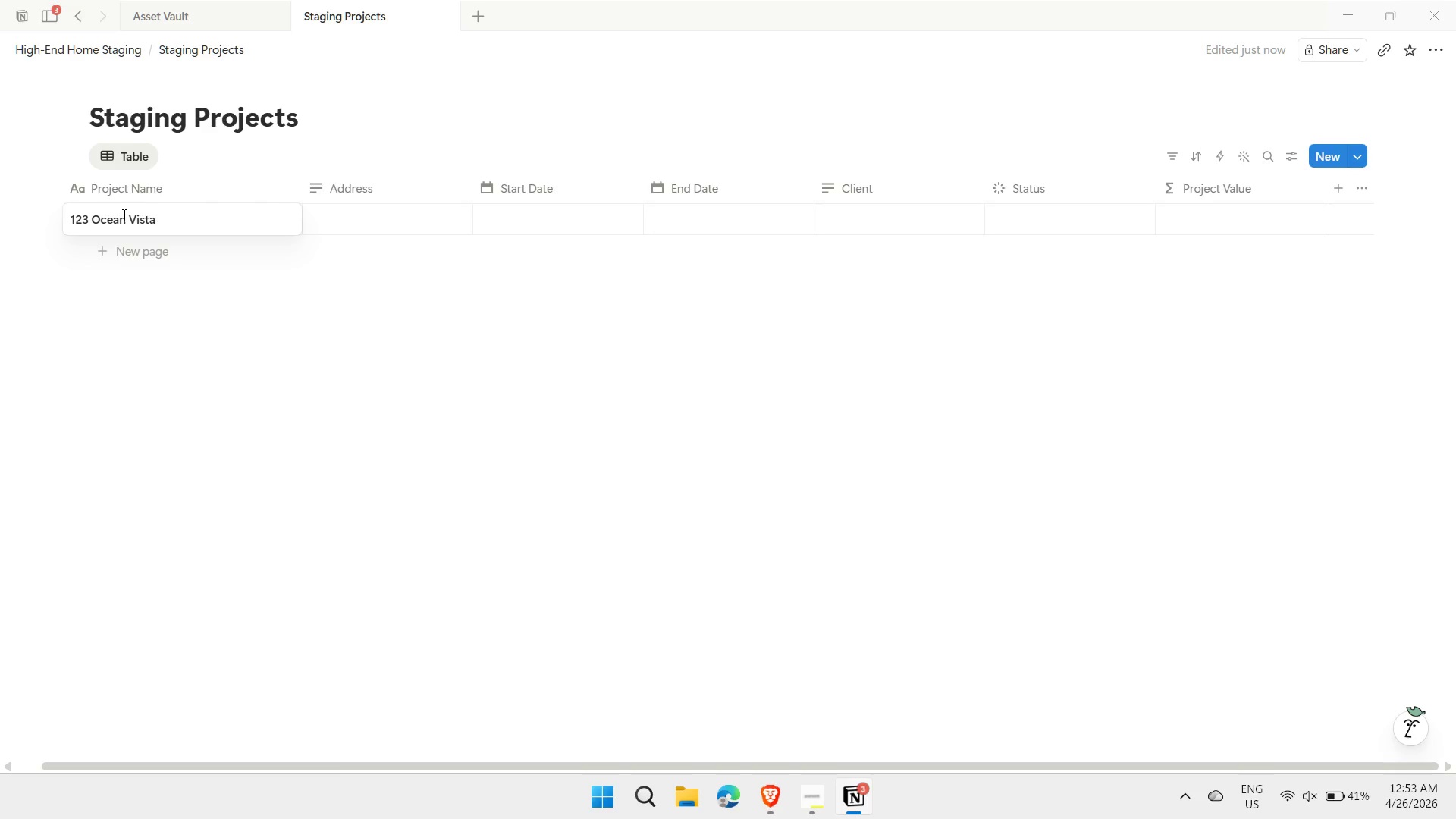 
key(Shift+Enter)
 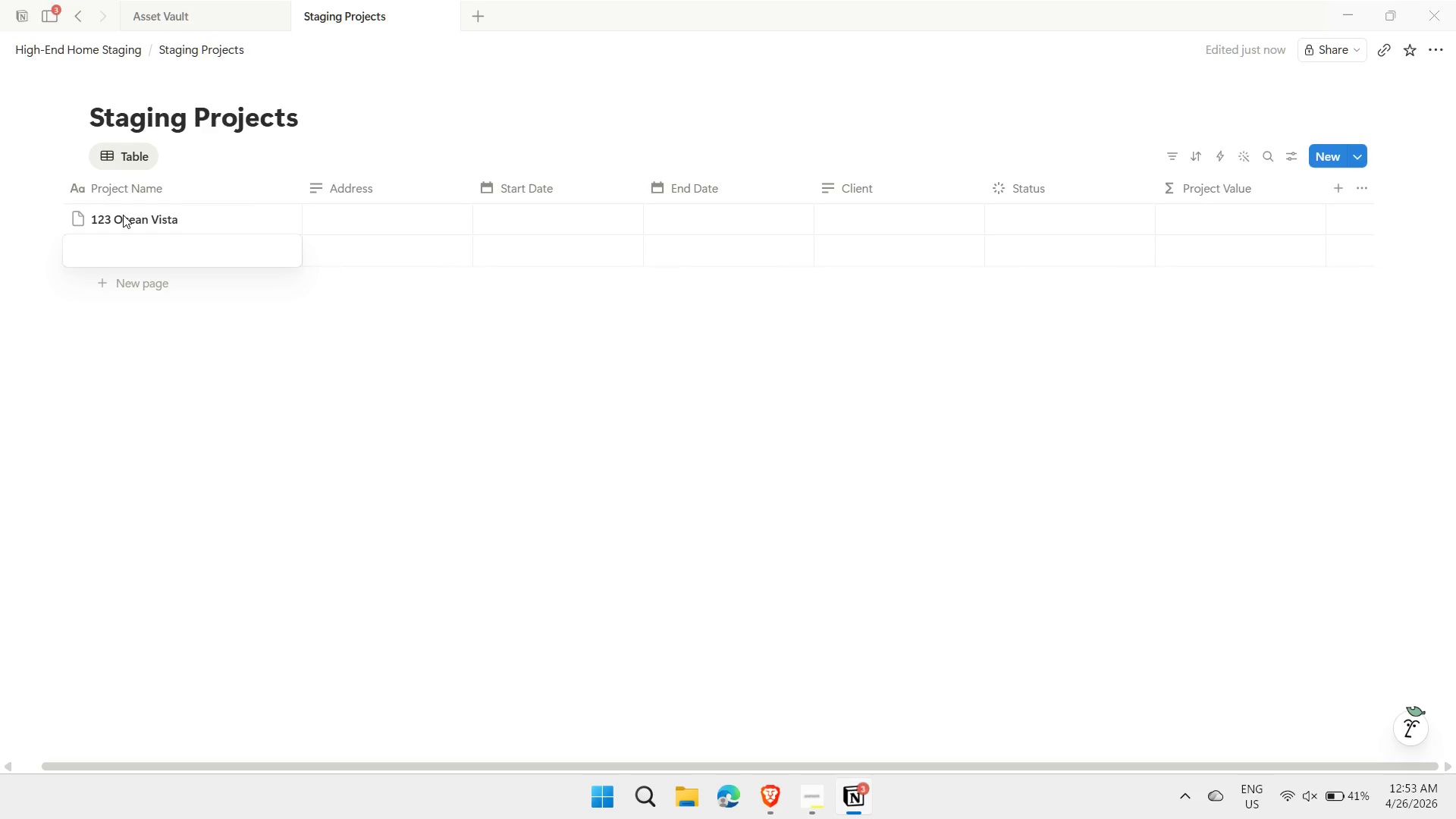 
type(45 Plain Canyon)
 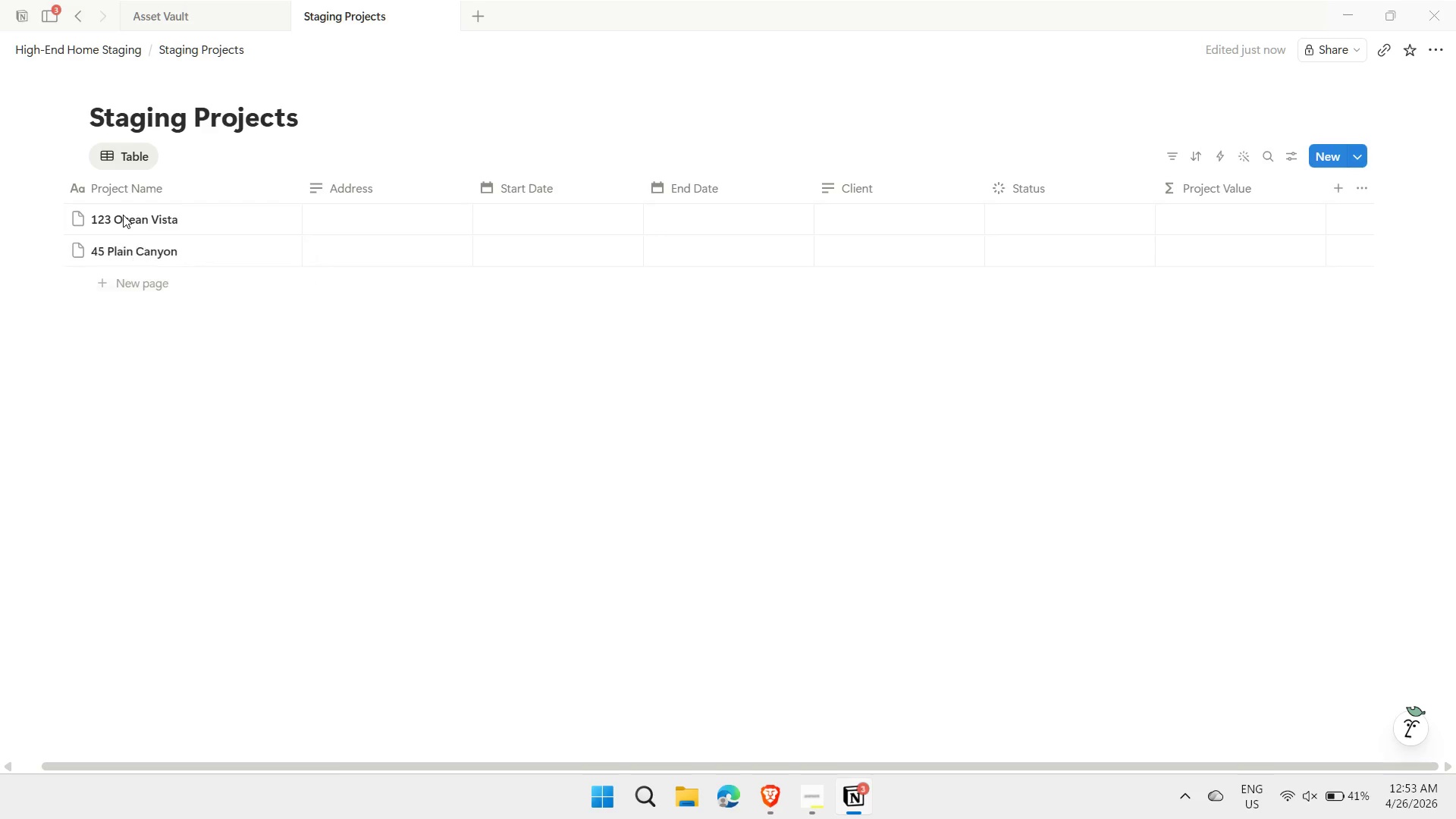 
key(Shift+Enter)
 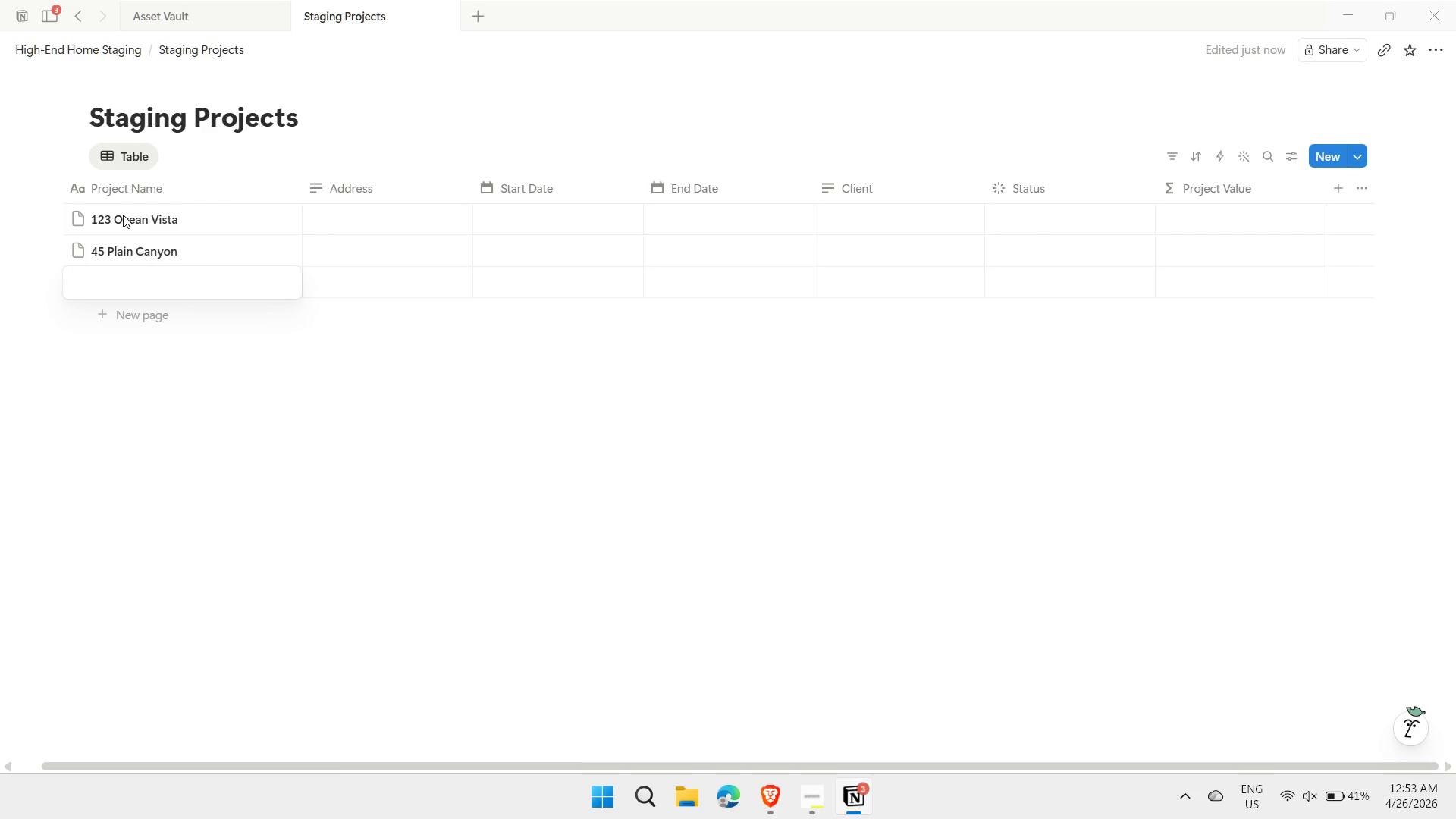 
type(789 Hilltop)
 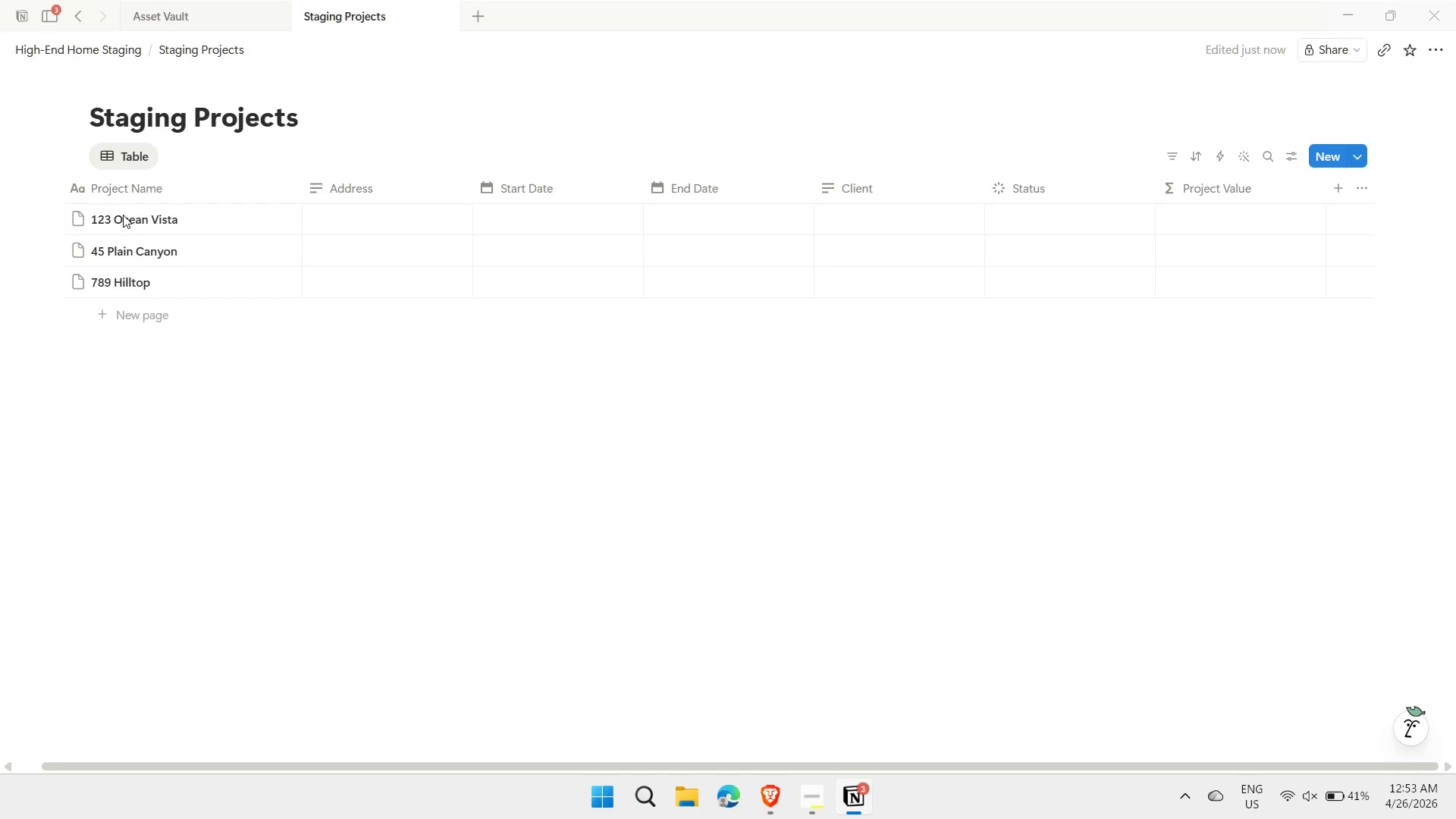 
key(Enter)
 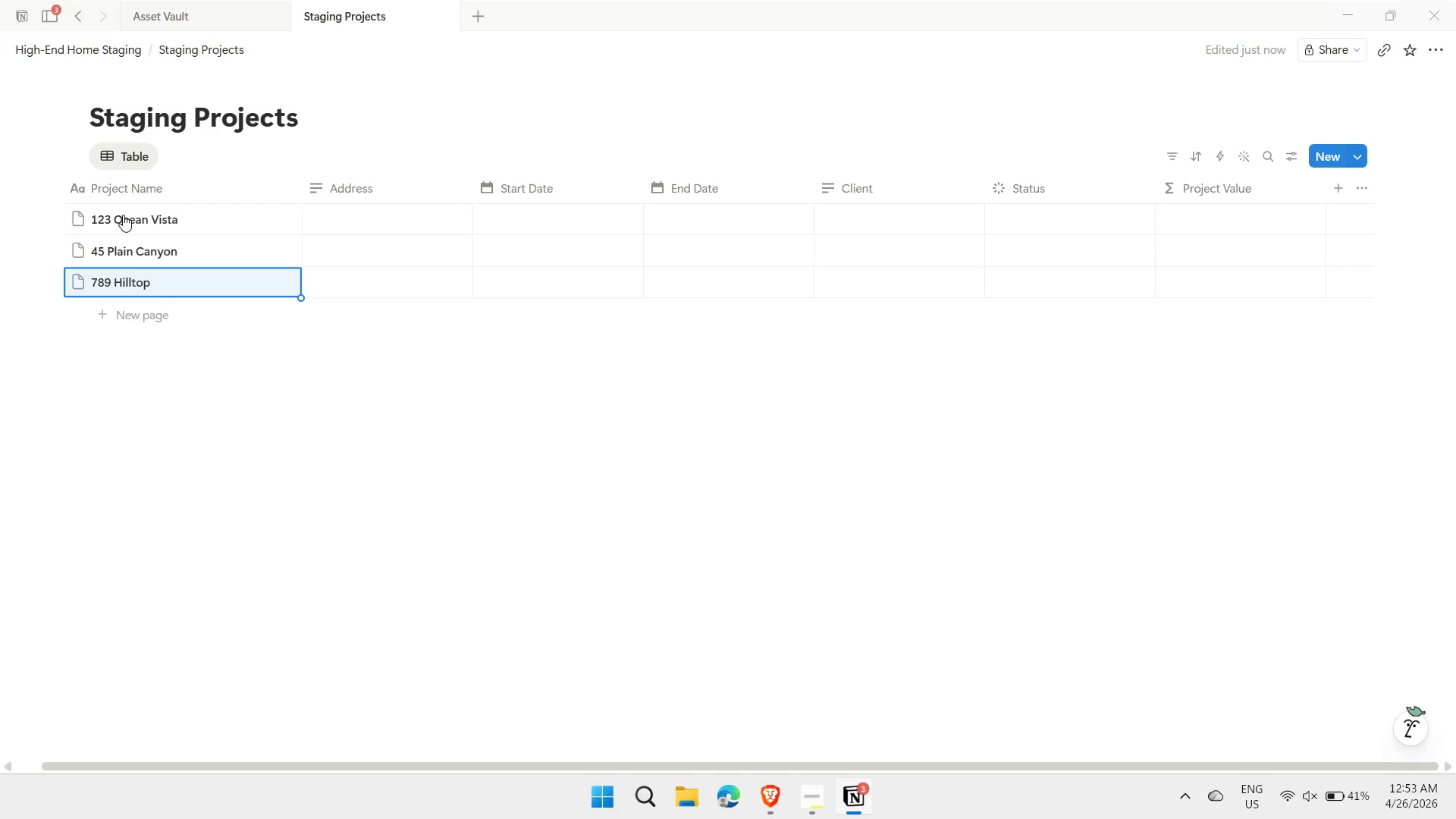 
key(ArrowRight)
 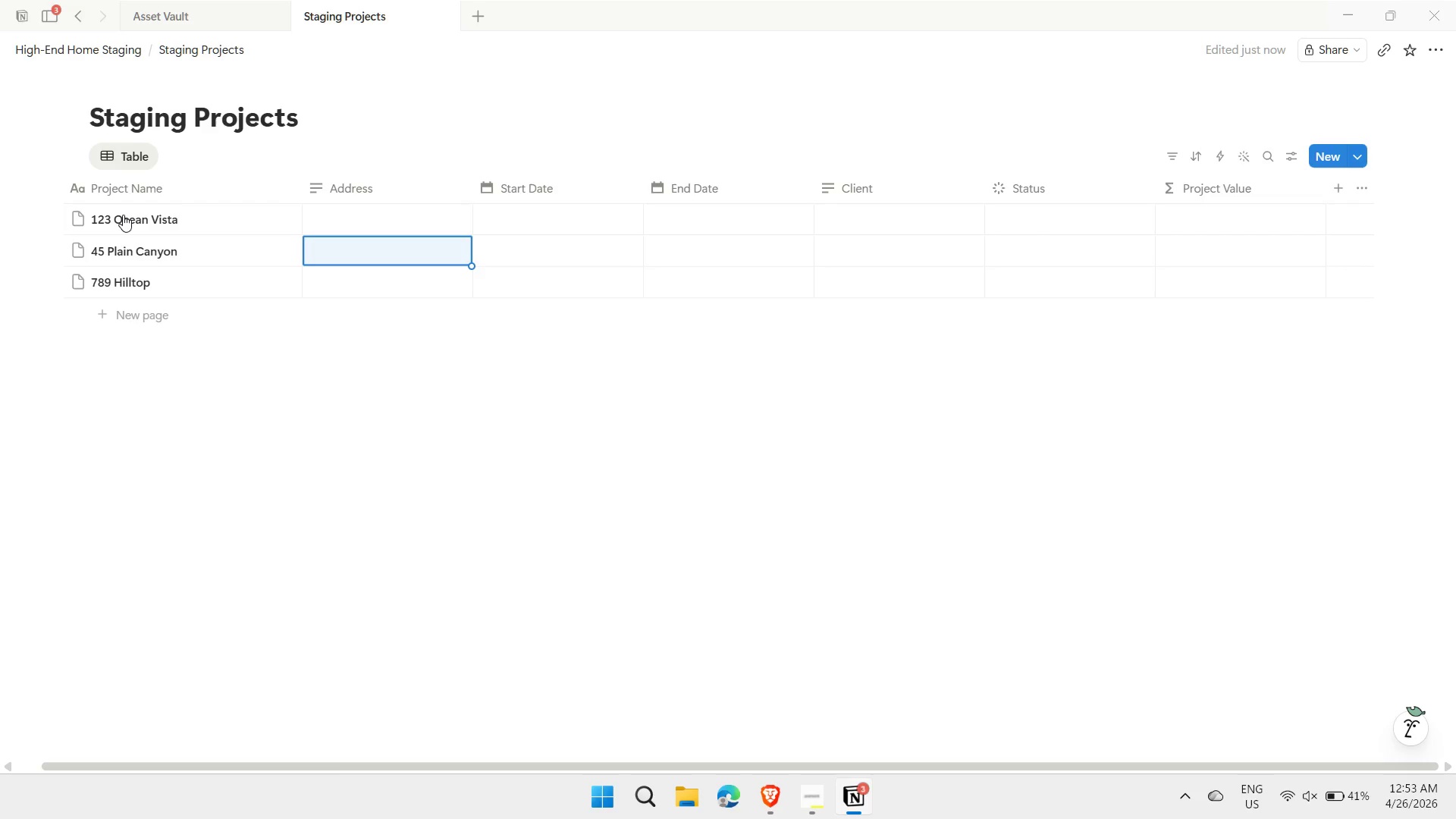 
key(ArrowUp)
 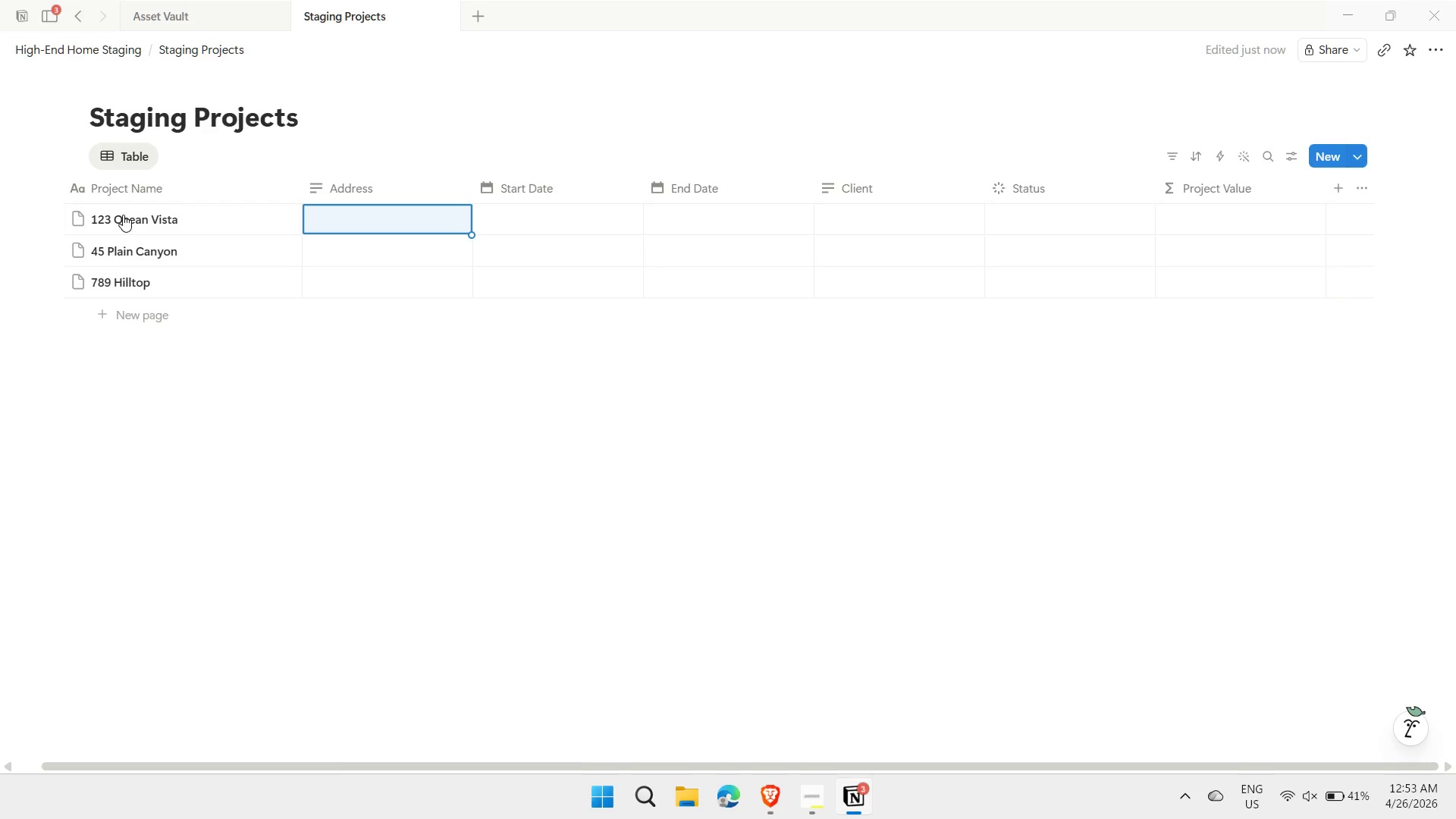 
key(ArrowUp)
 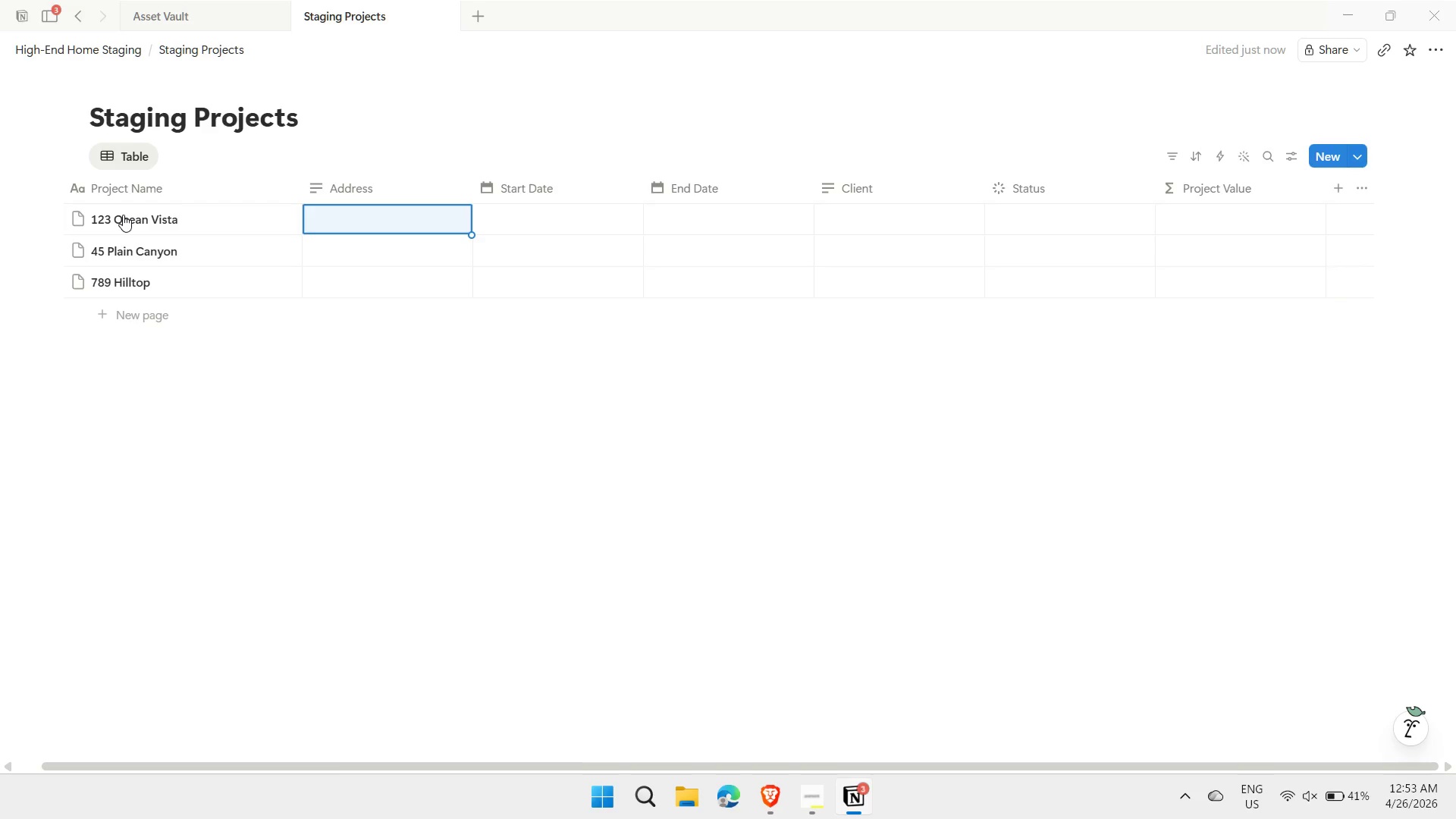 
type(123 Ocean Vista, Malibu)
 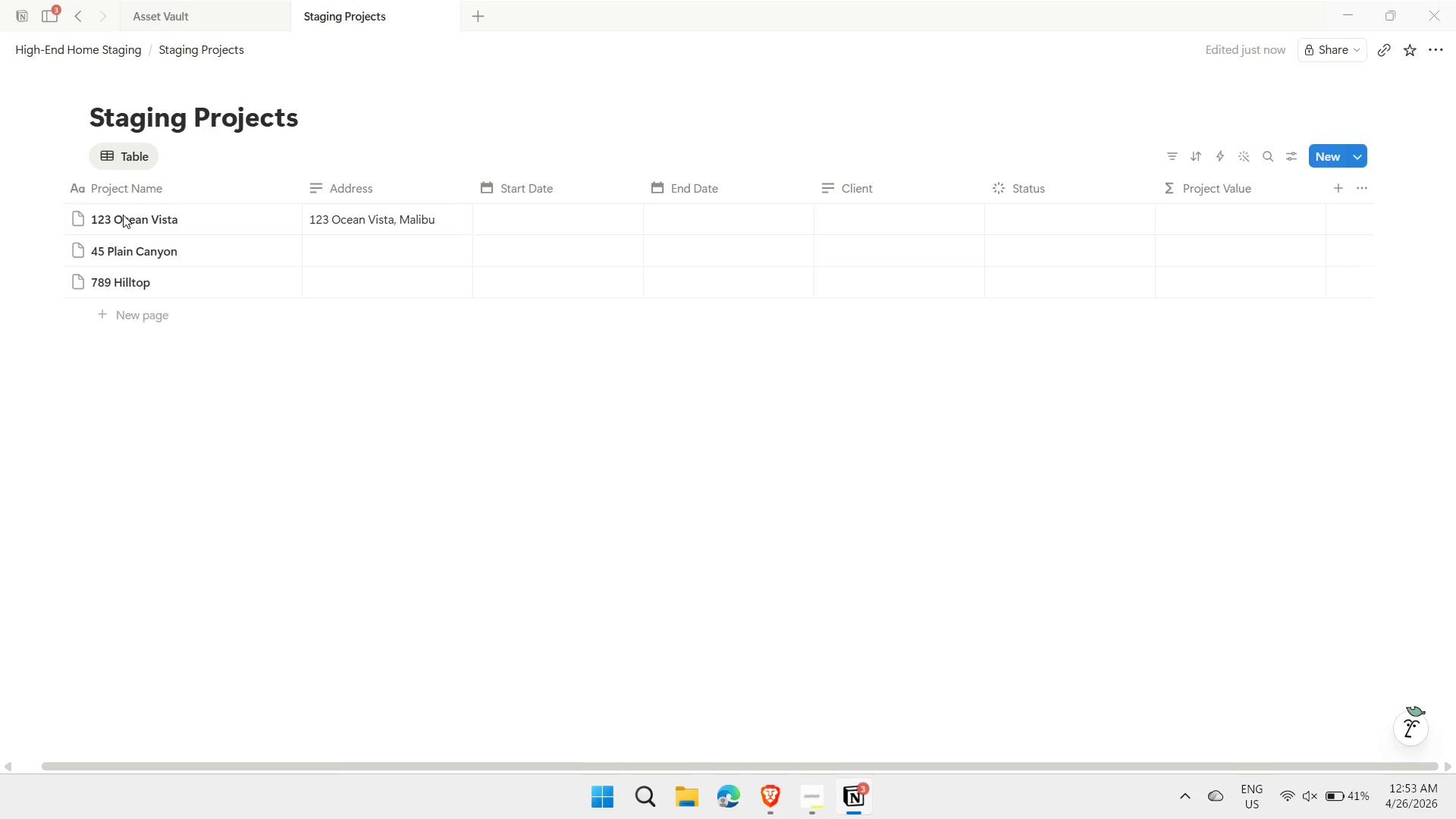 
key(Enter)
 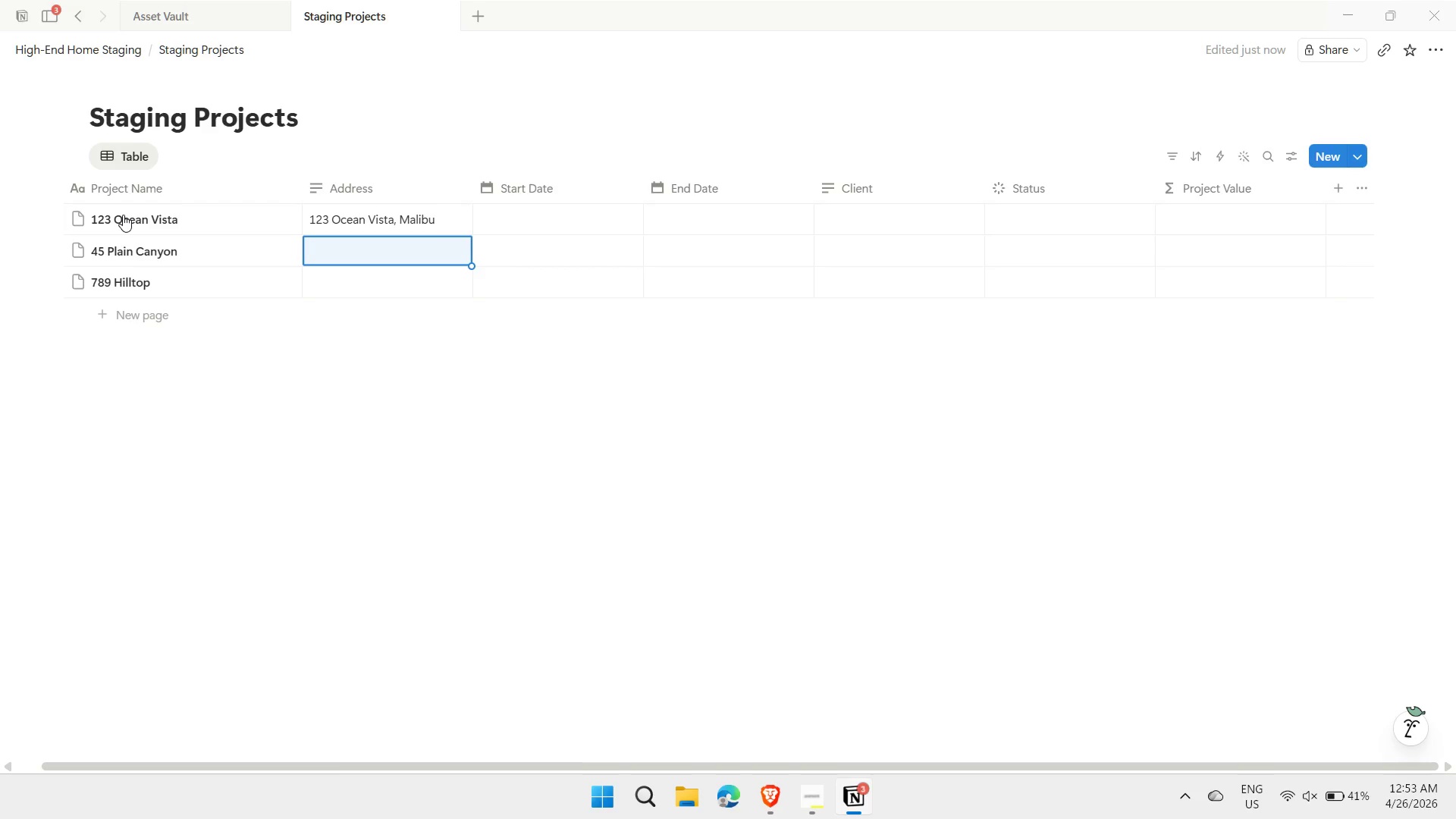 
type(45 Palm Canyon, Plm)
key(Backspace)
key(Backspace)
type(aplm )
key(Backspace)
key(Backspace)
key(Backspace)
key(Backspace)
type(km)
key(Backspace)
key(Backspace)
type(lm Springs)
 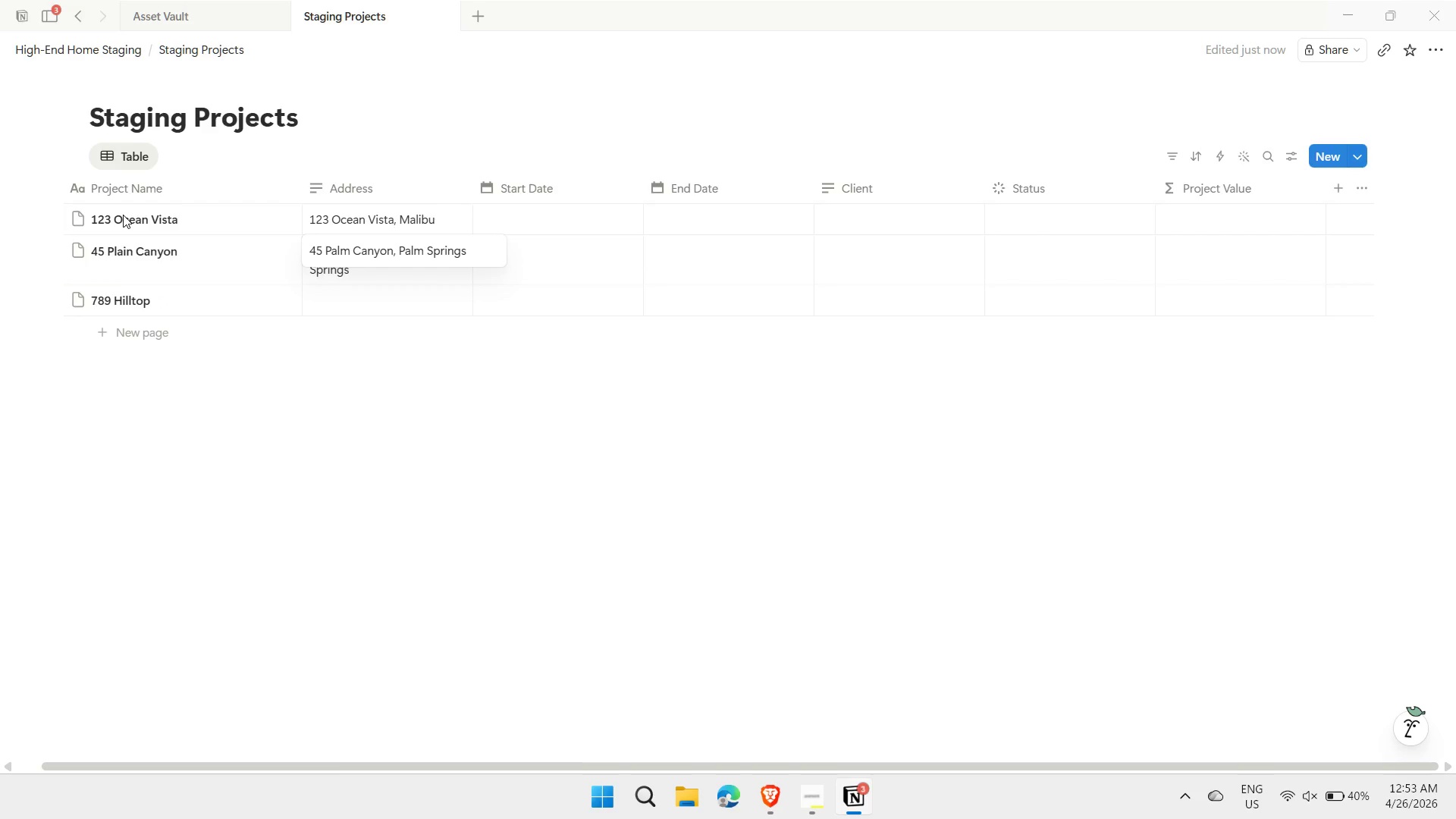 
key(Enter)
 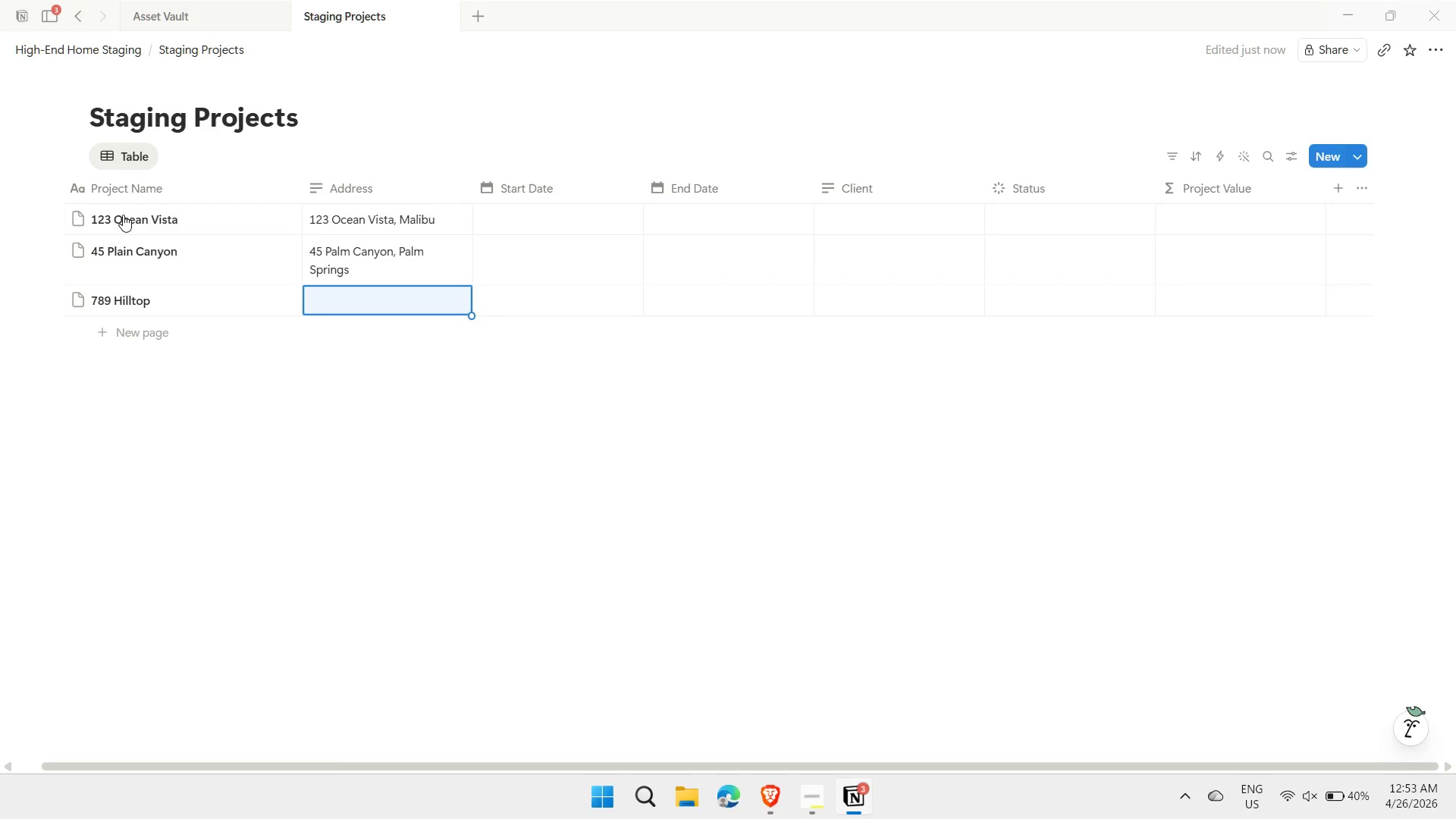 
type(789 HIlltop )
key(Backspace)
type(, Beverly Hills)
 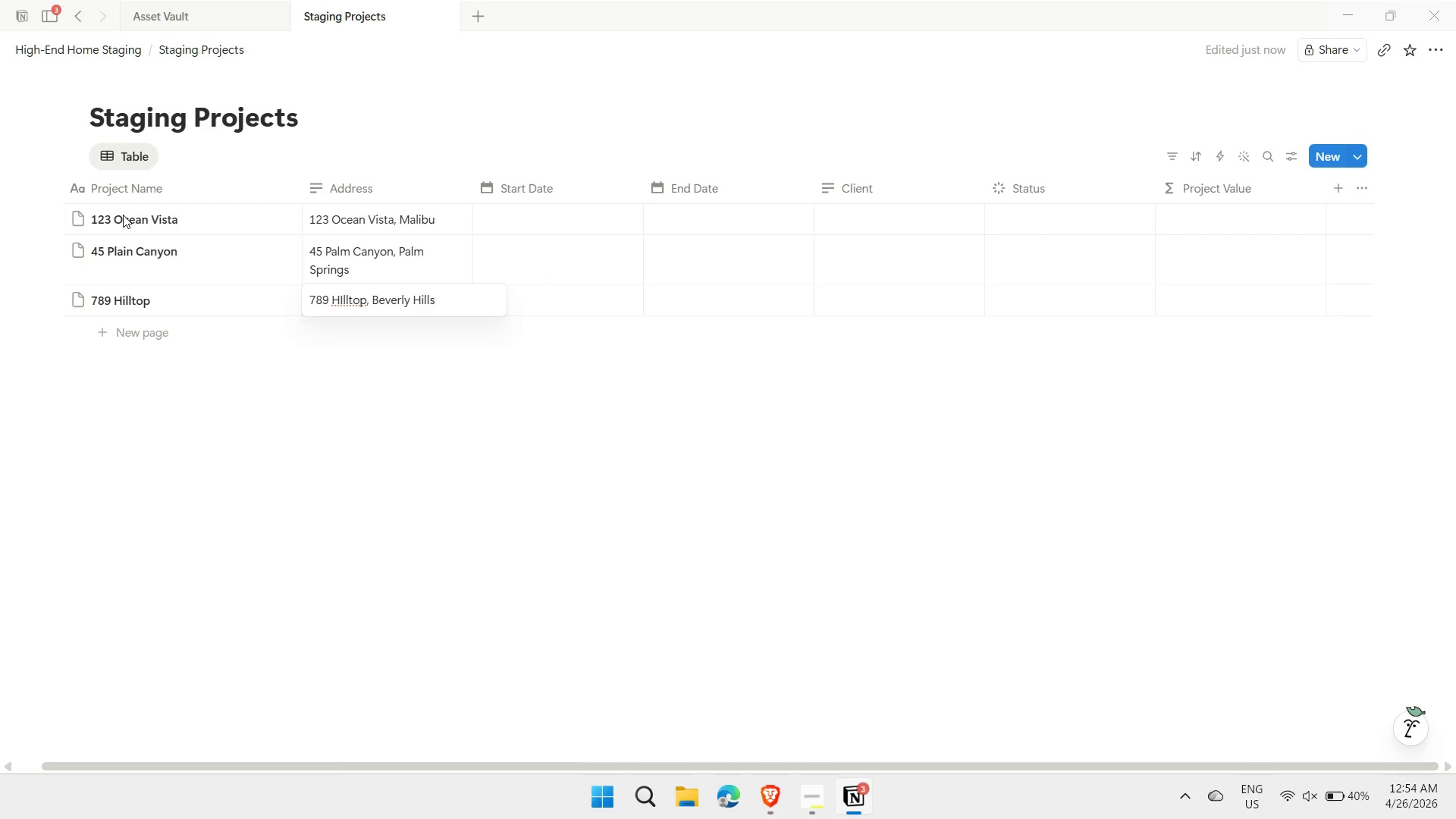 
key(Enter)
 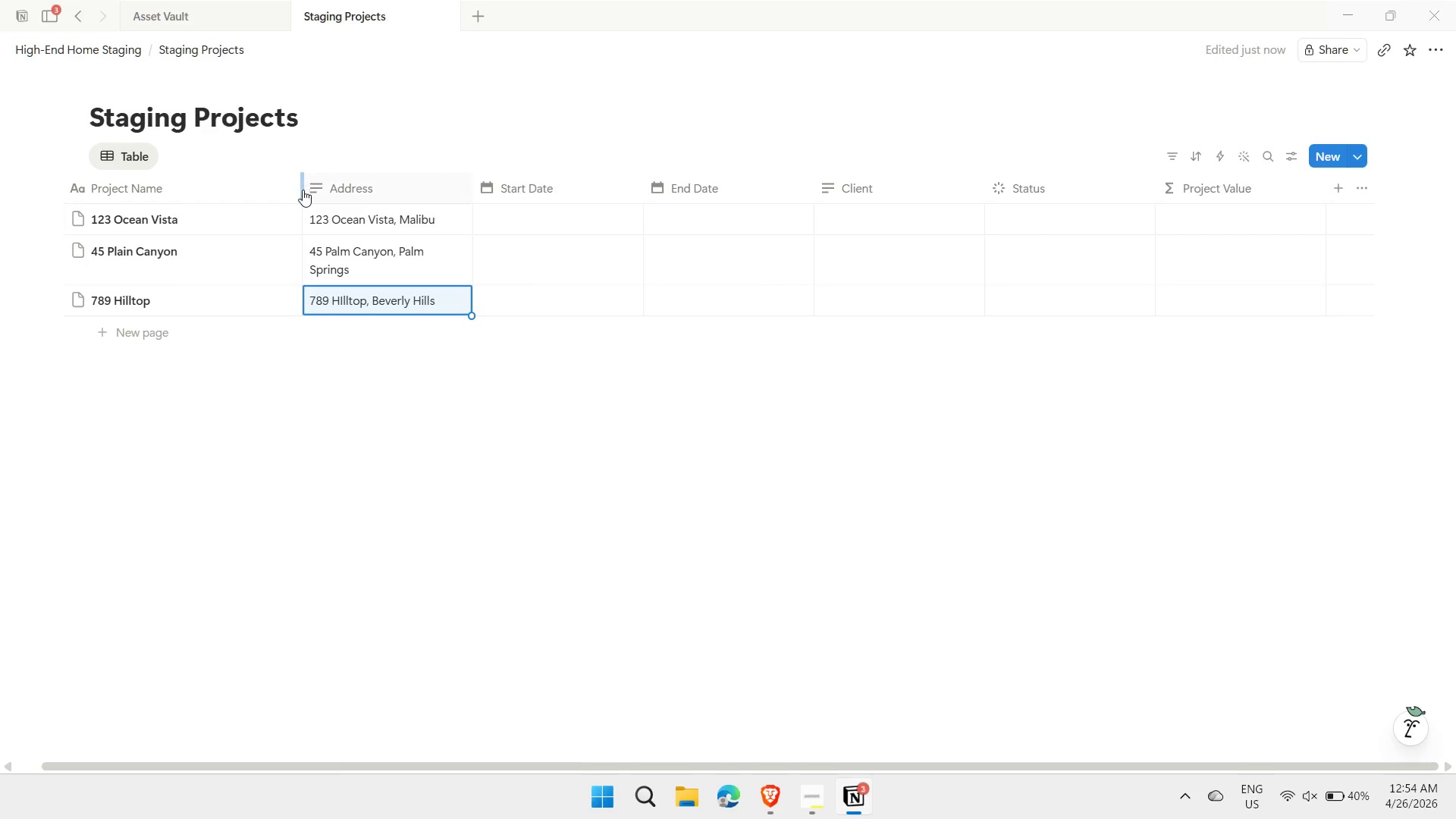 
left_click_drag(start_coordinate=[302, 190], to_coordinate=[211, 179])
 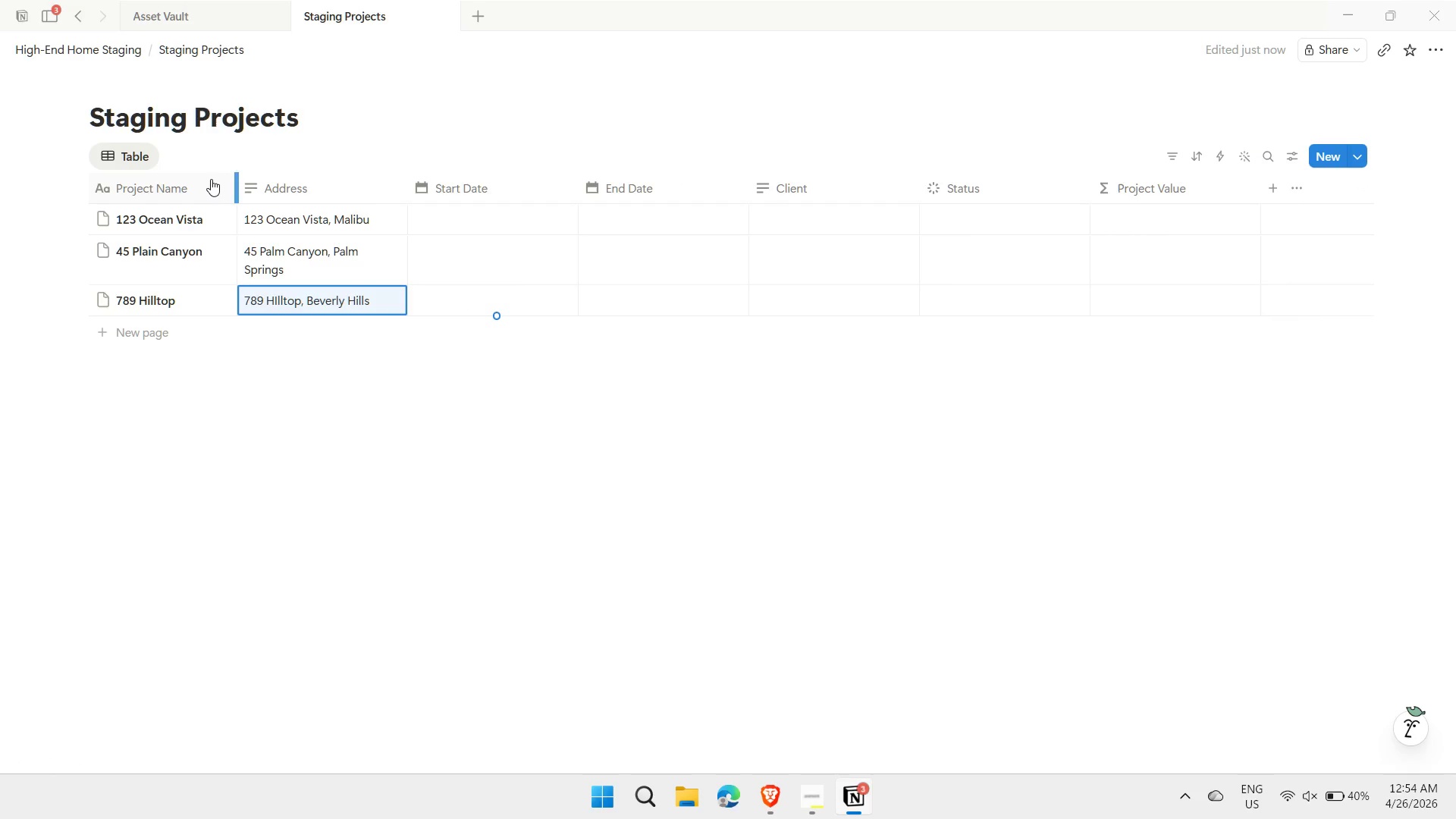 
left_click([211, 179])
 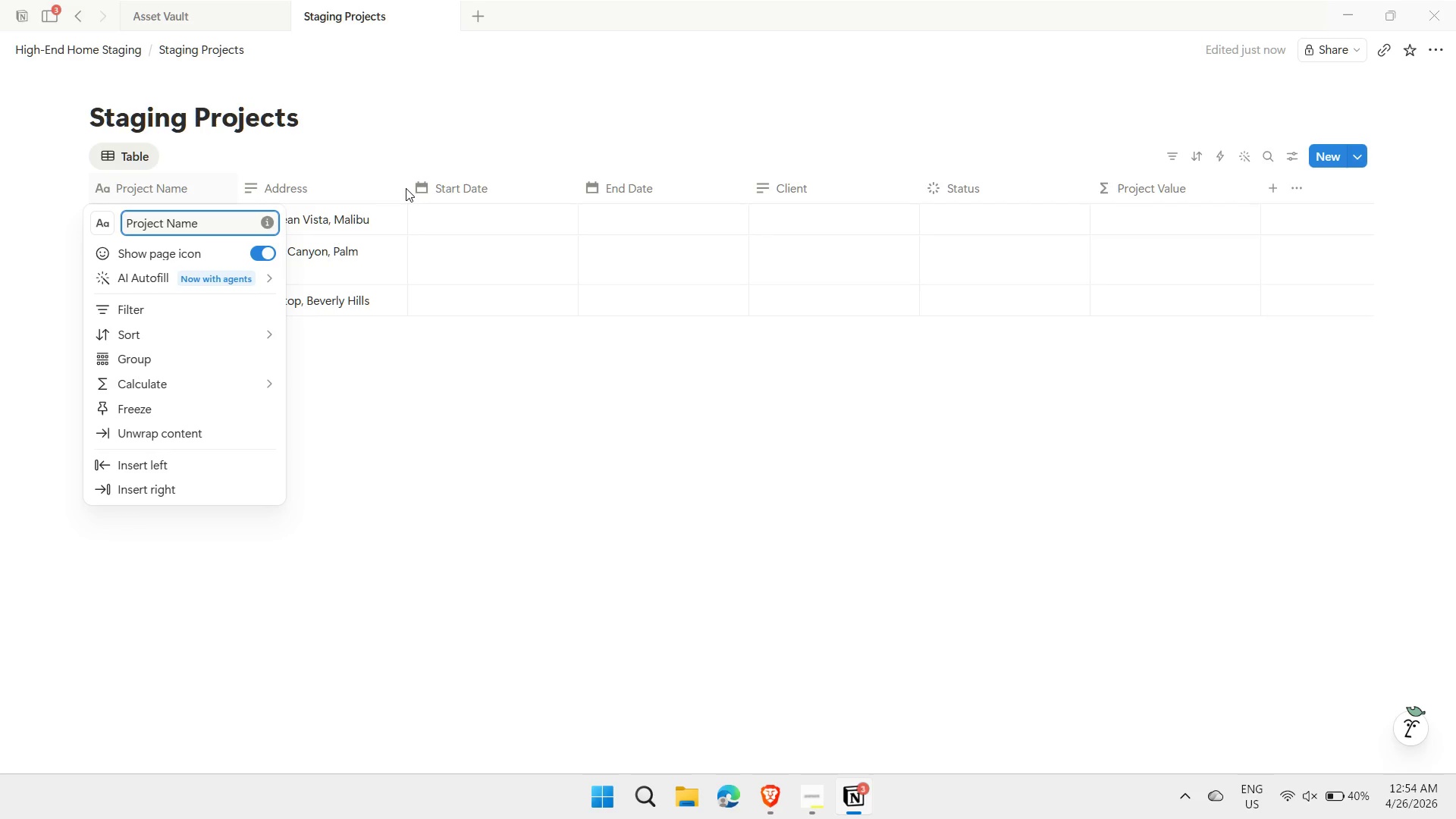 
left_click([404, 188])
 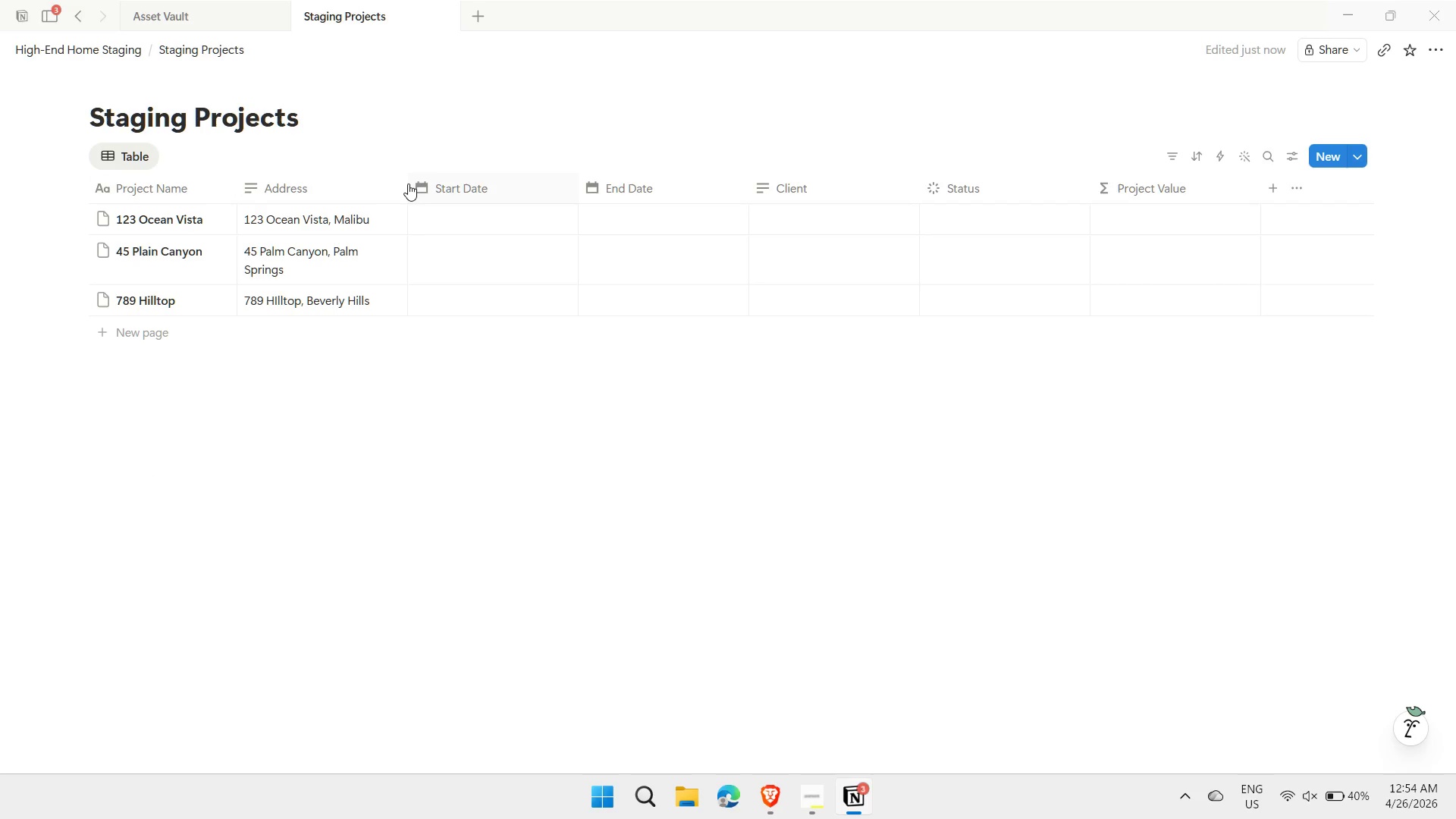 
left_click_drag(start_coordinate=[405, 189], to_coordinate=[437, 194])
 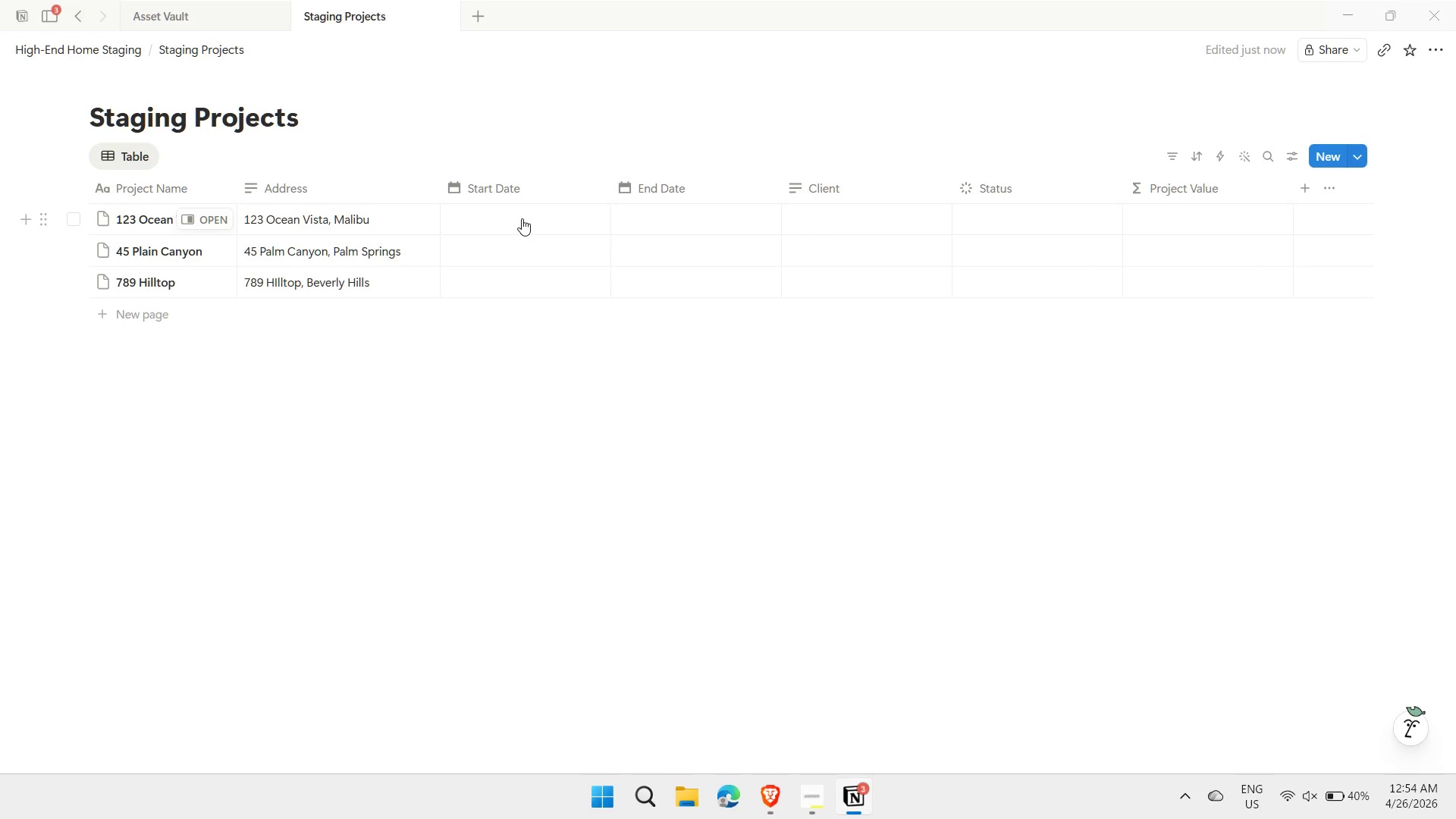 
left_click([522, 218])
 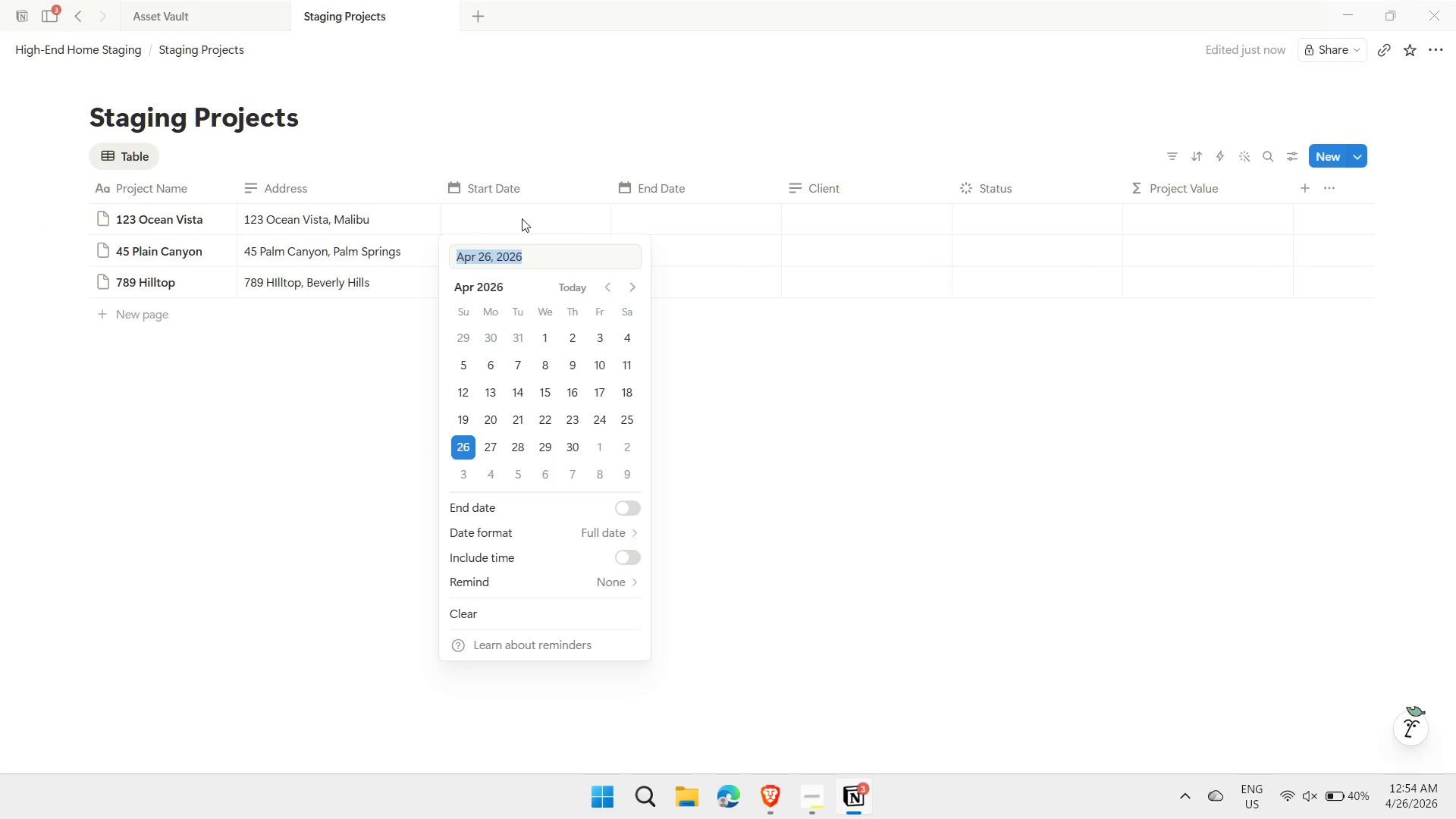 
type(5/10)
 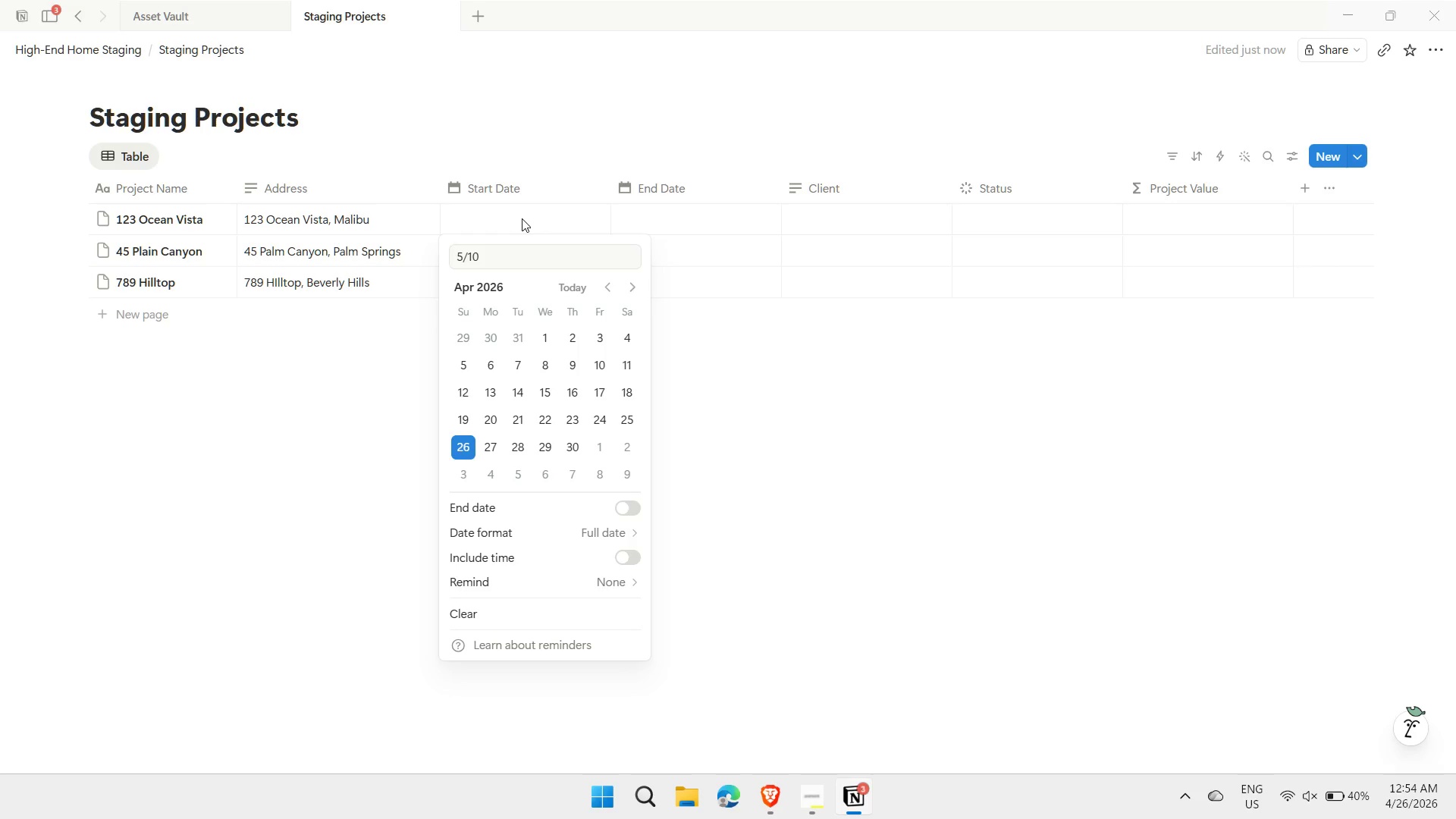 
key(Enter)
 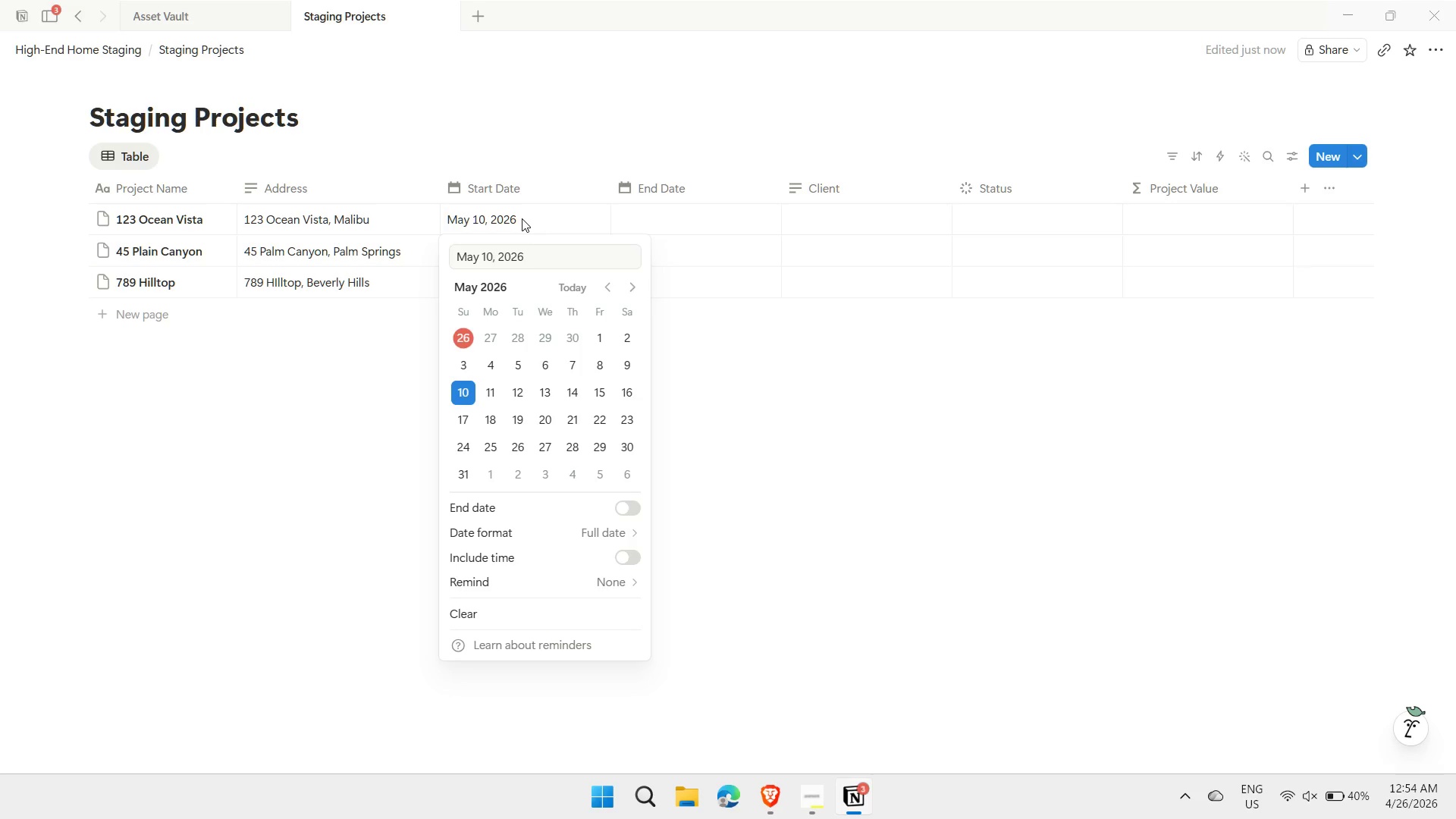 
key(Escape)
 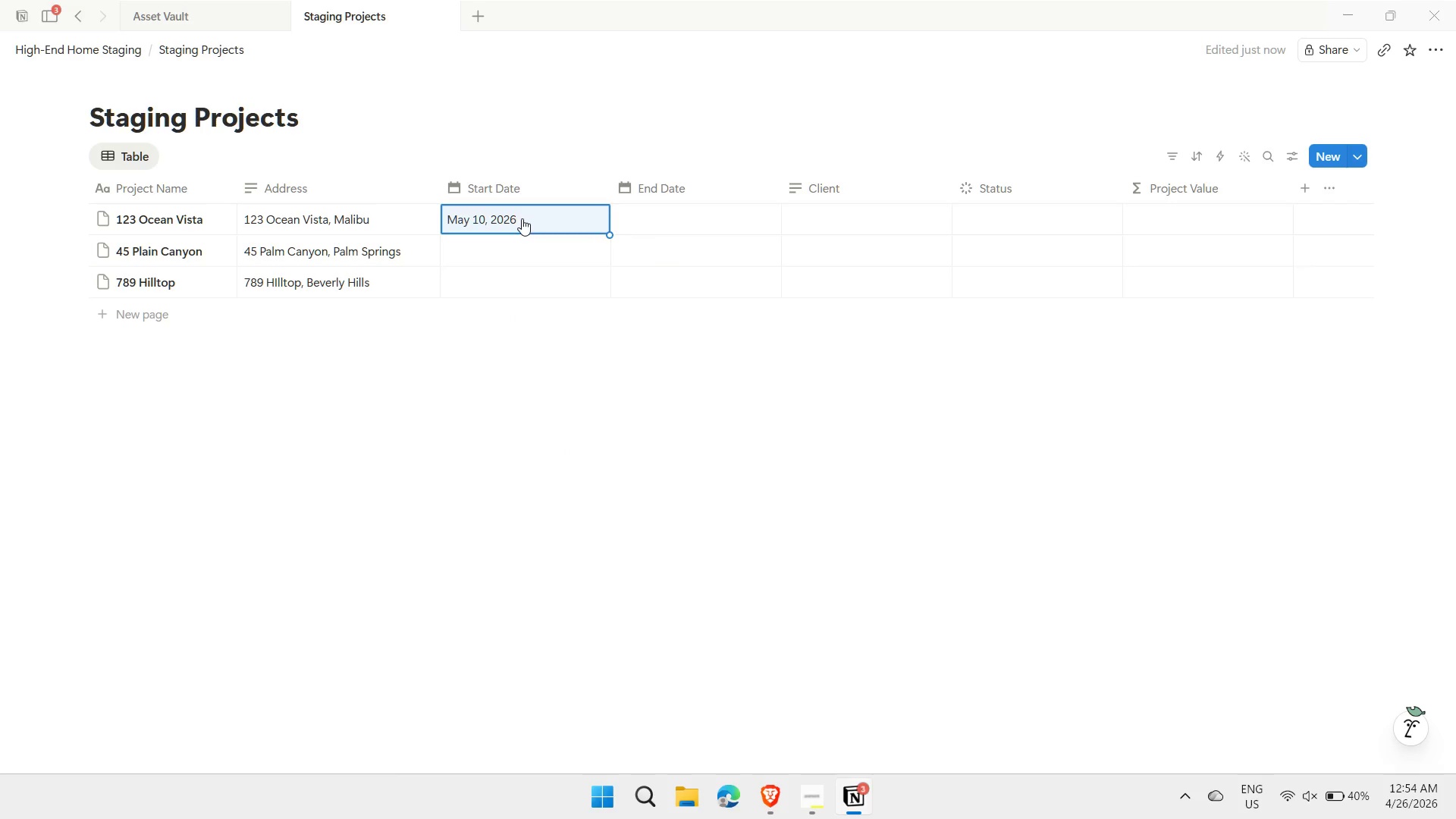 
key(Enter)
 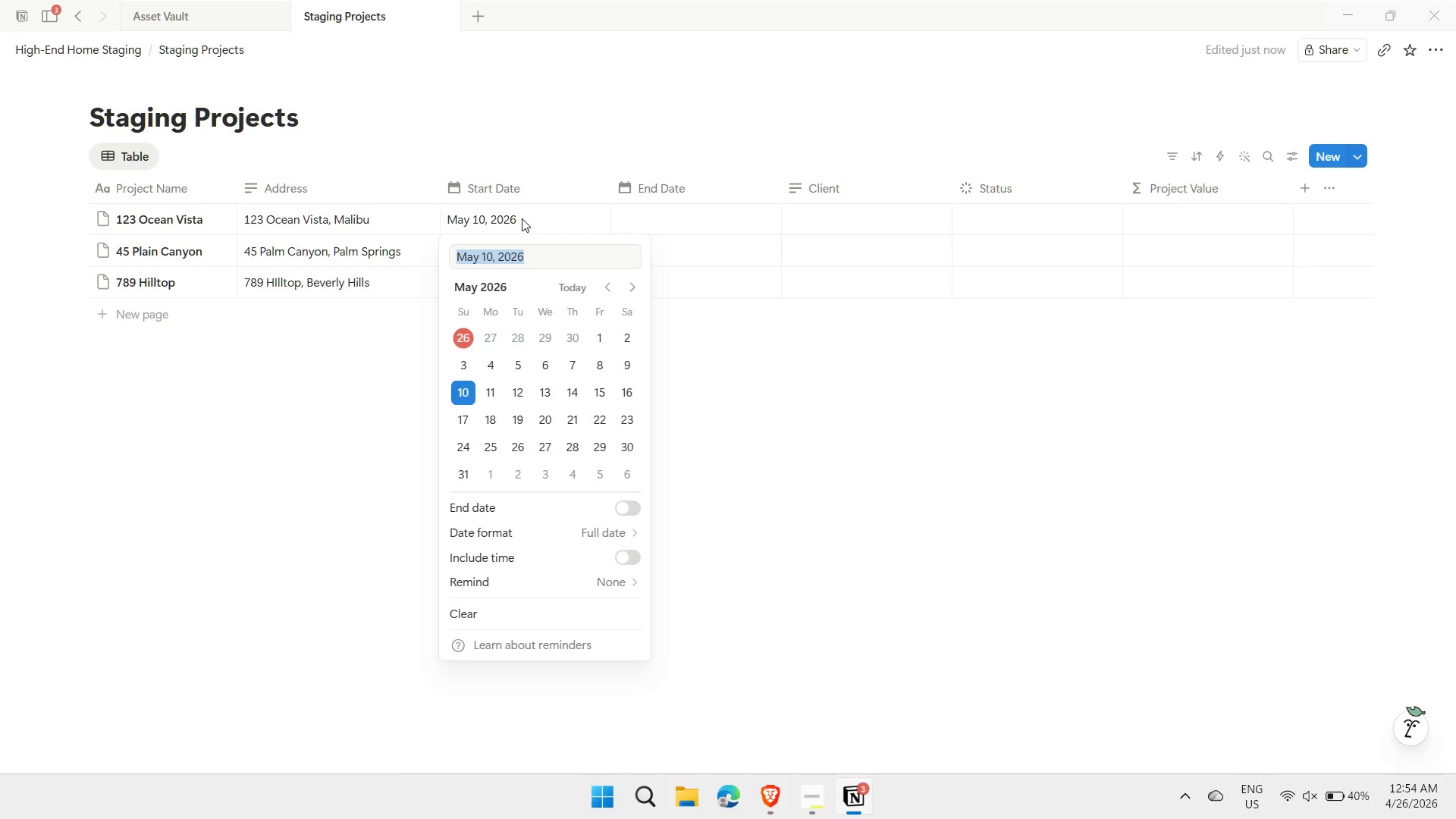 
key(Escape)
 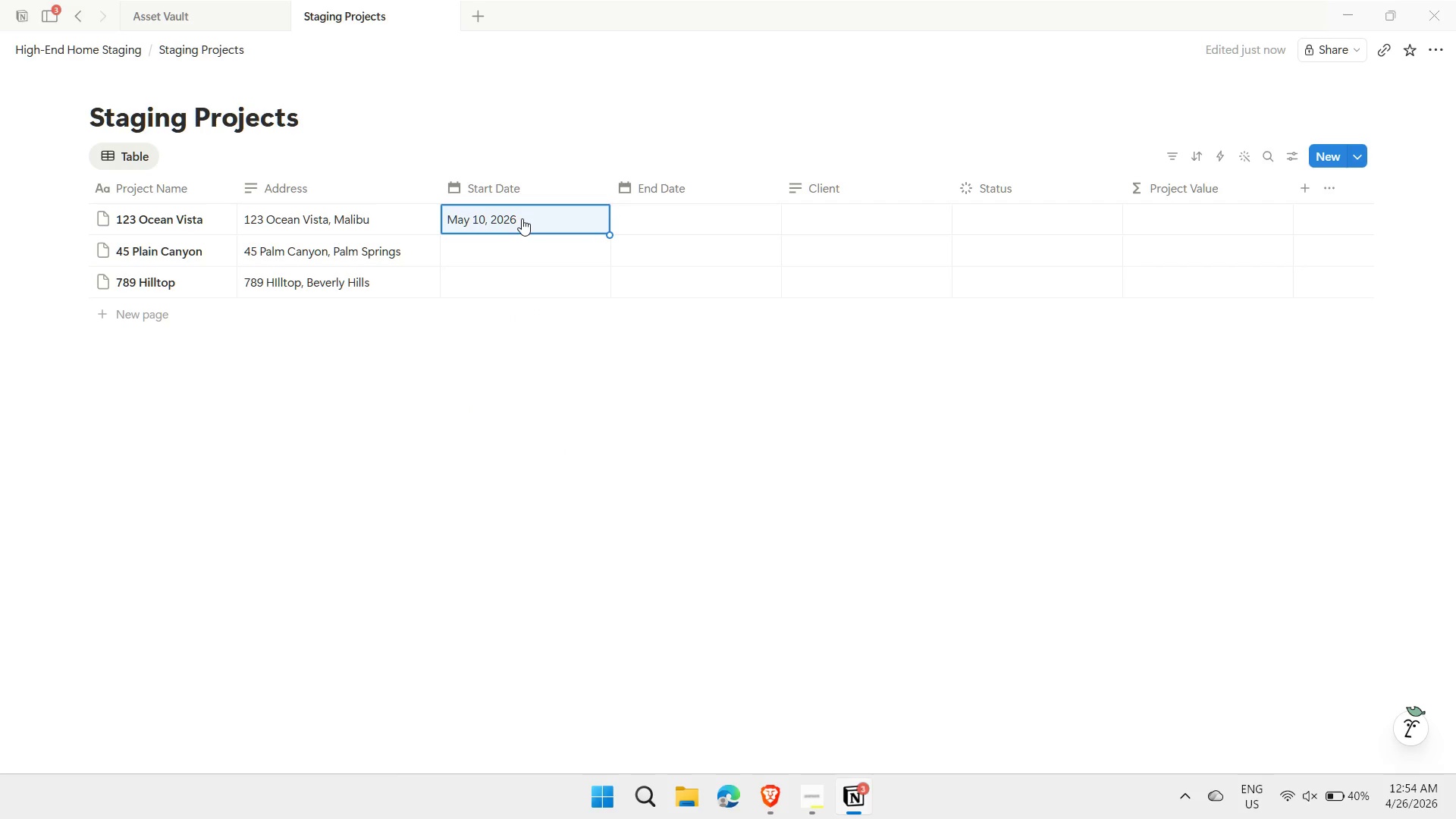 
key(ArrowDown)
 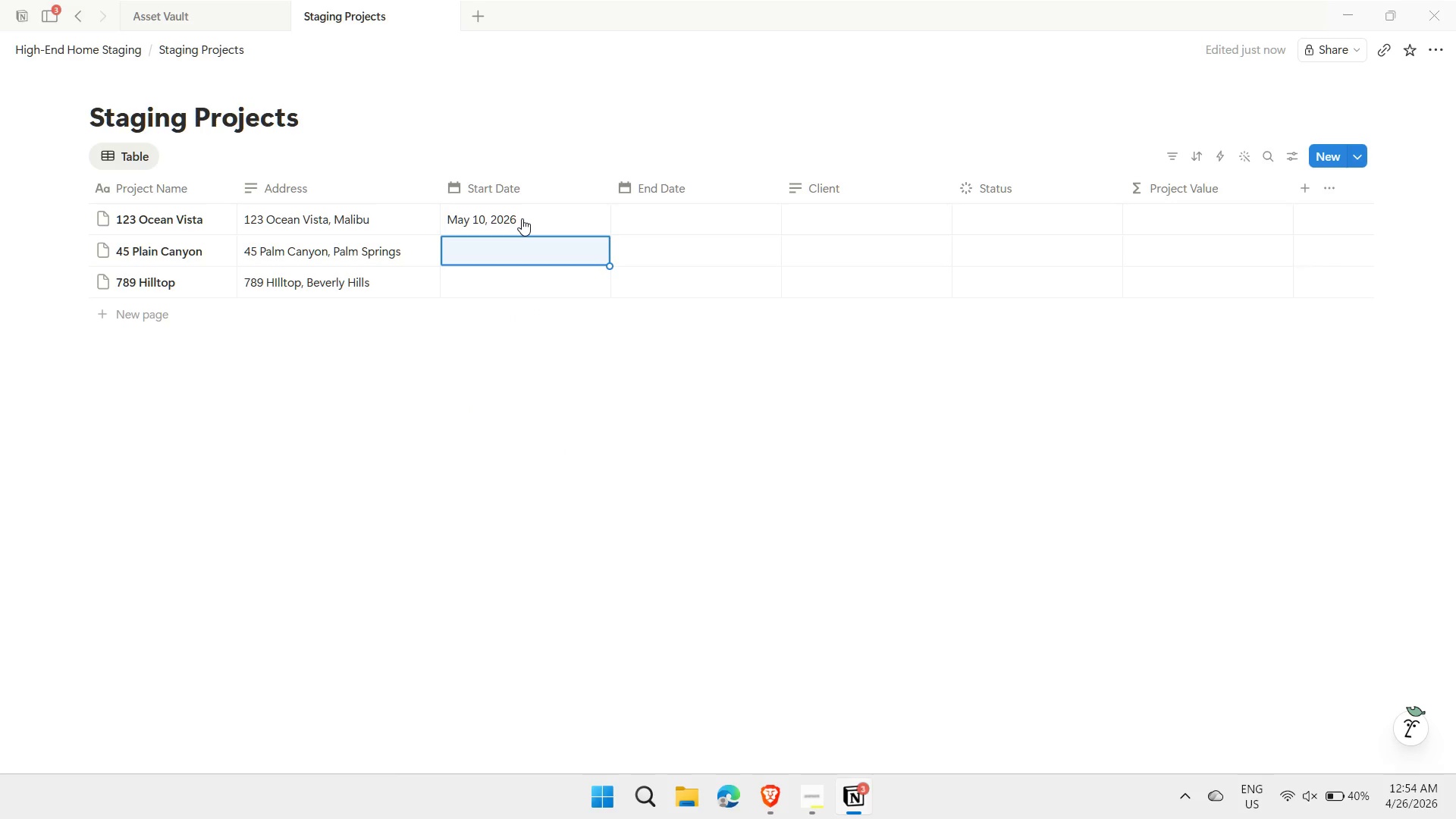 
key(Enter)
 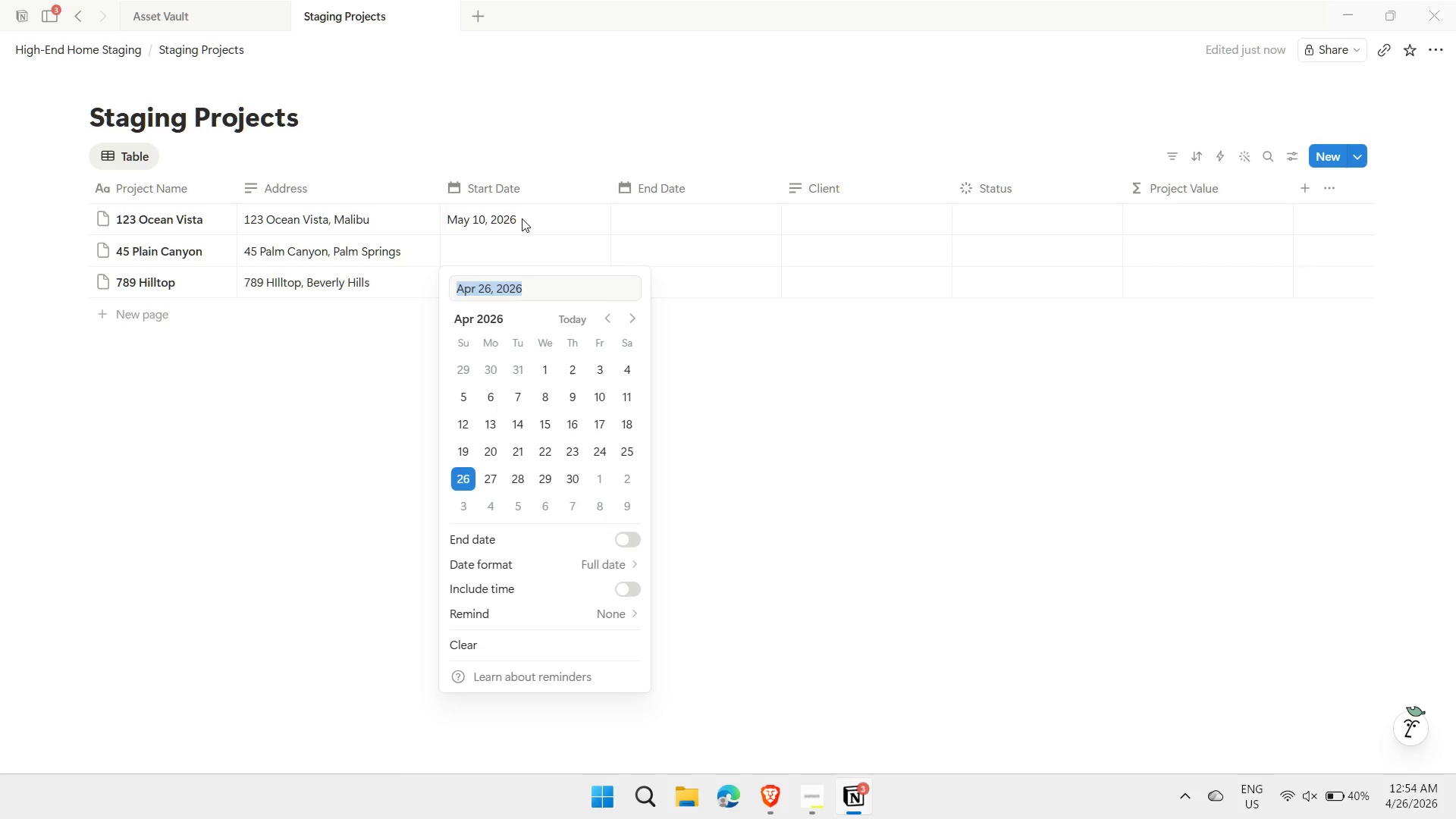 
type(j2)
key(Backspace)
key(Backspace)
type(61/)
key(Backspace)
key(Backspace)
type(/1)
 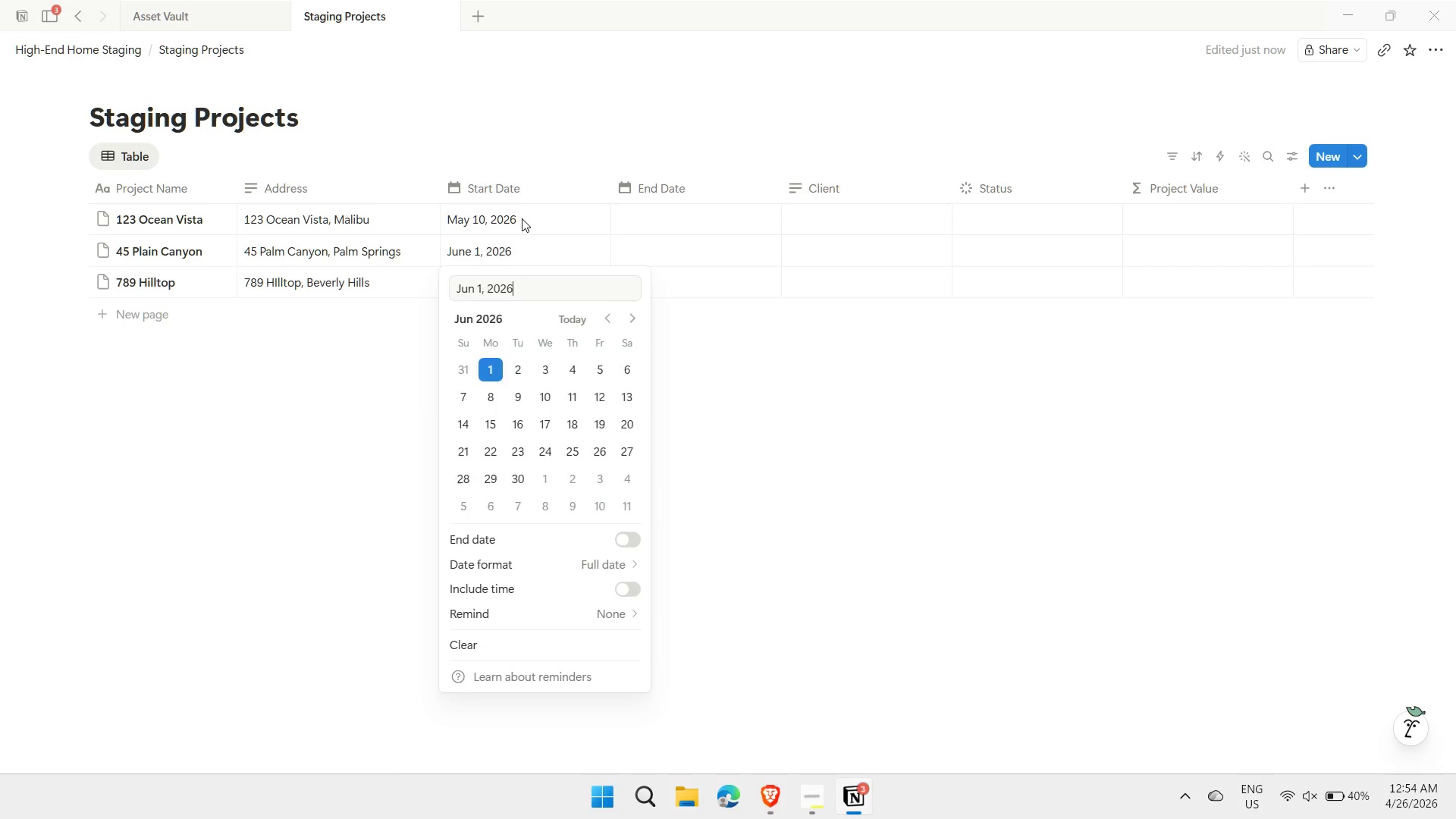 
key(Enter)
 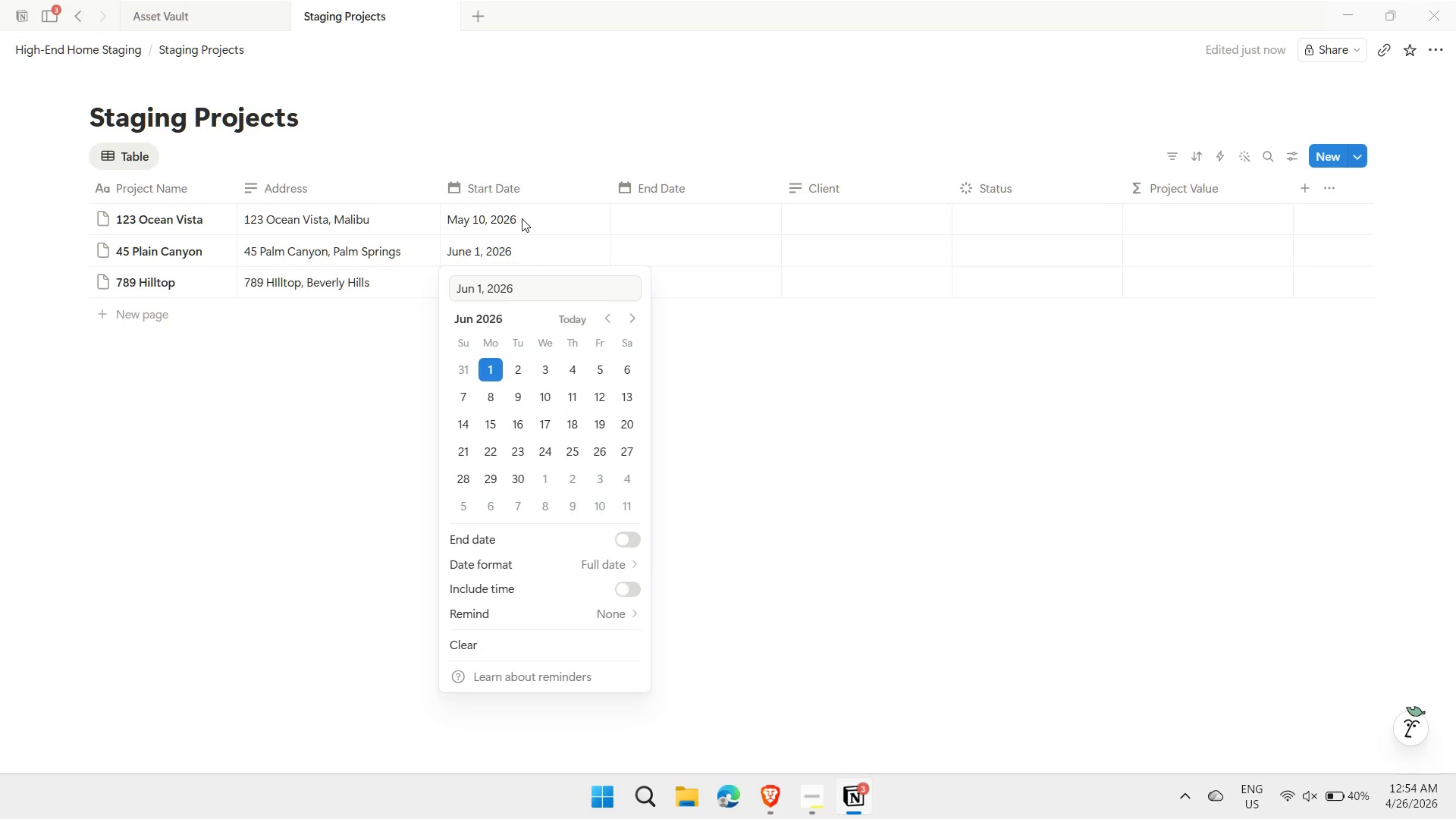 
key(Escape)
 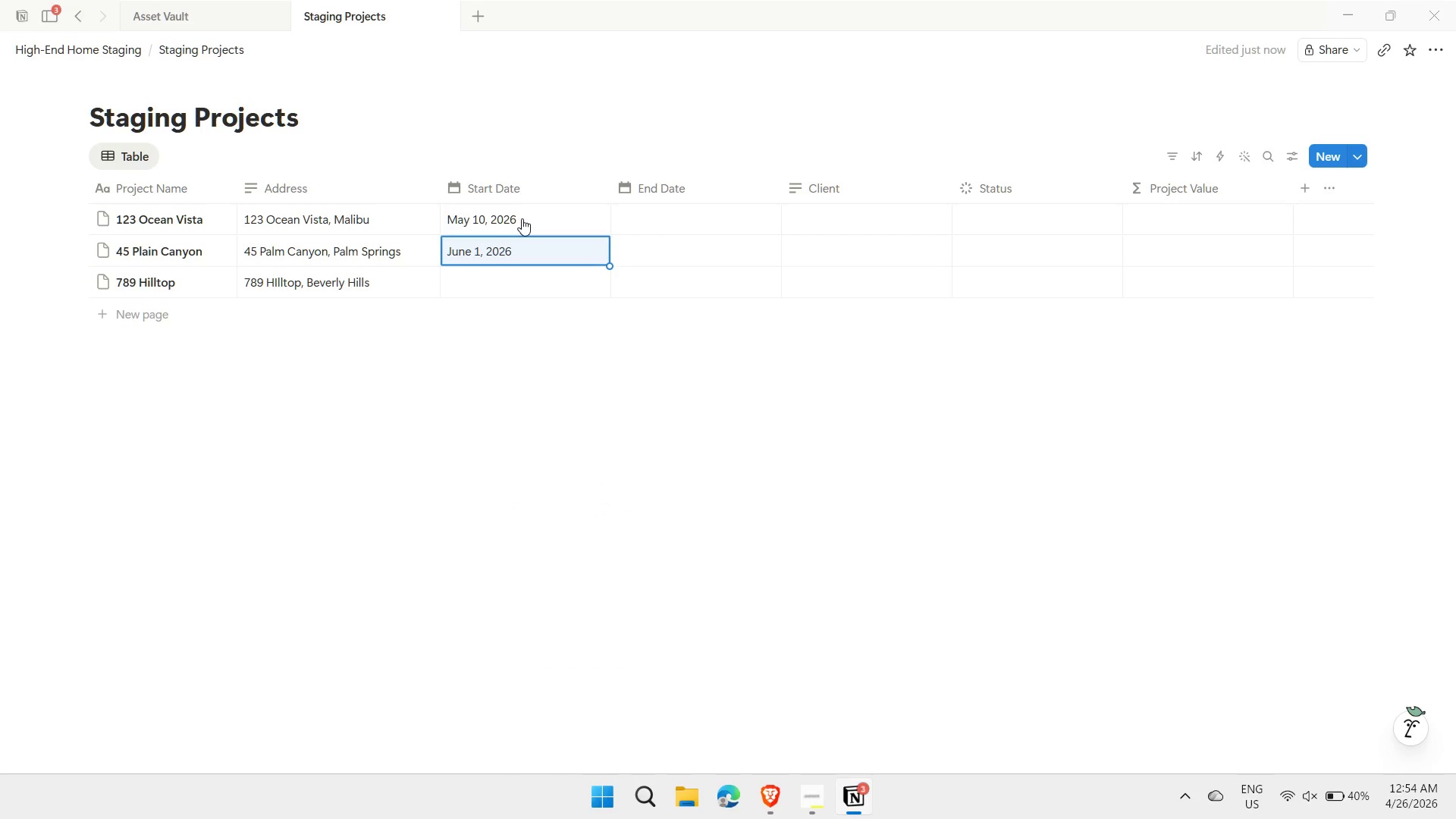 
key(ArrowDown)
 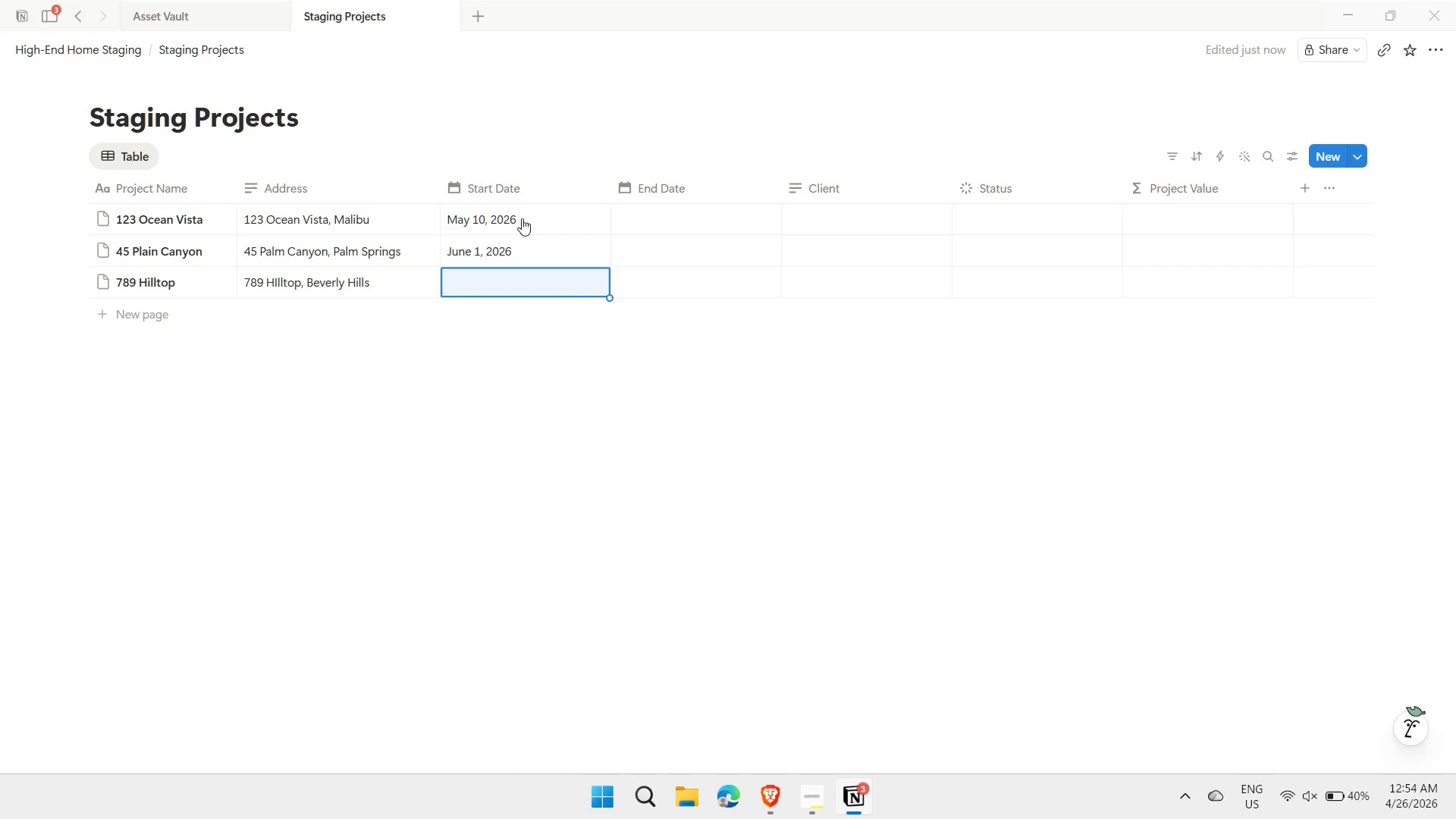 
key(Enter)
 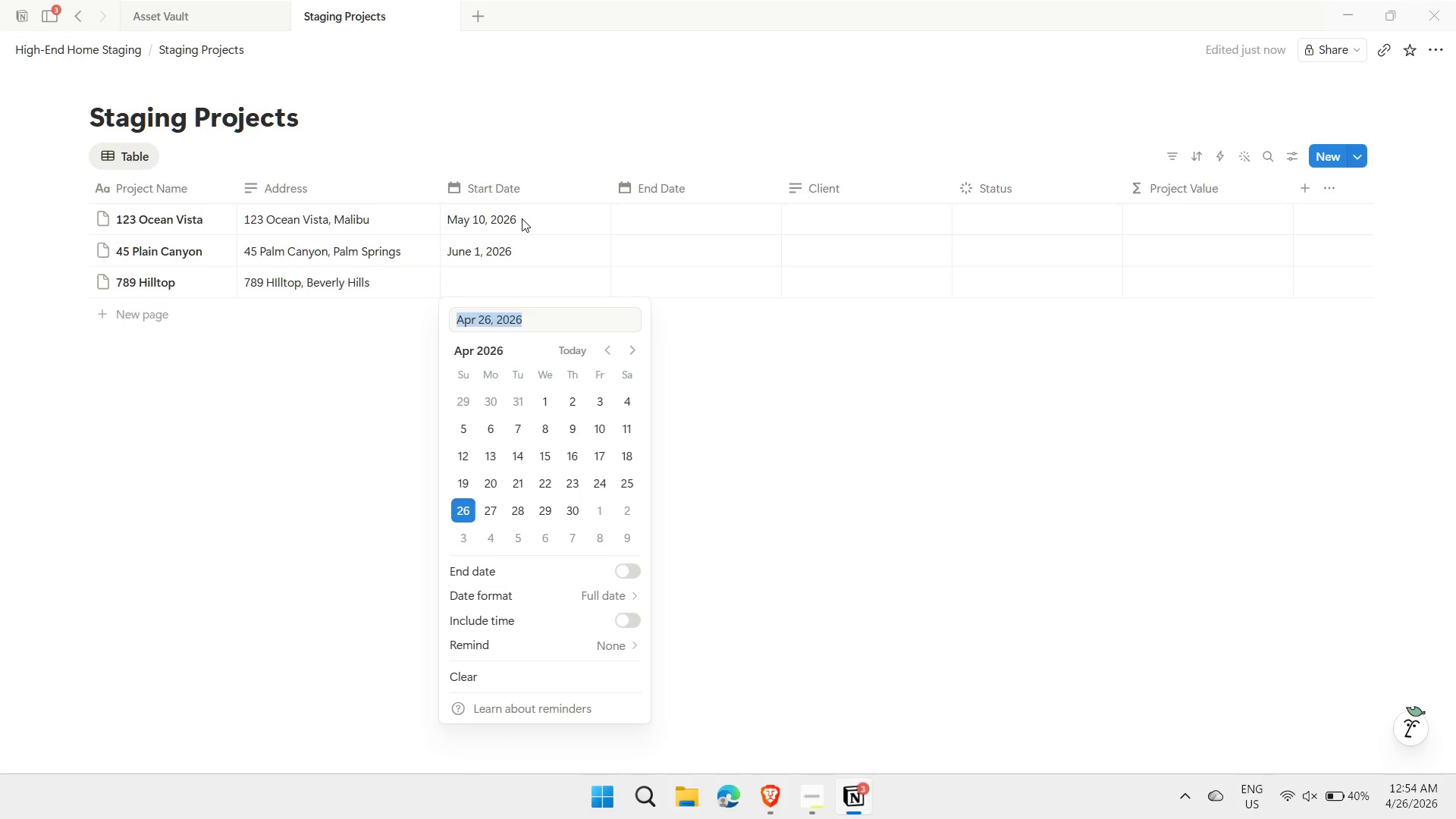 
type(5/20)
 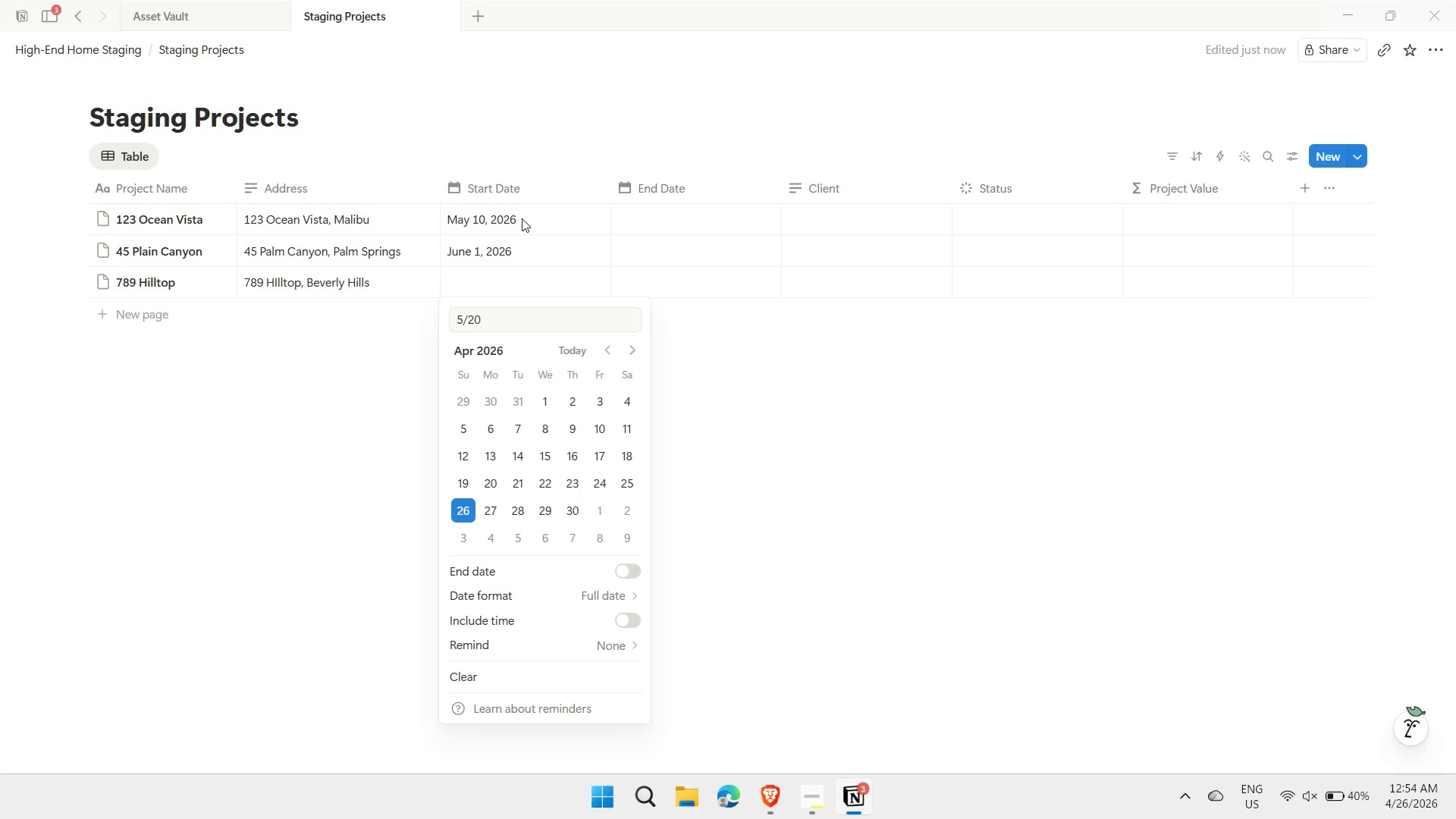 
key(Enter)
 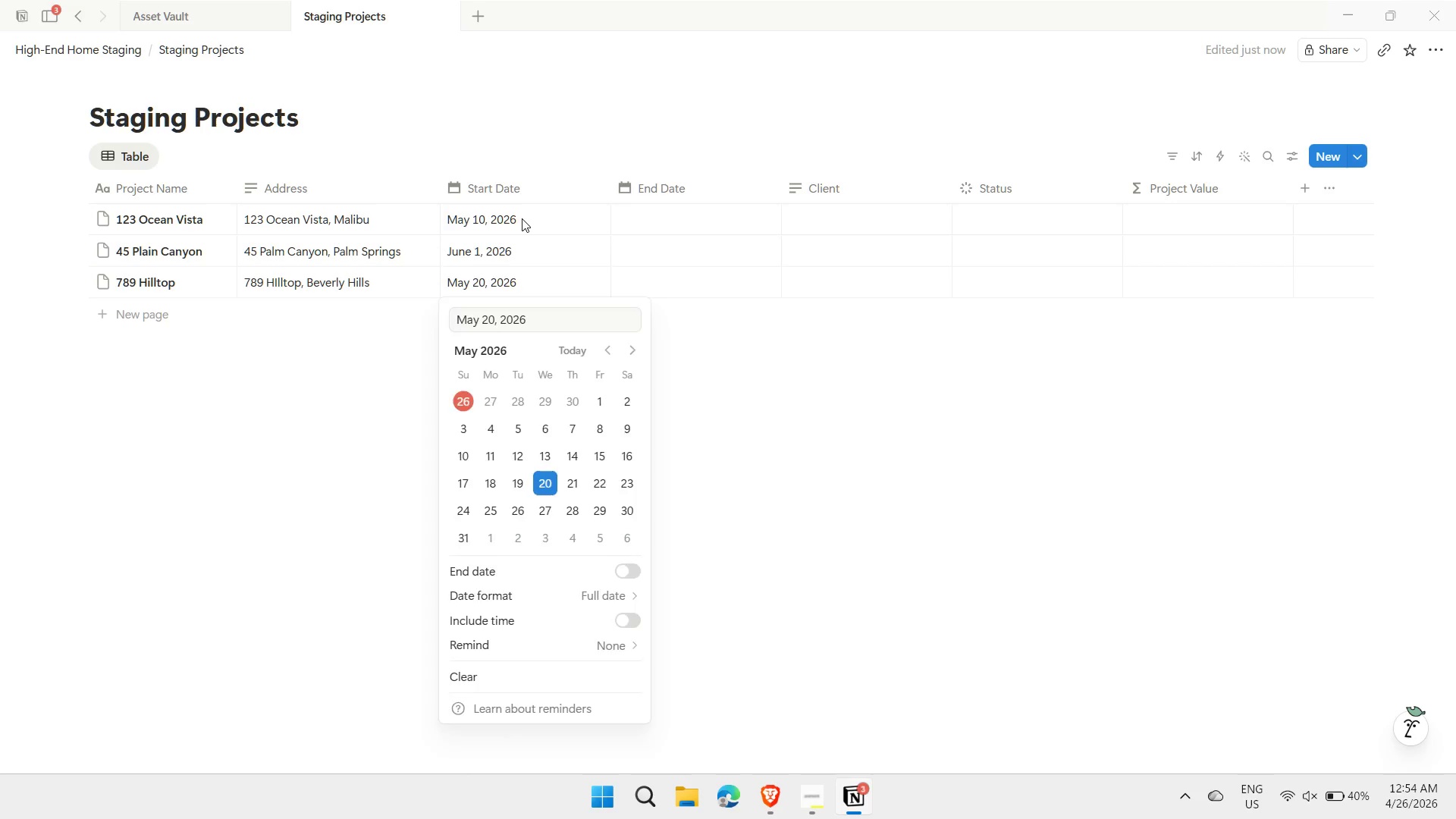 
key(Escape)
 